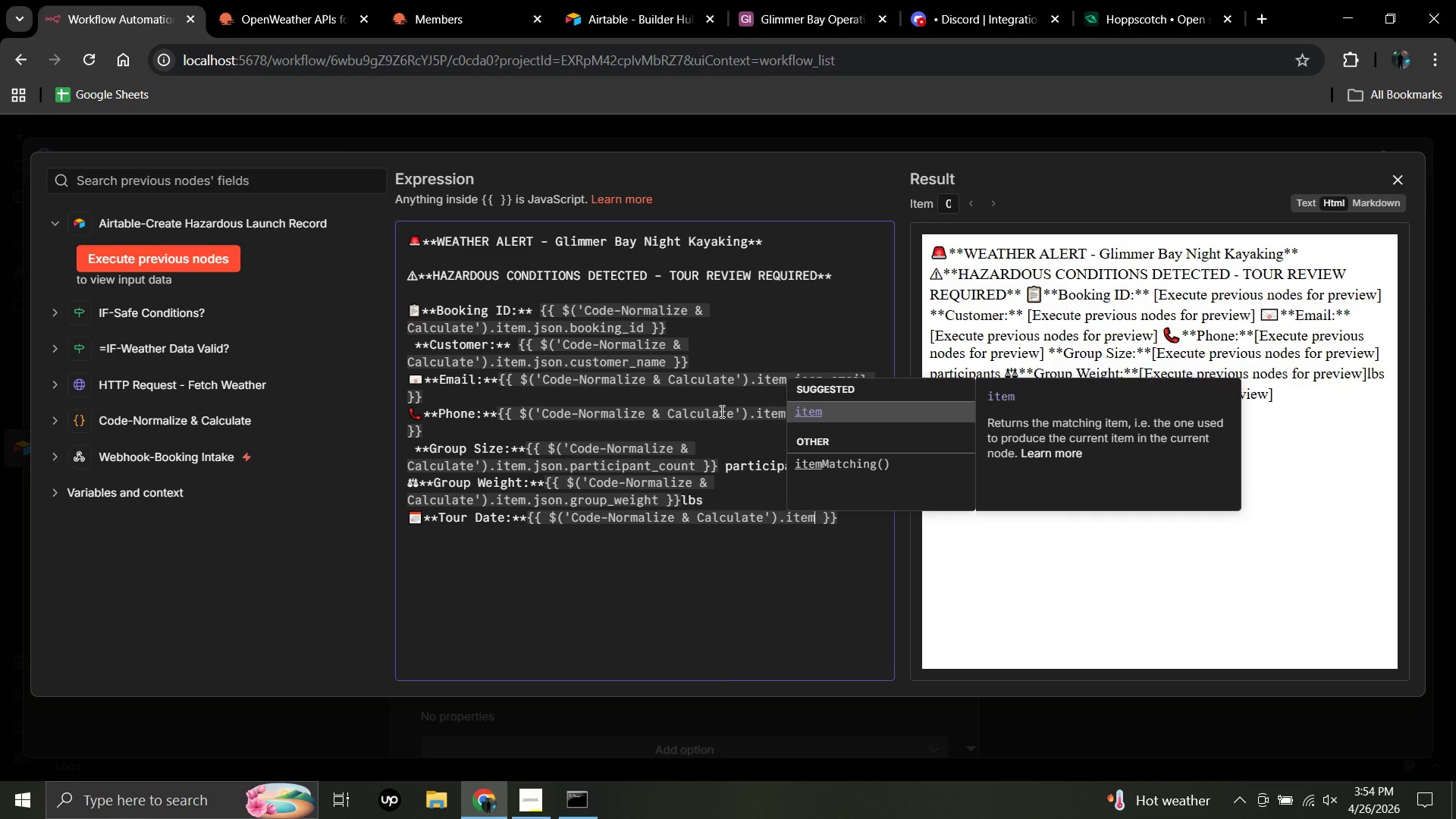 
type(.json.tour)
 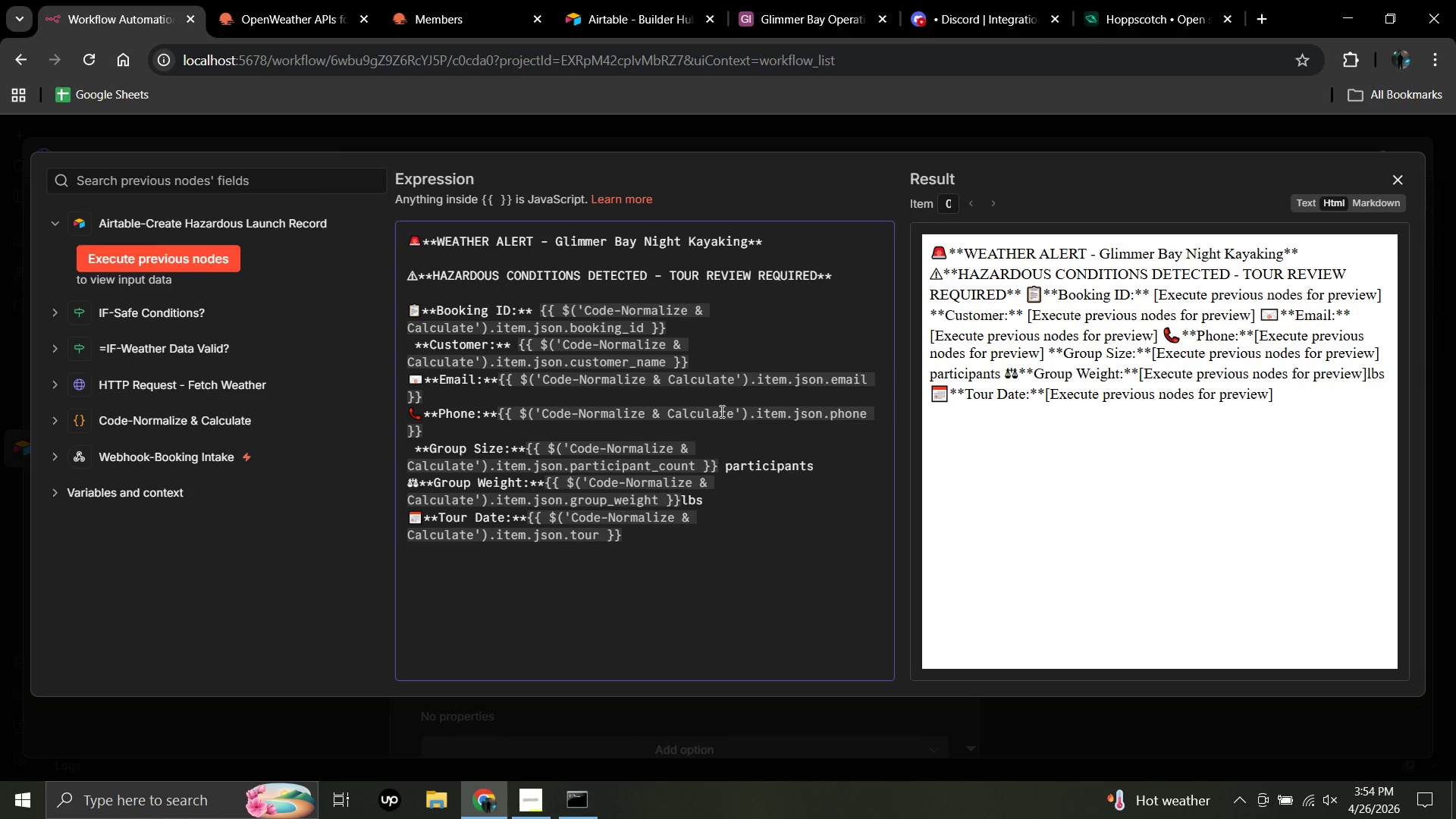 
type(_date)
 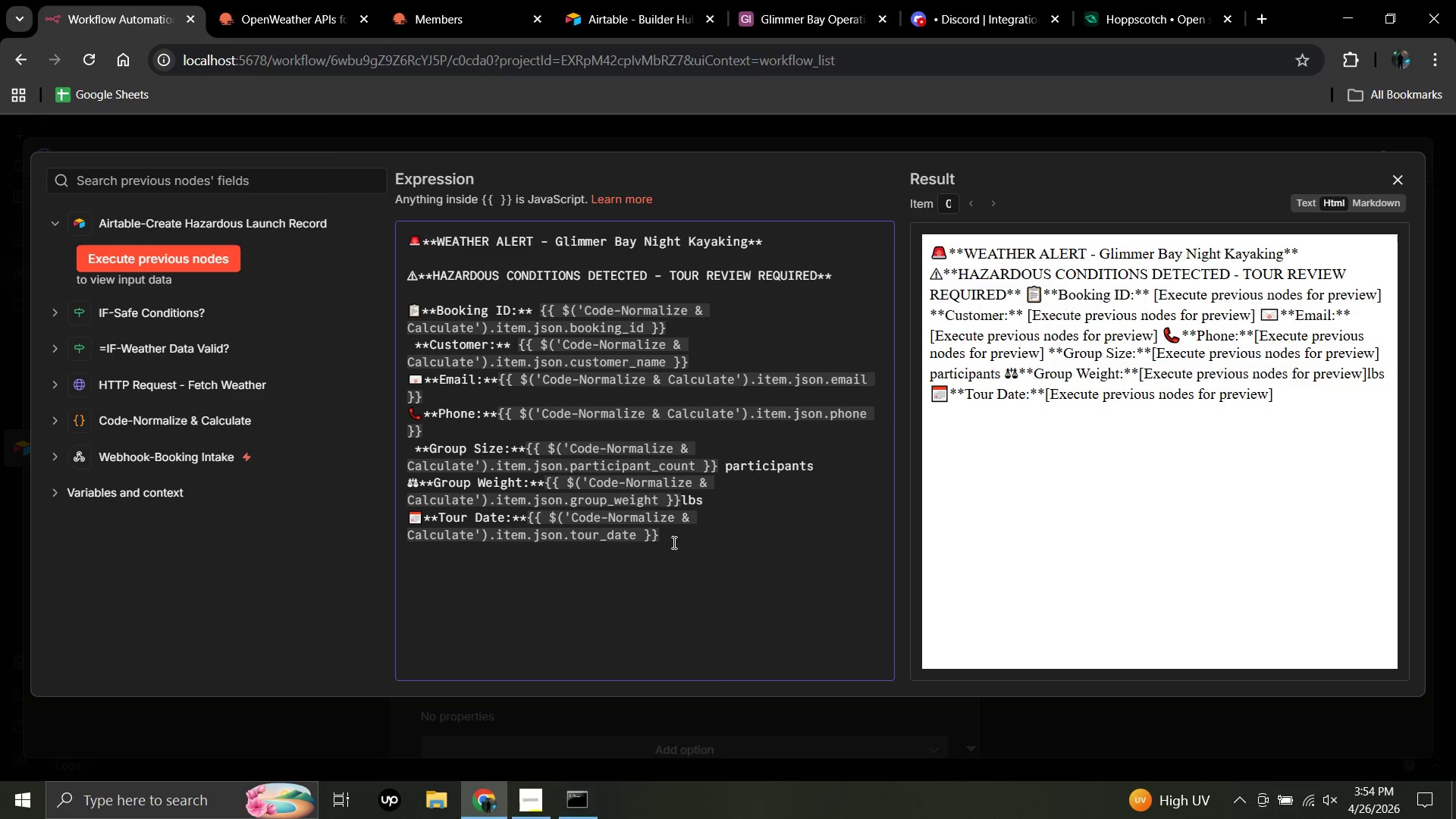 
wait(21.23)
 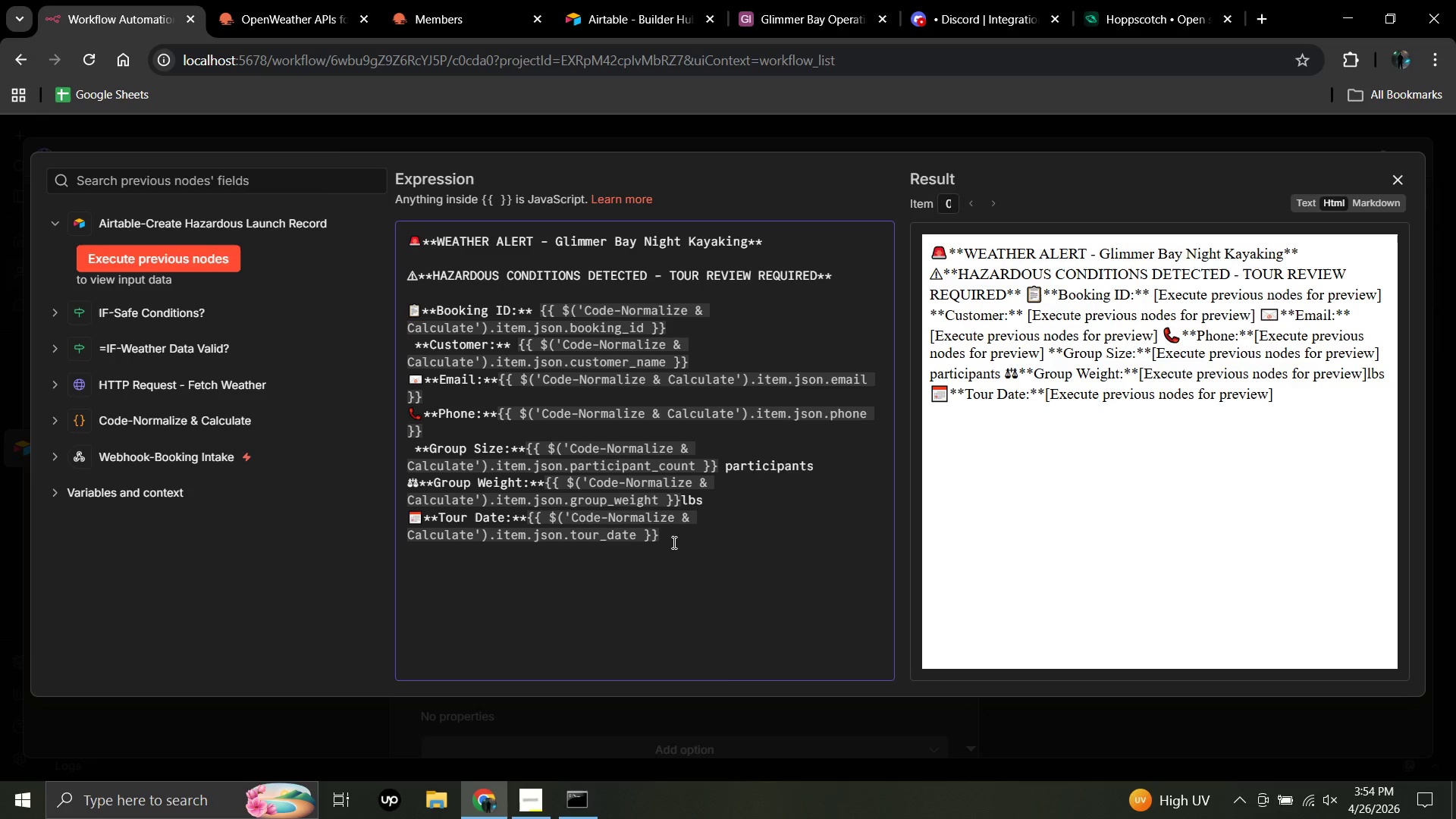 
left_click([664, 535])
 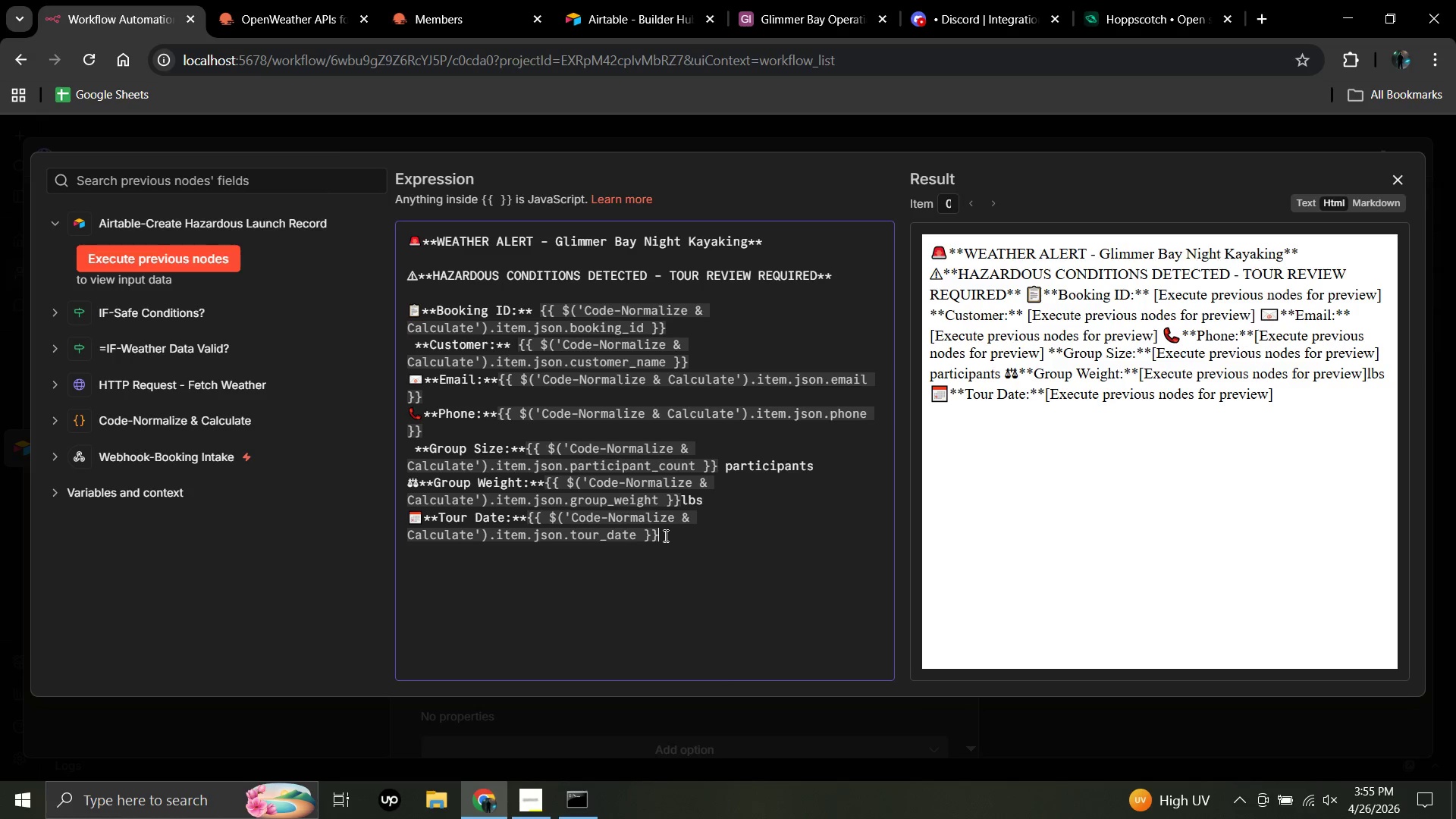 
wait(5.88)
 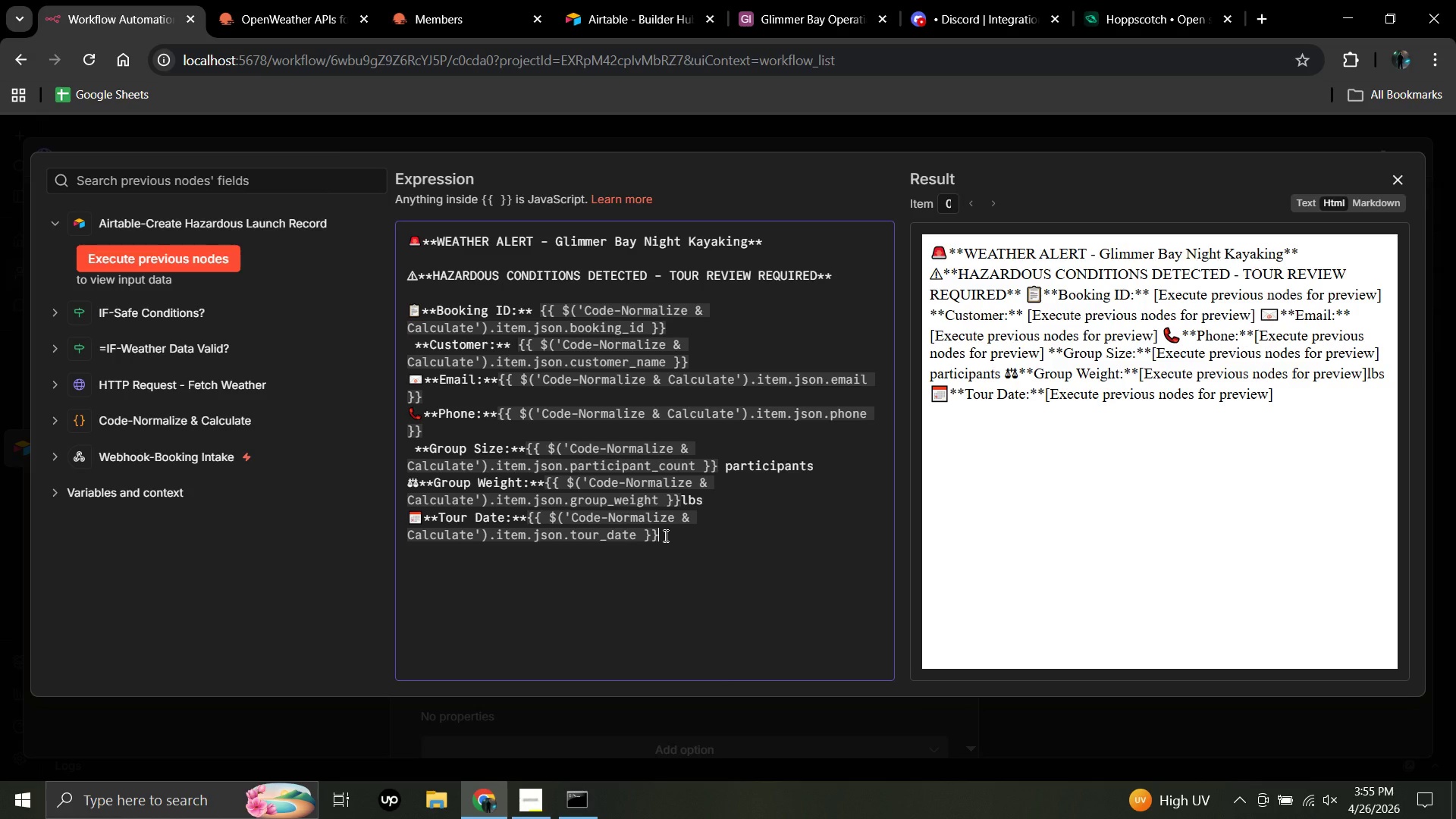 
key(Enter)
 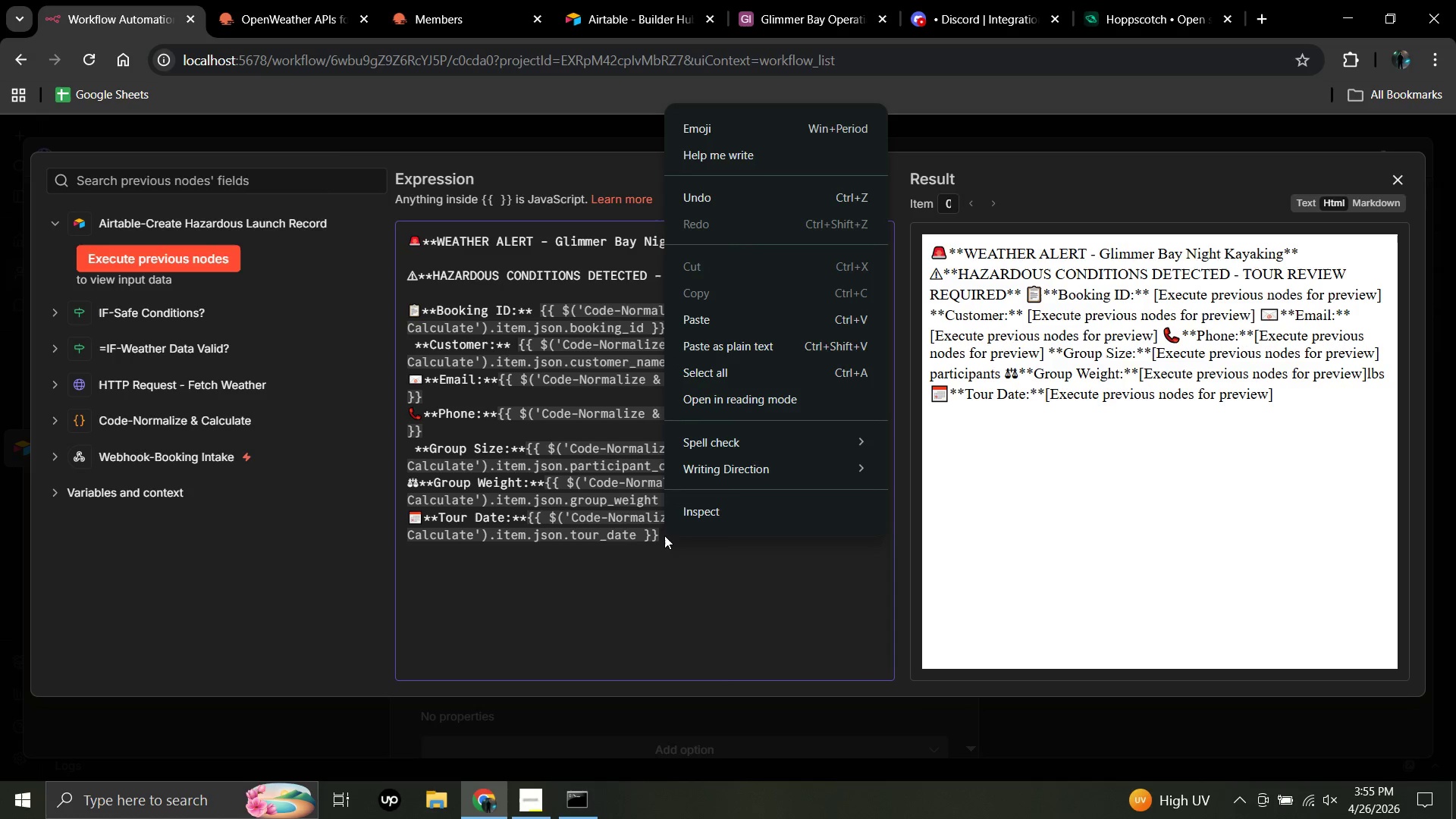 
right_click([664, 535])
 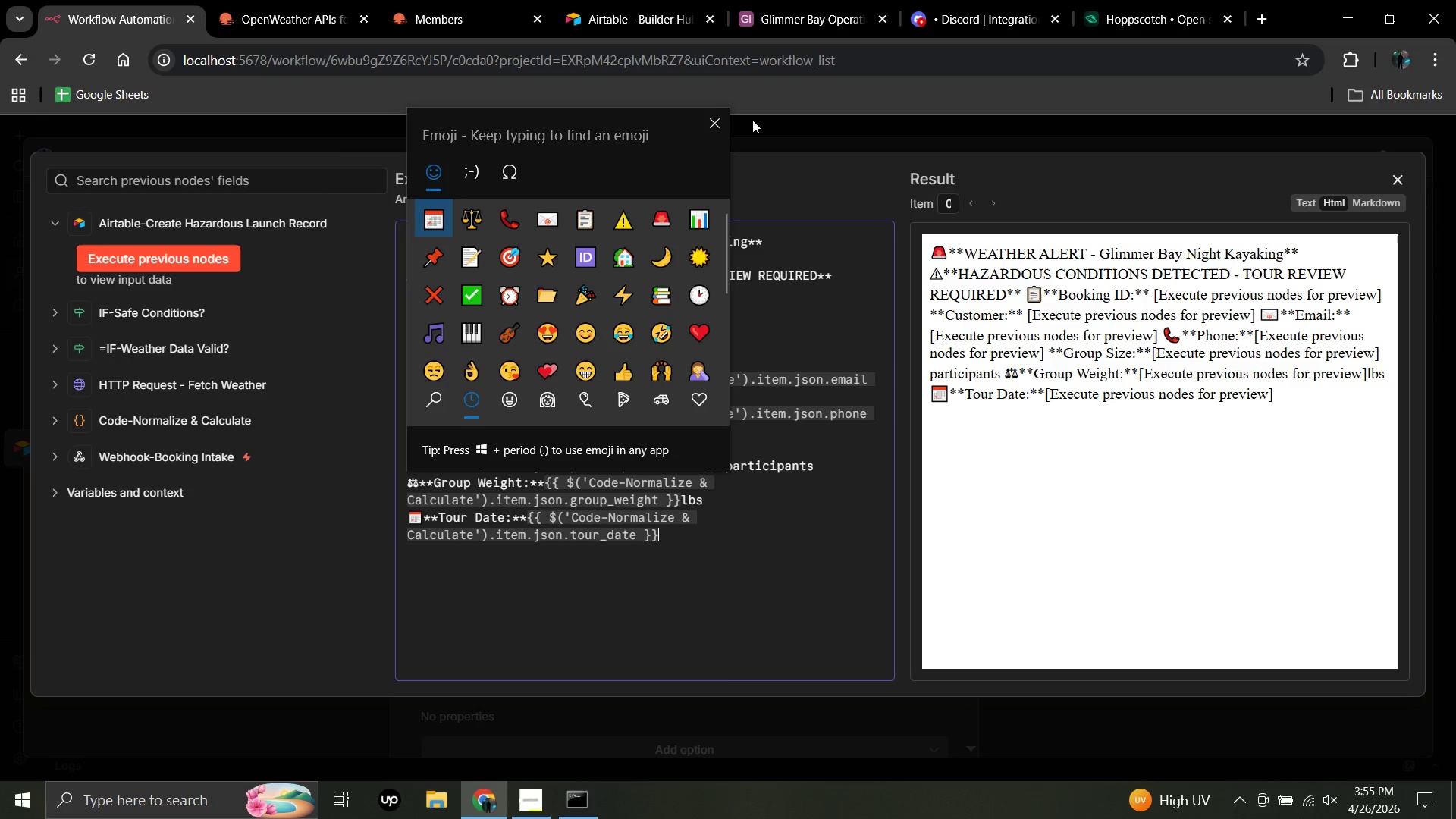 
left_click([752, 120])
 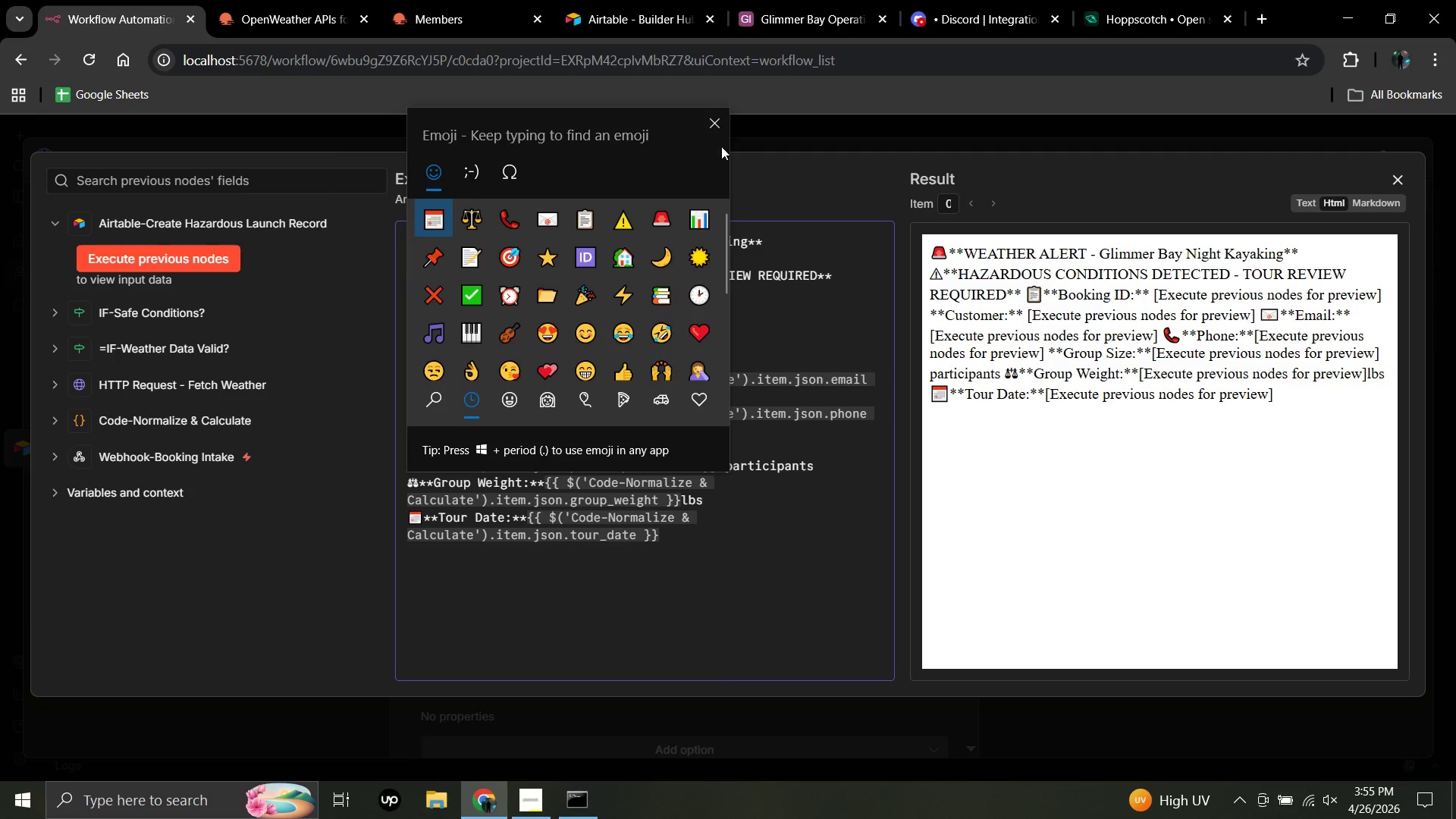 
left_click([437, 398])
 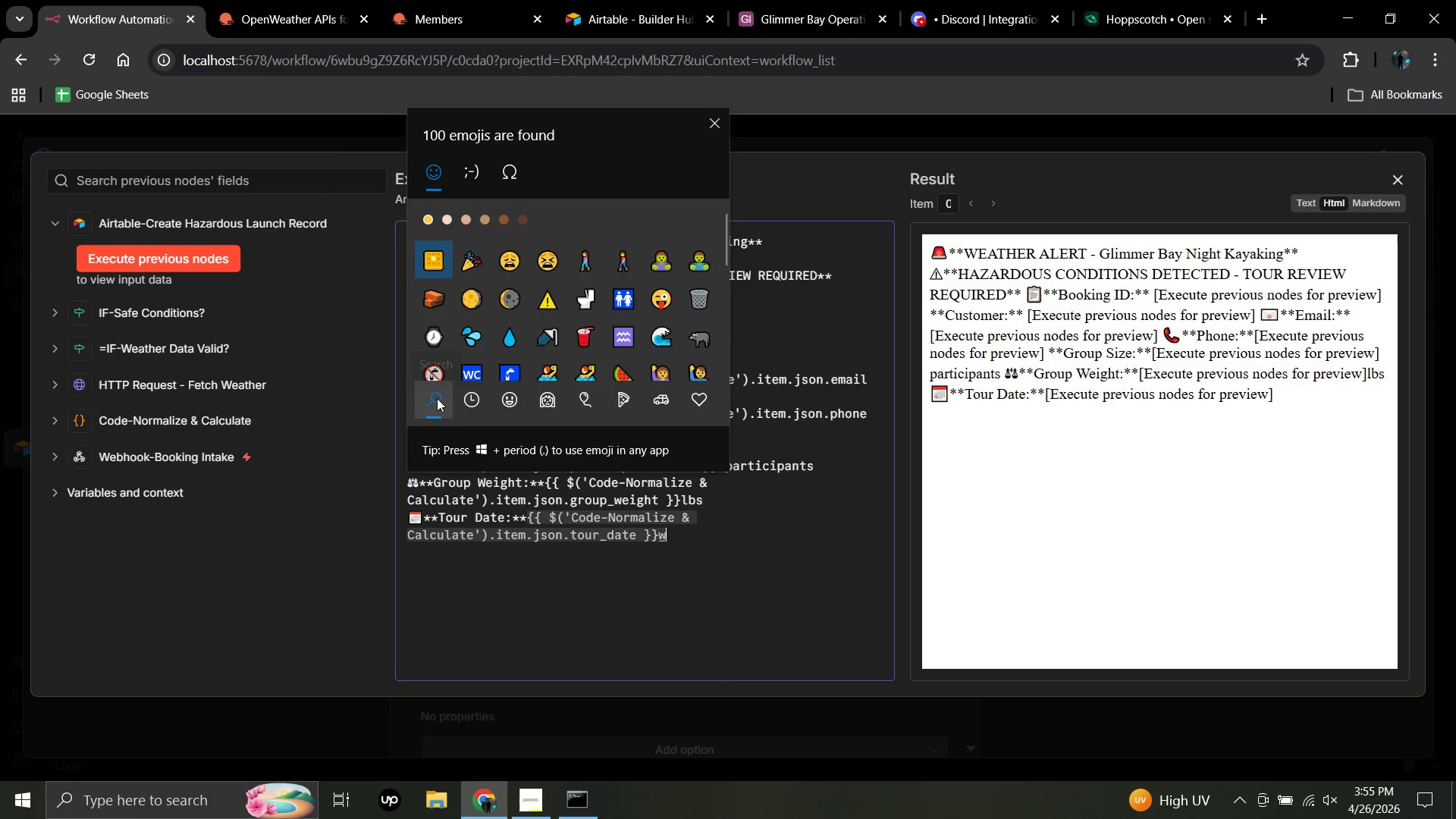 
type(wind)
 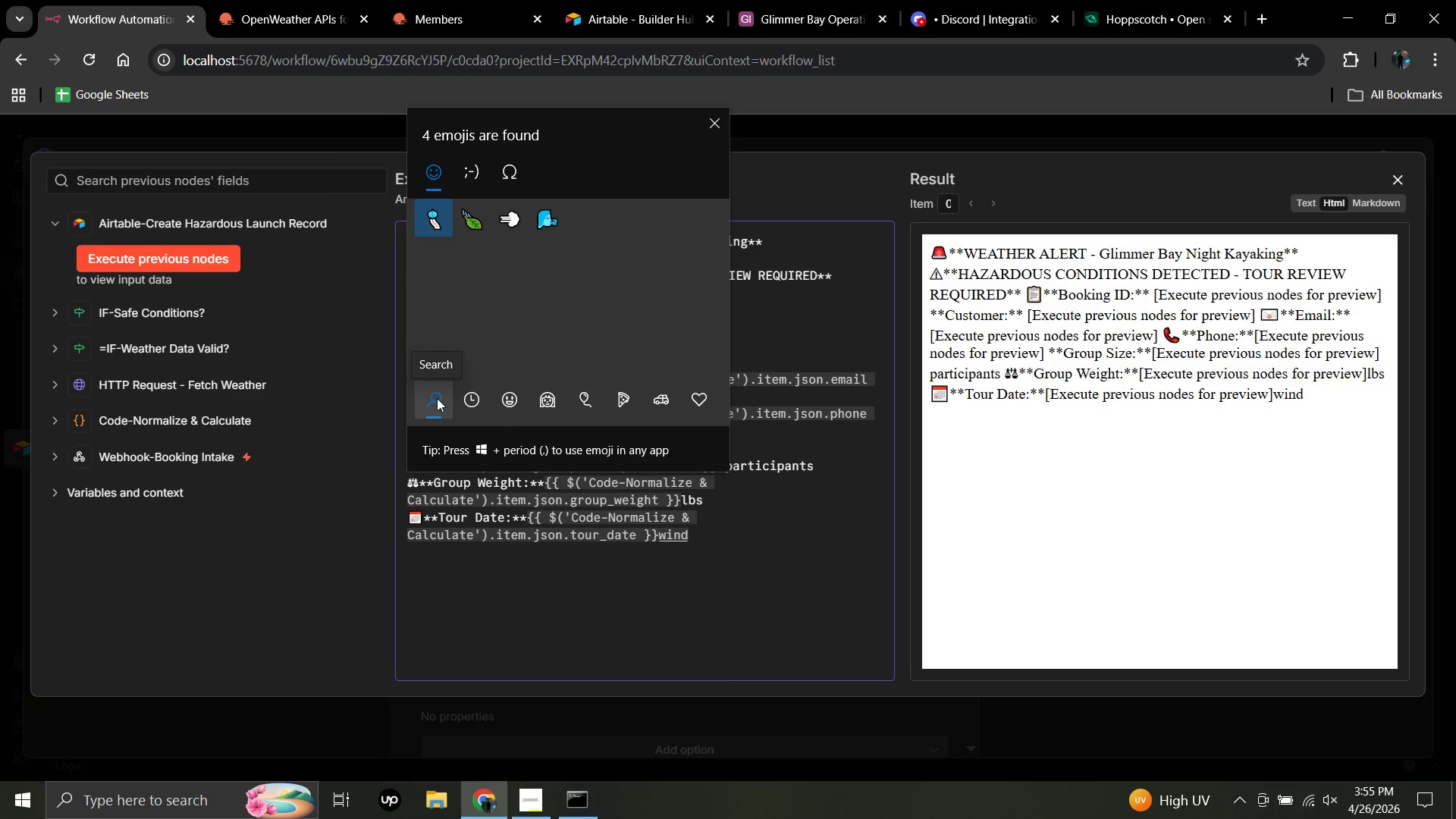 
wait(6.78)
 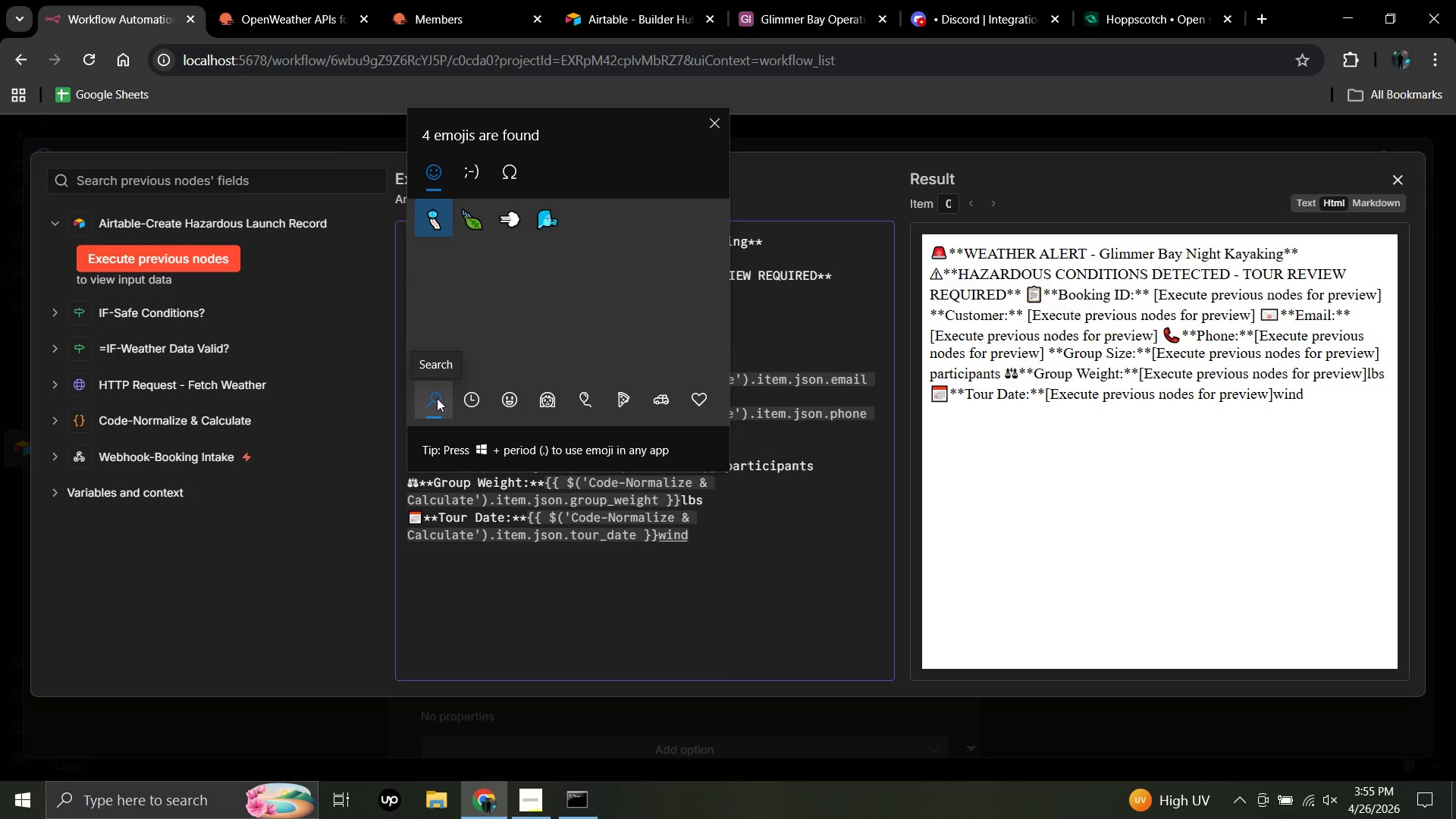 
key(Backspace)
key(Backspace)
key(Backspace)
key(Backspace)
type(wave)
 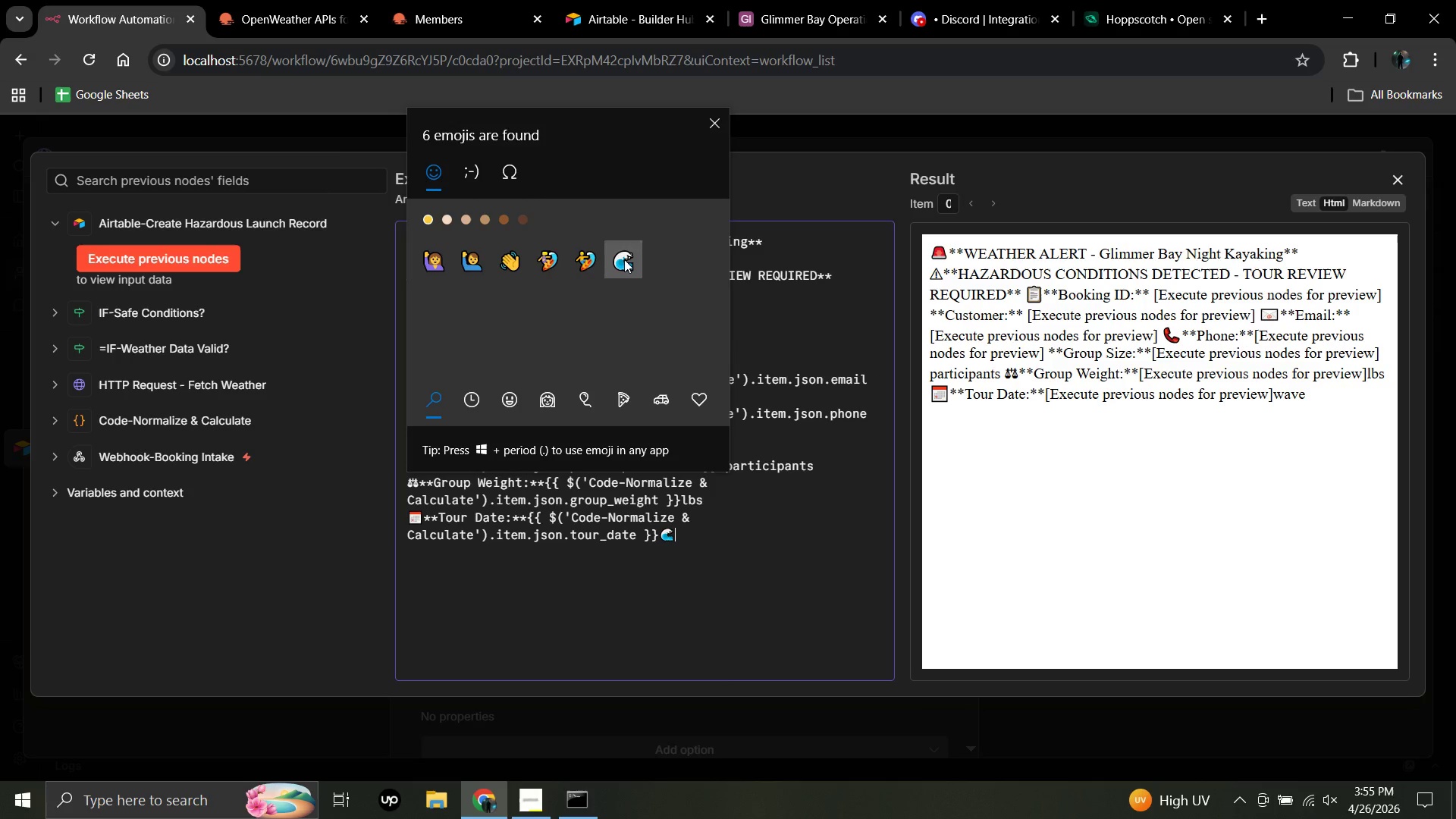 
left_click([624, 259])
 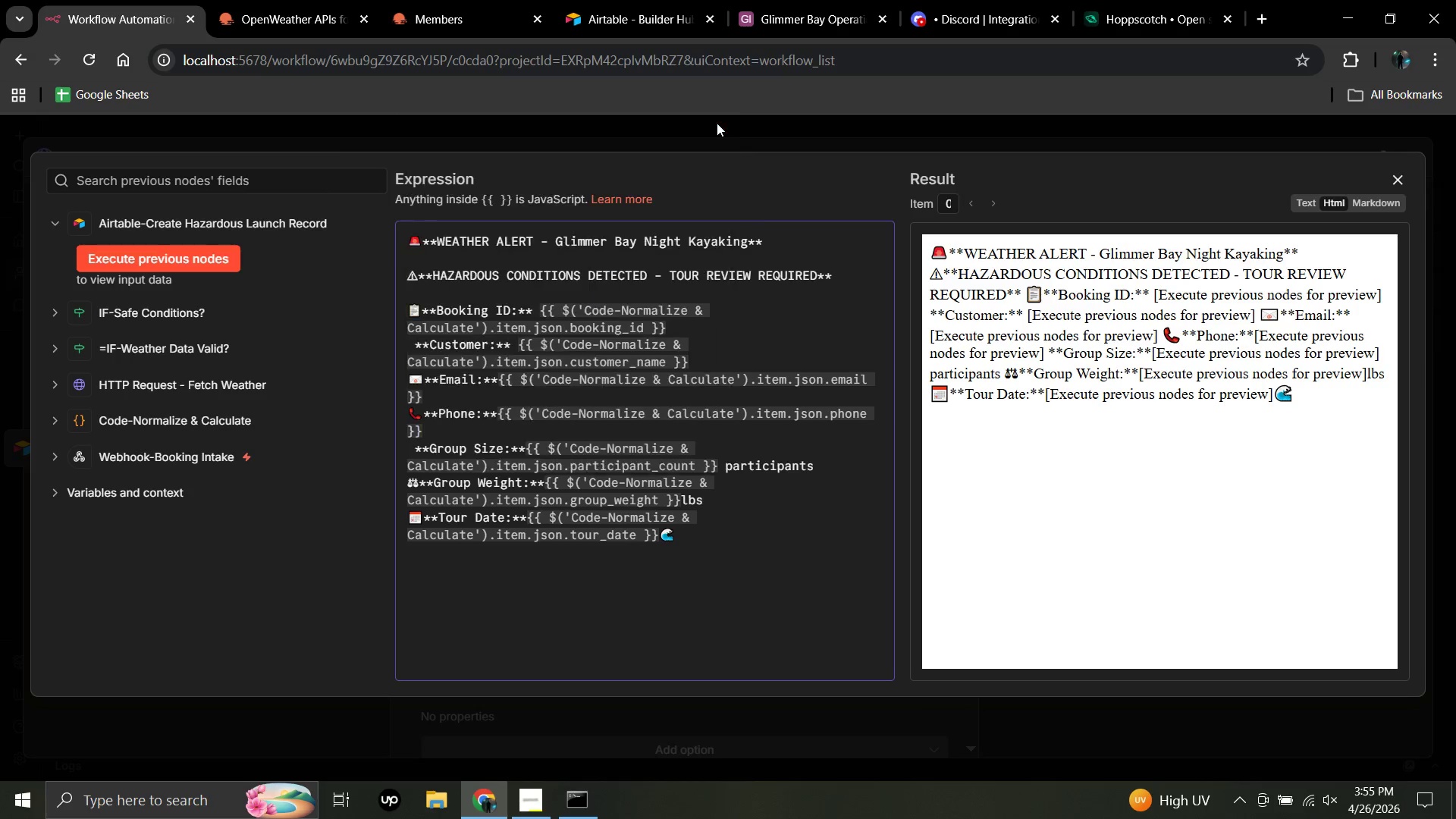 
left_click([717, 123])
 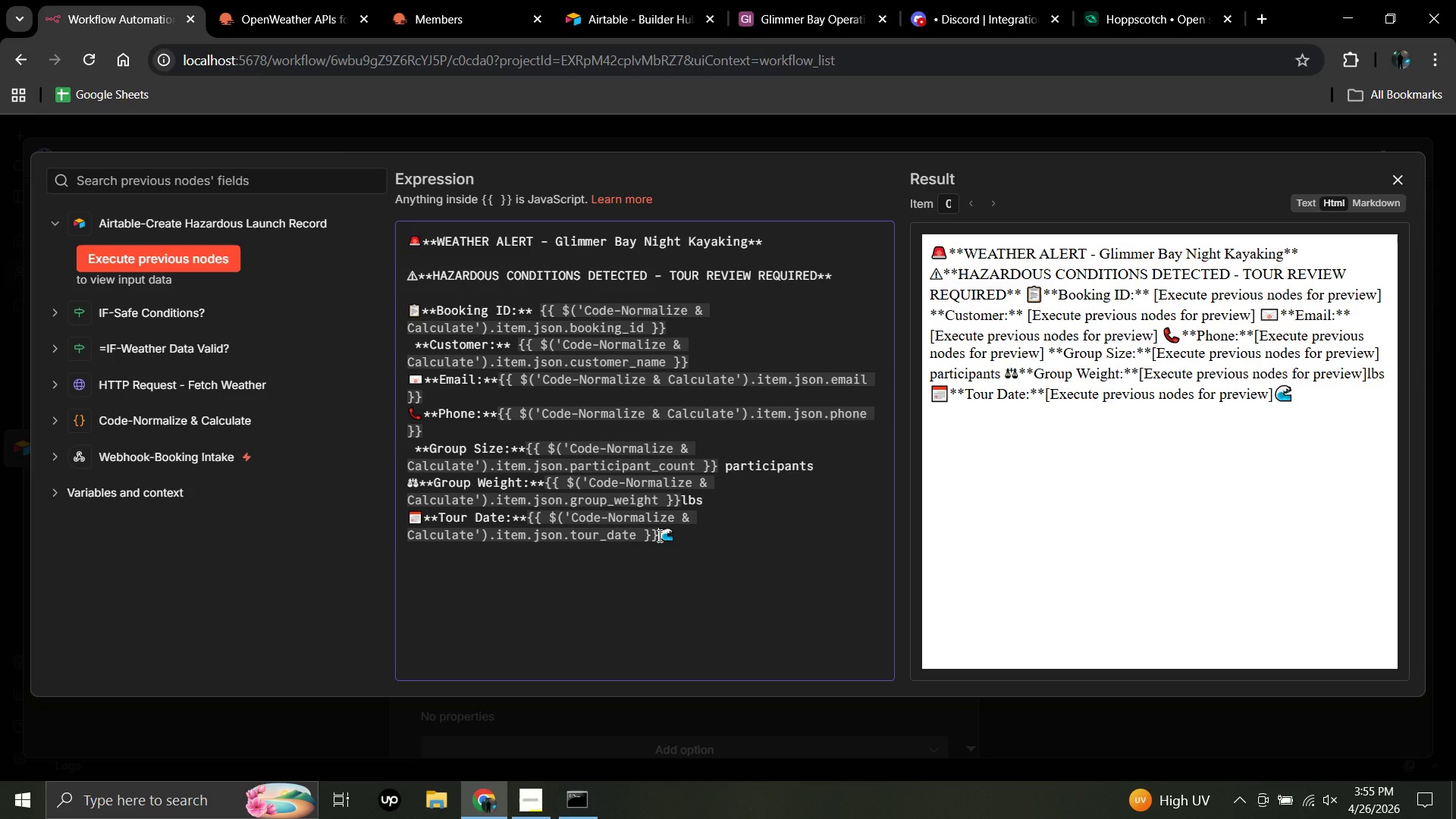 
left_click([658, 535])
 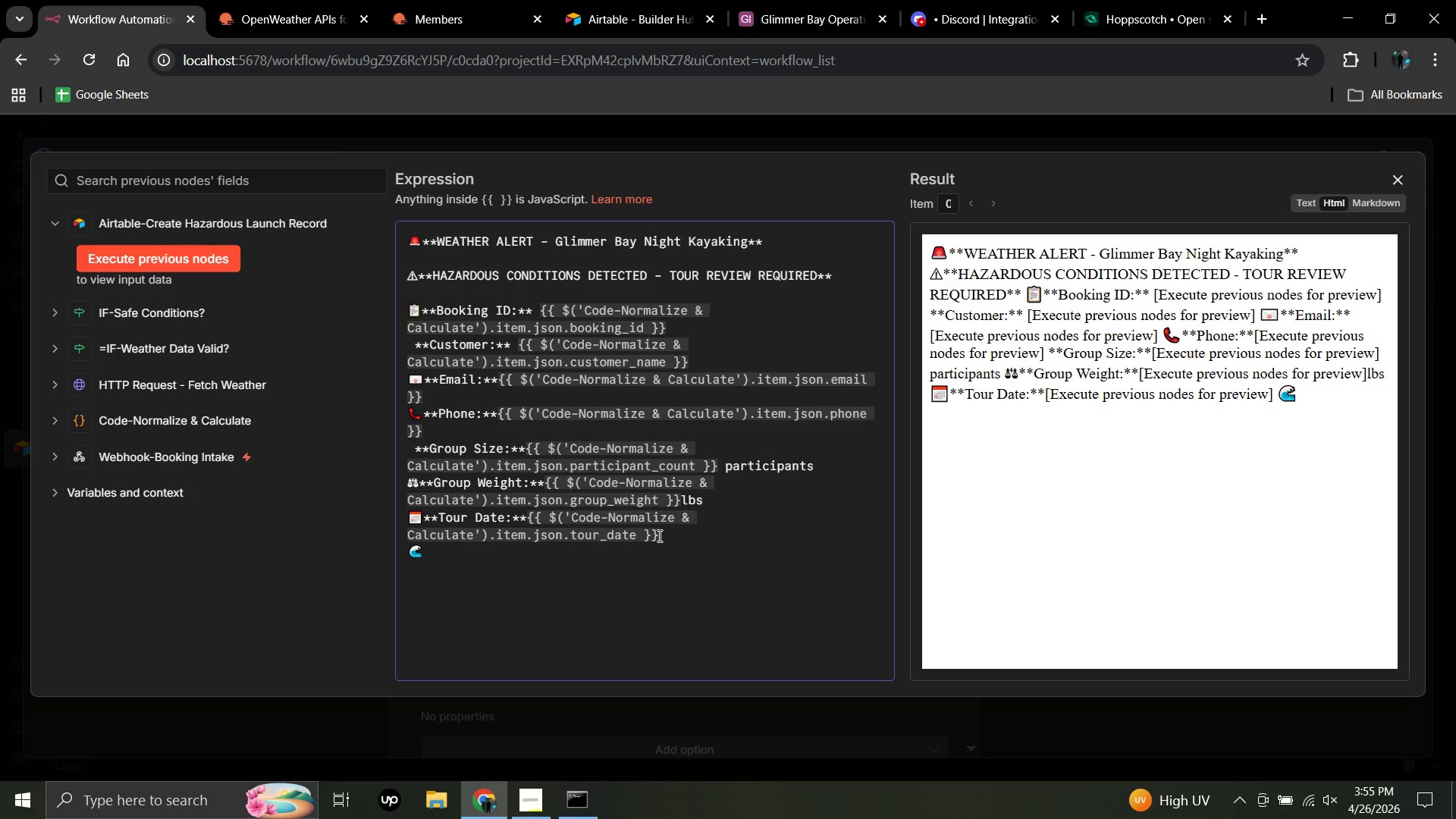 
key(Enter)
 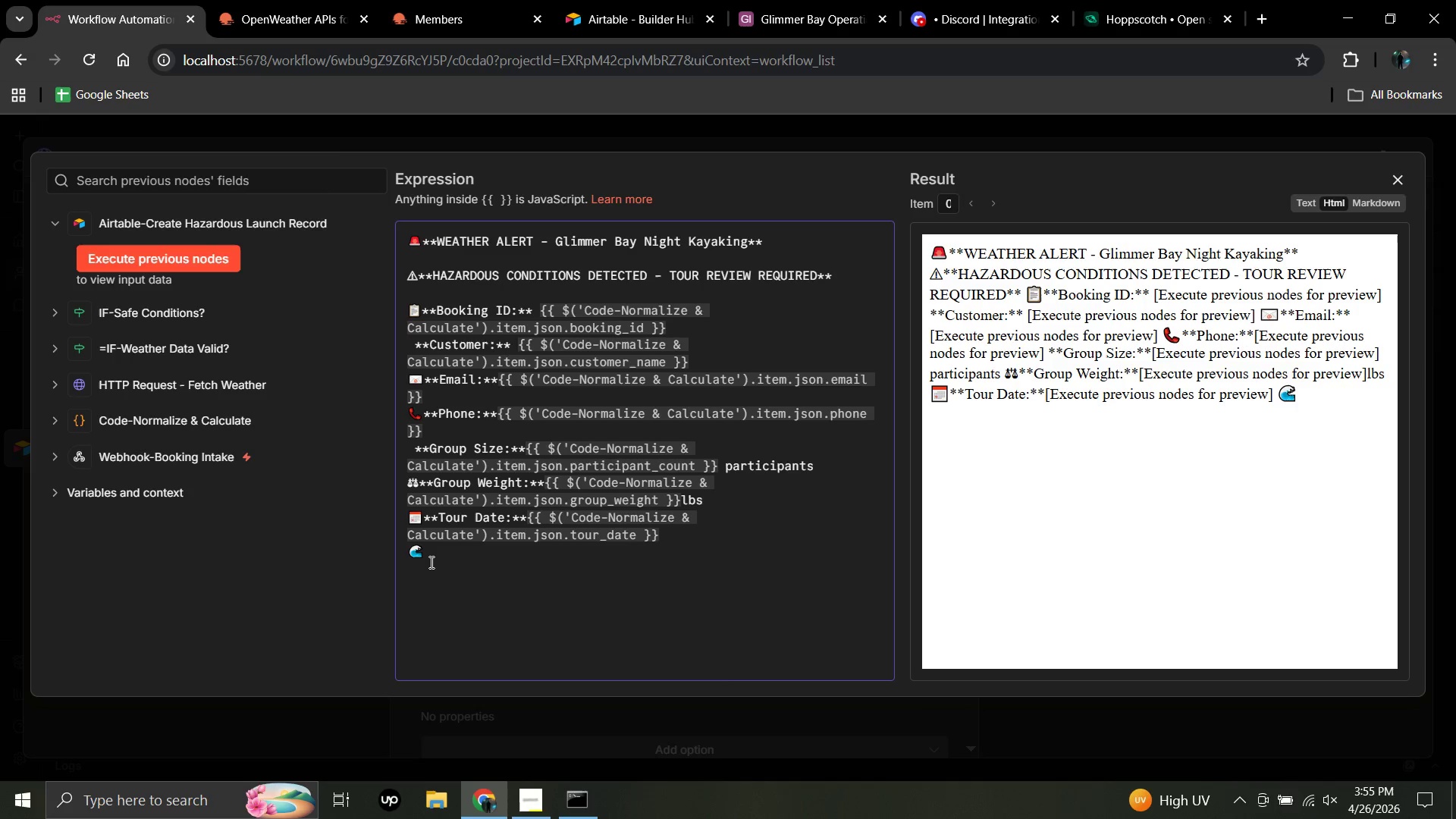 
wait(6.98)
 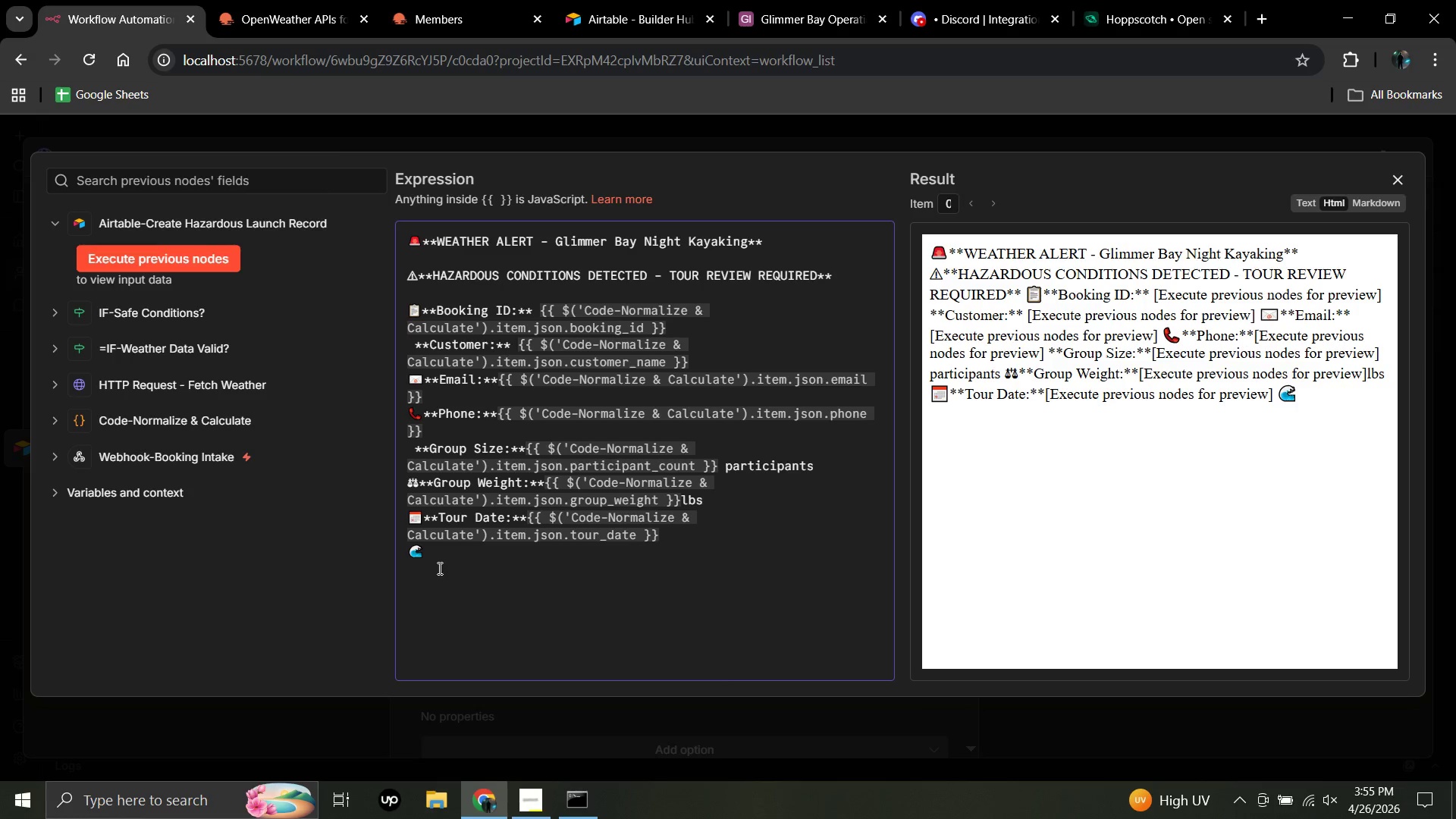 
left_click([426, 554])
 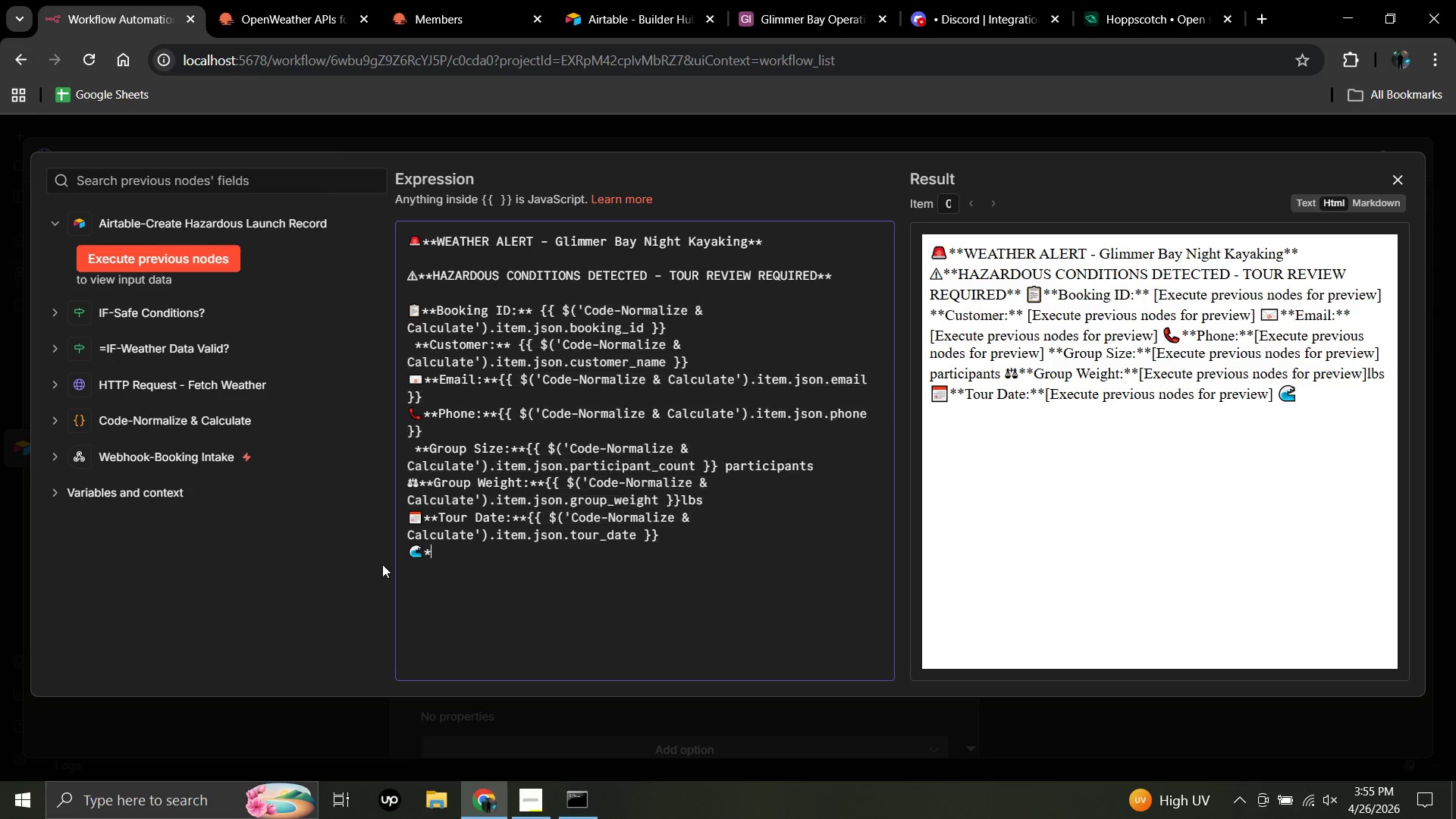 
type(**)
 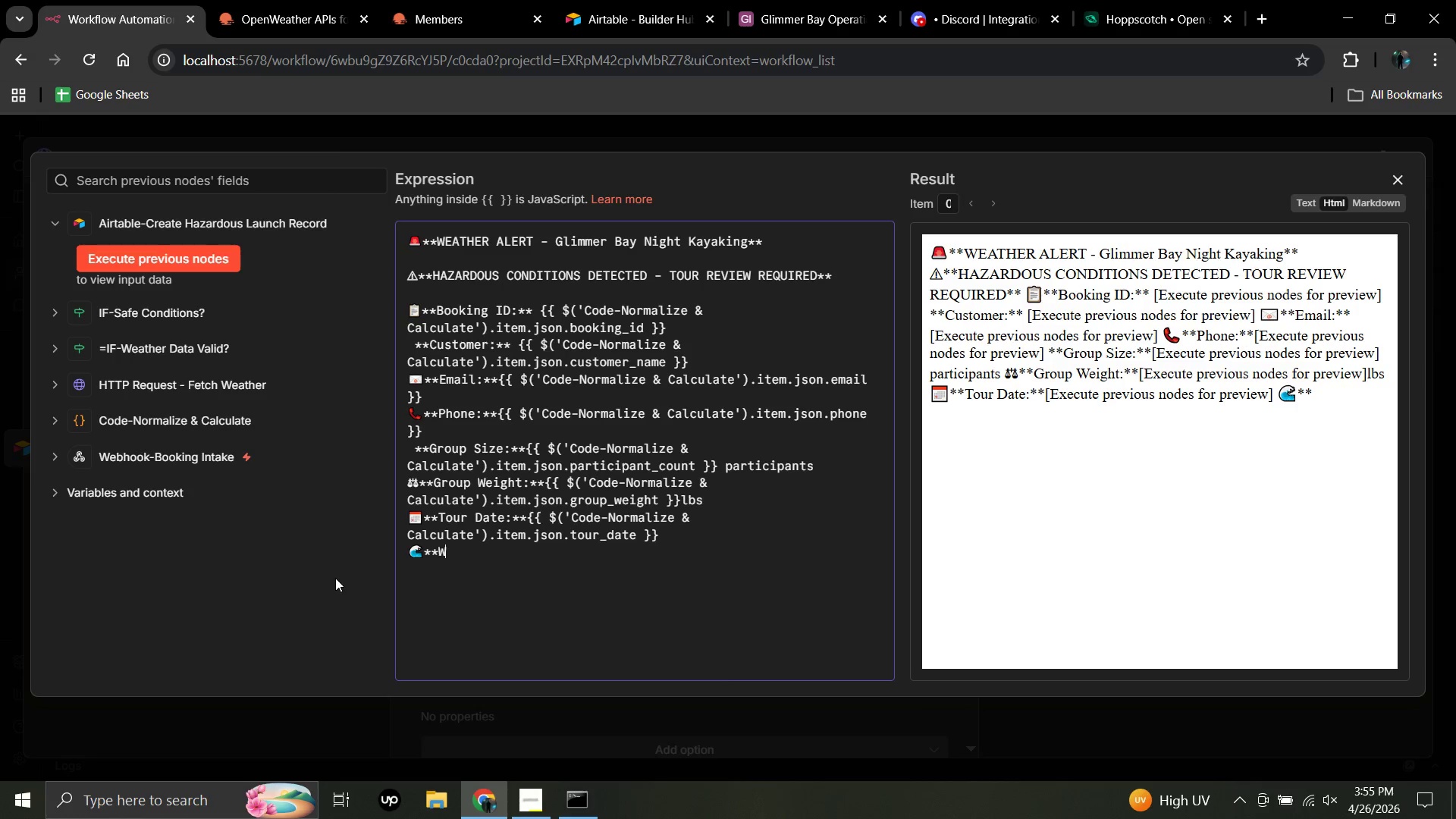 
type(Wind Speed:**)
 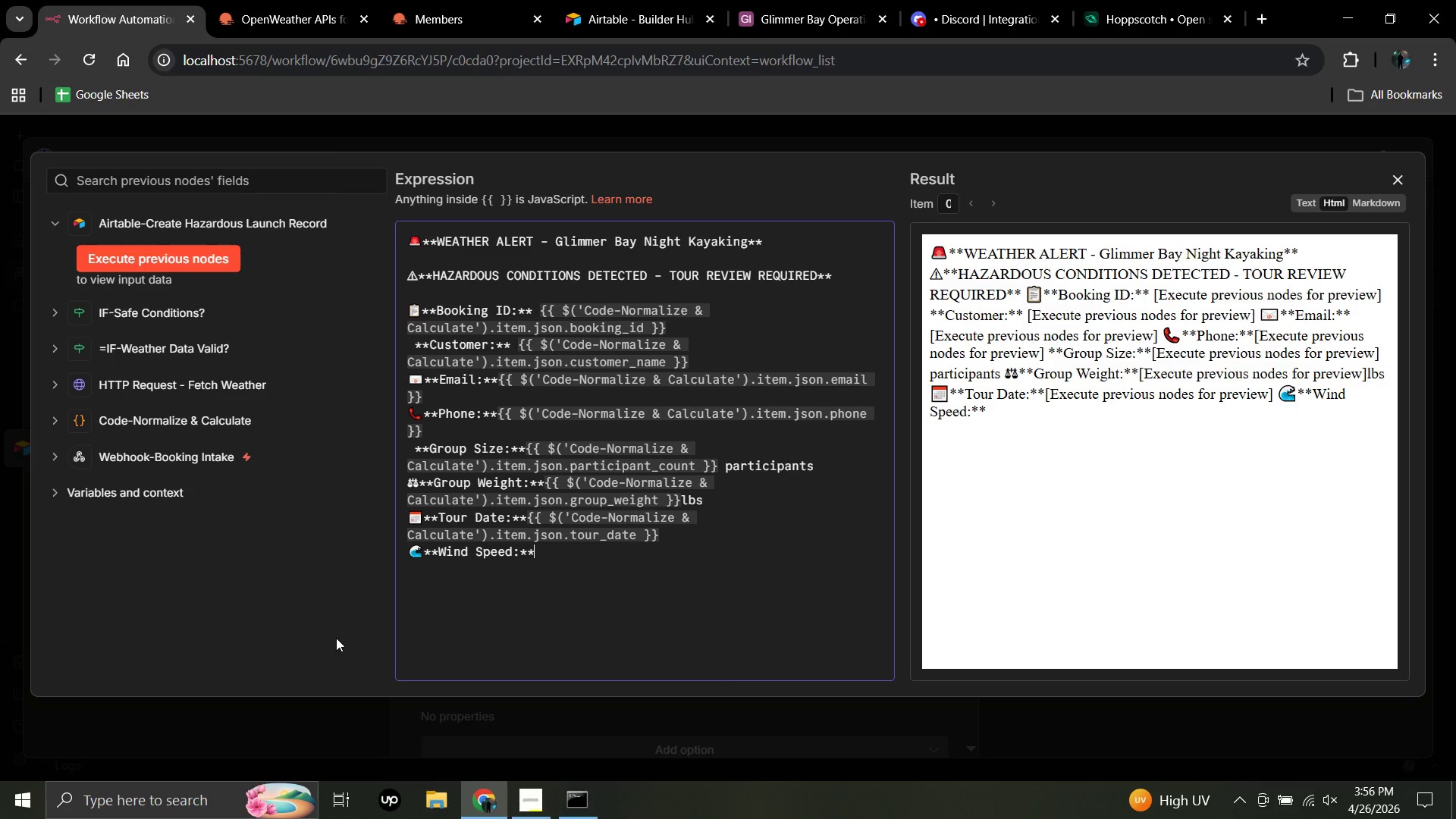 
key(Shift+BracketLeft)
 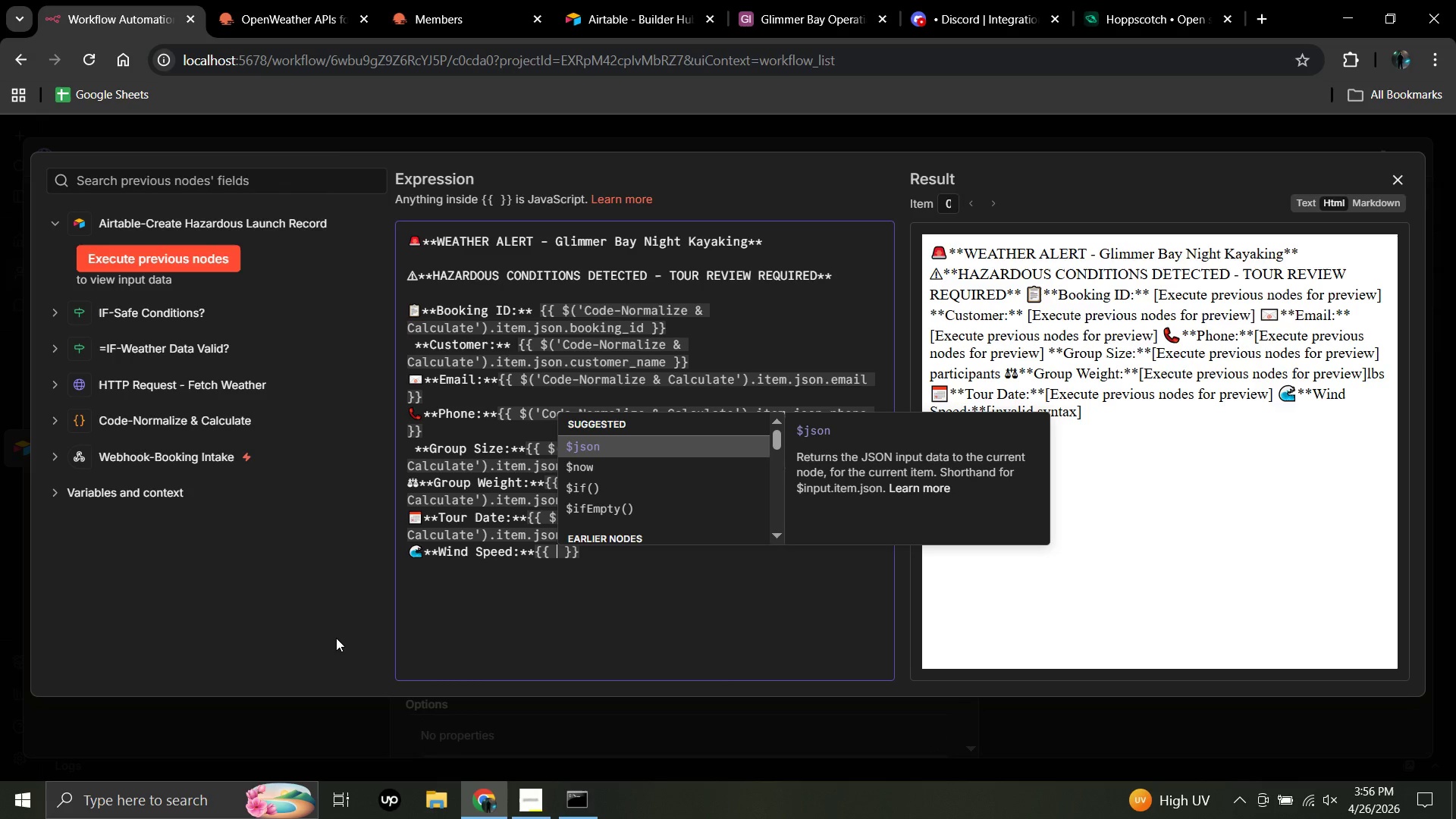 
key(Shift+ShiftRight)
 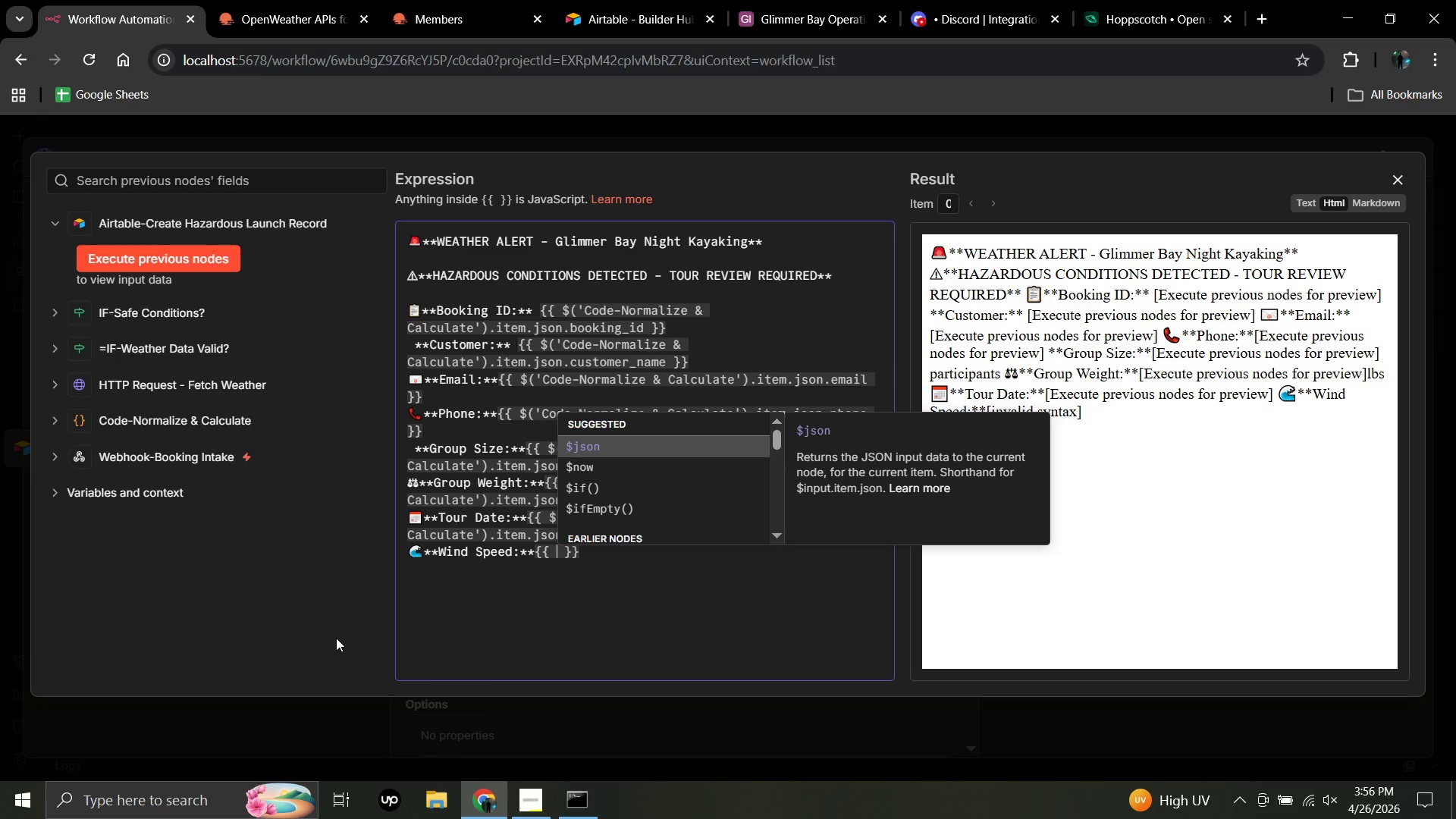 
key(Shift+BracketLeft)
 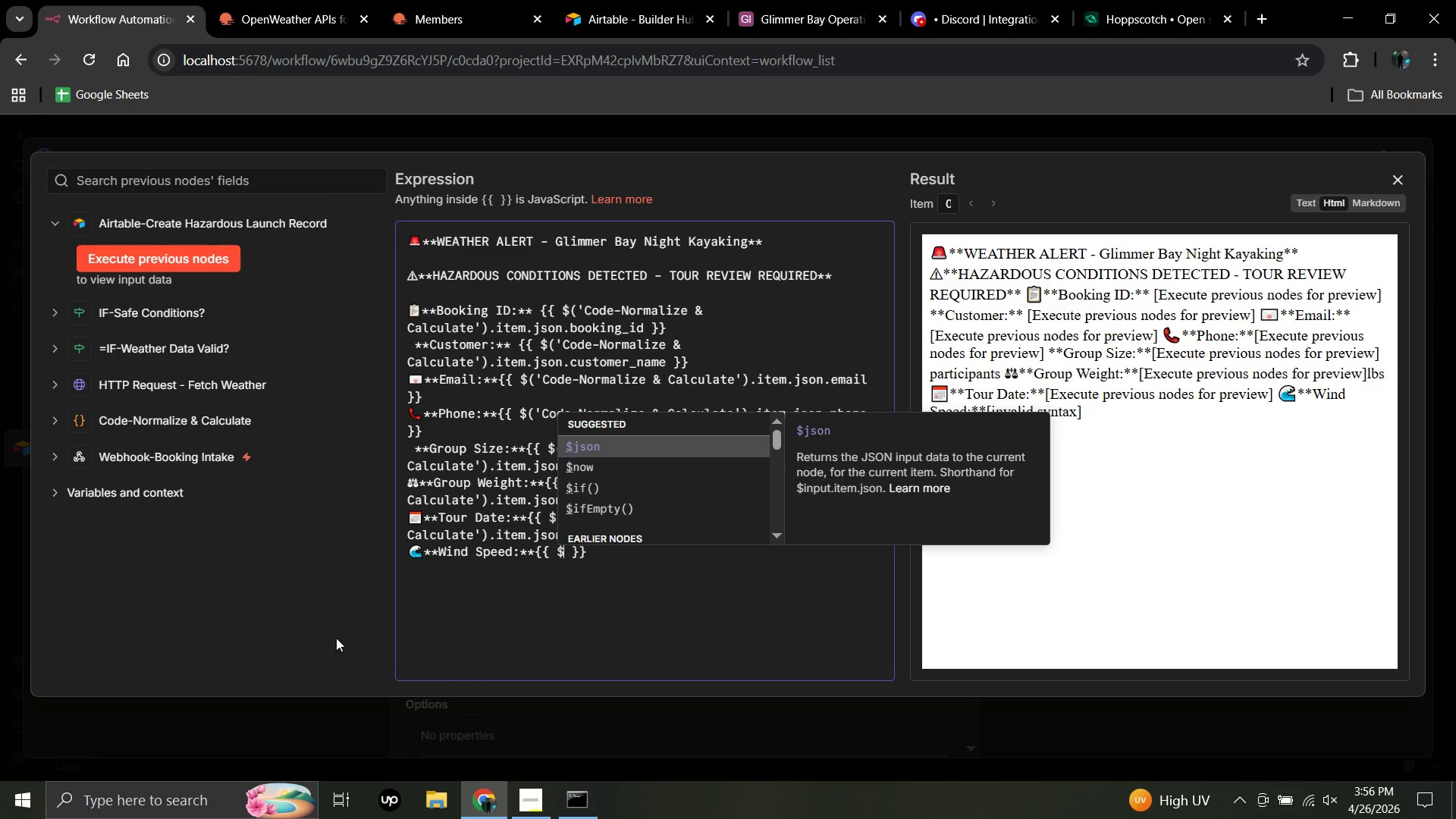 
key(Shift+4)
 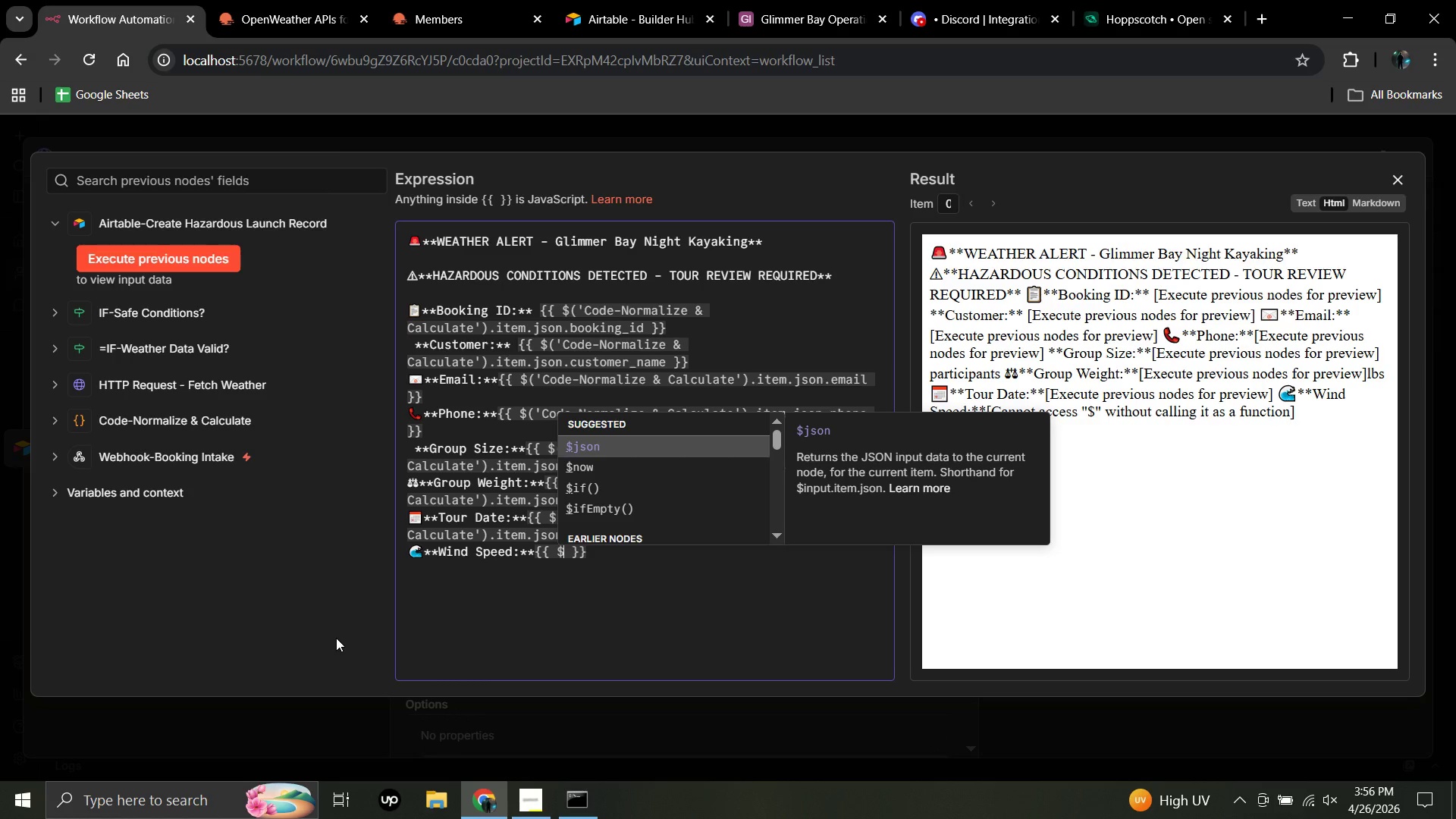 
type(('HTTP Request)
 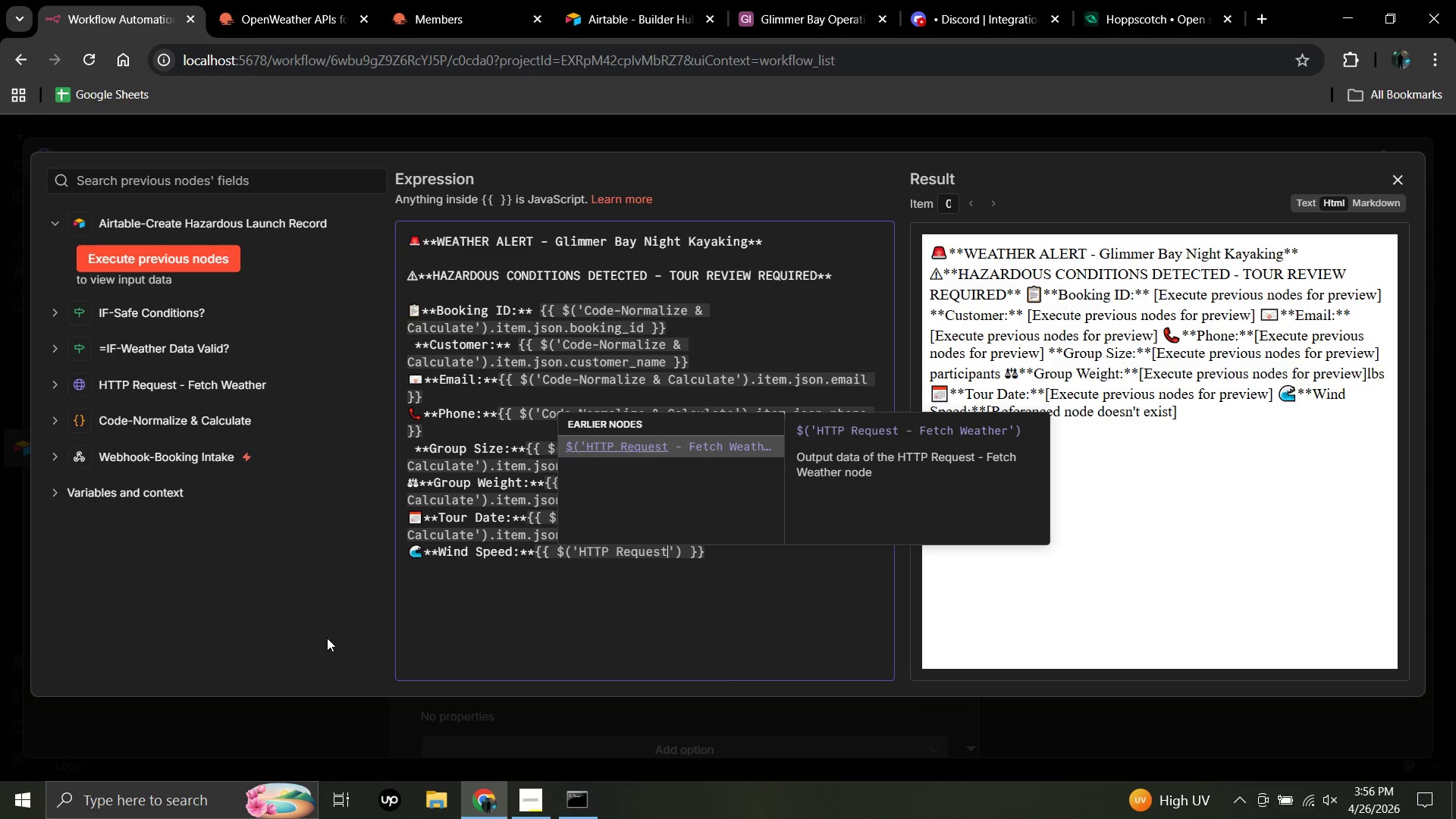 
wait(6.8)
 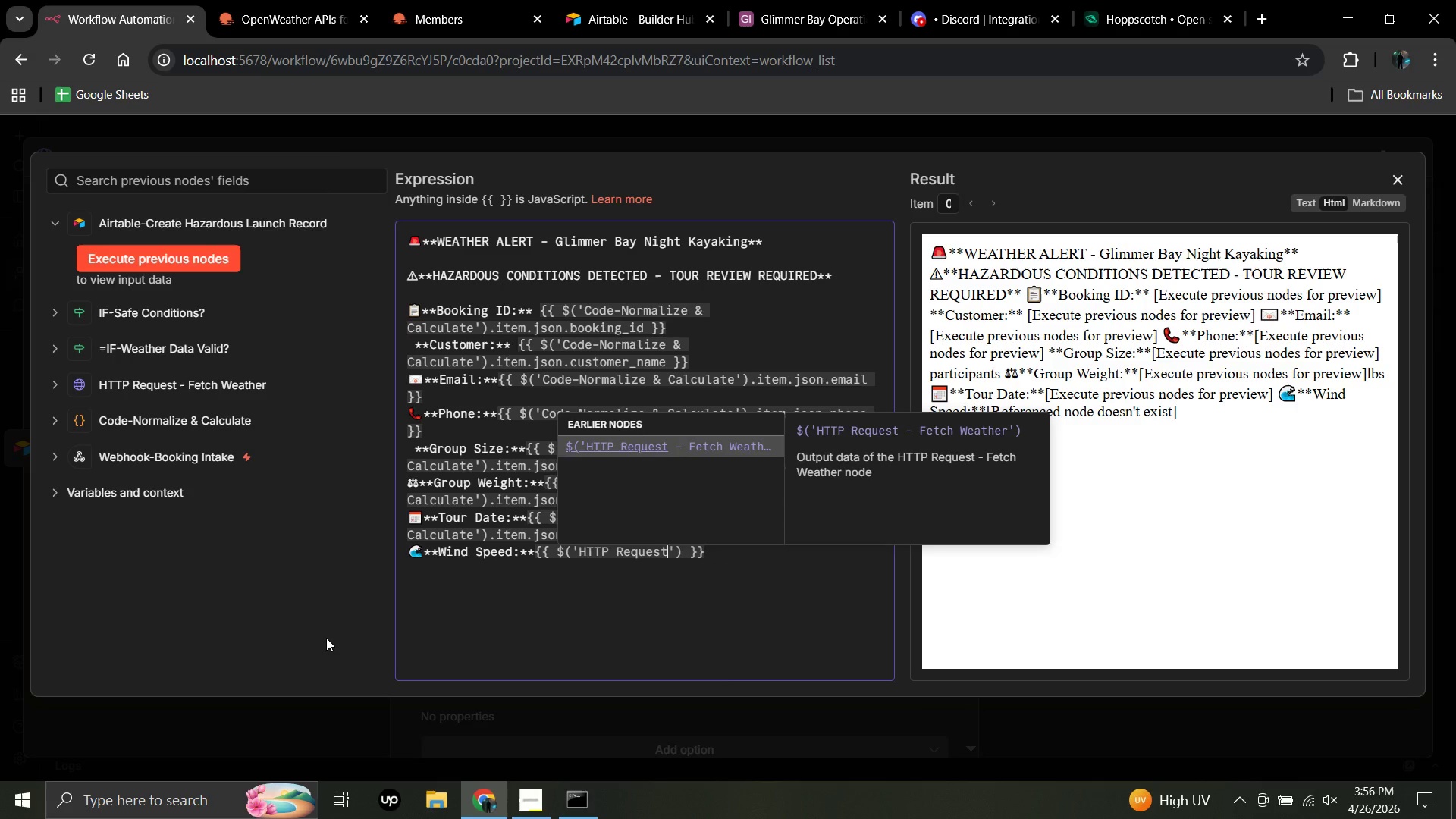 
left_click([733, 444])
 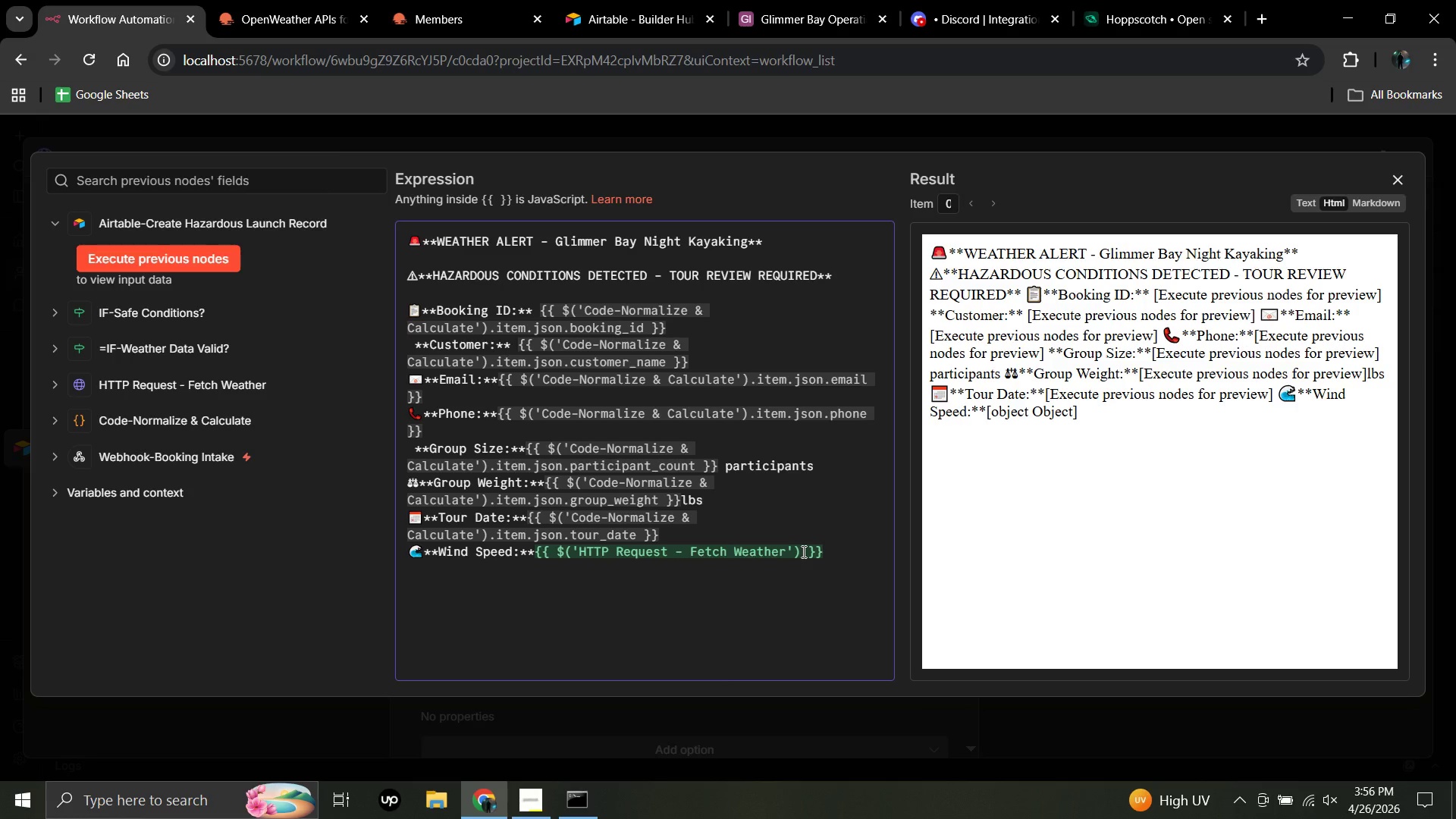 
wait(7.49)
 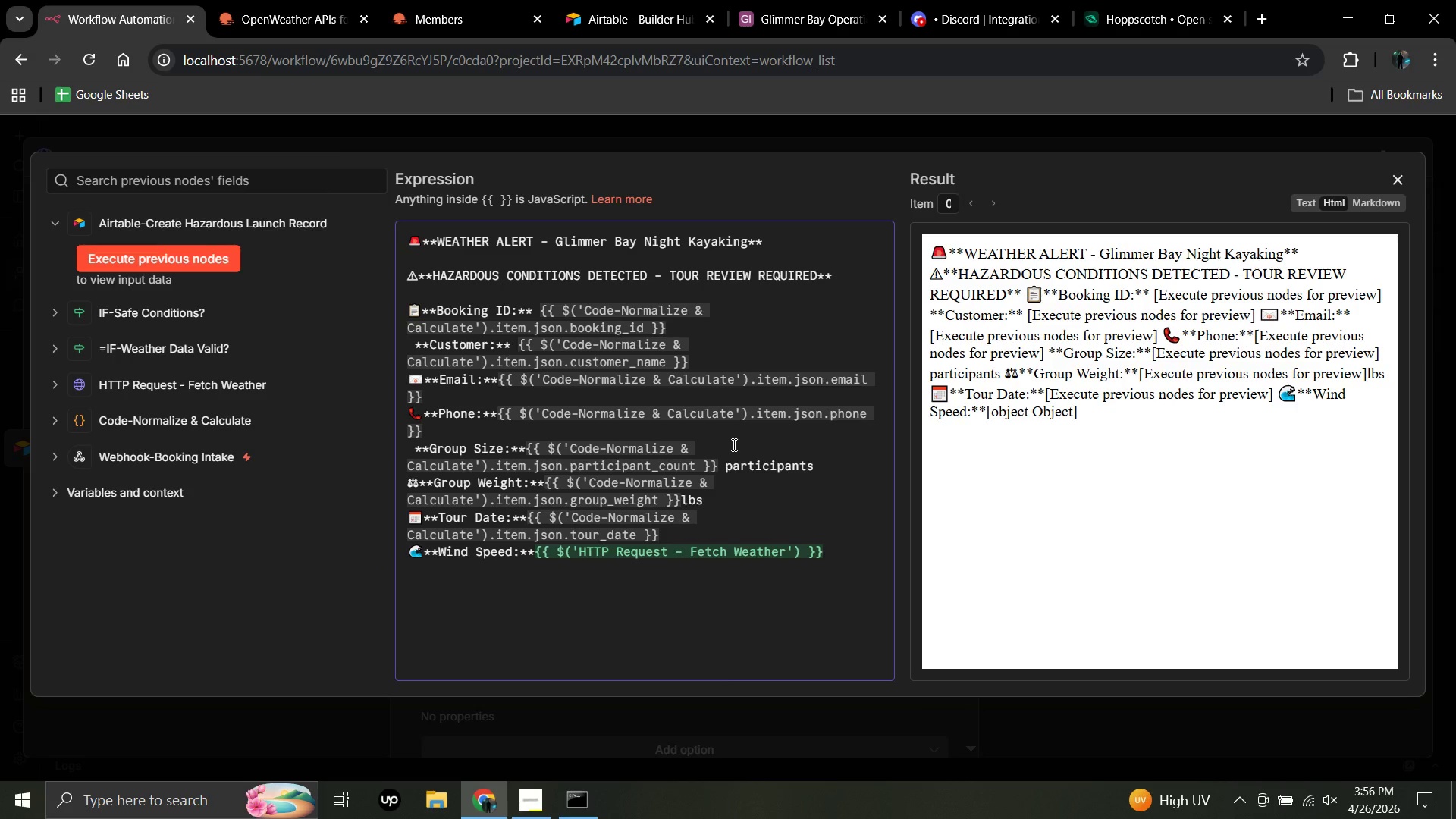 
left_click([801, 551])
 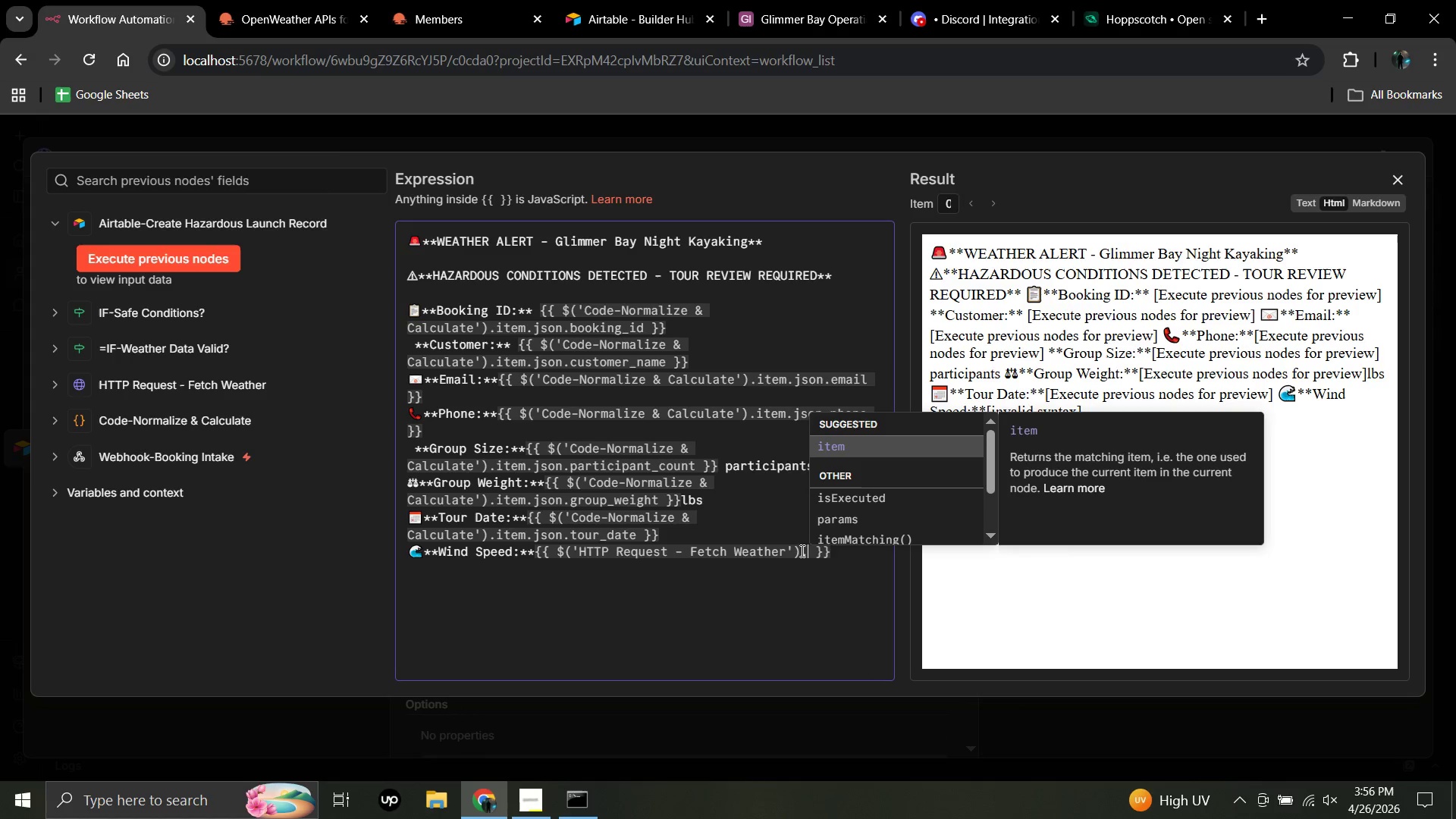 
type(.item.json)
 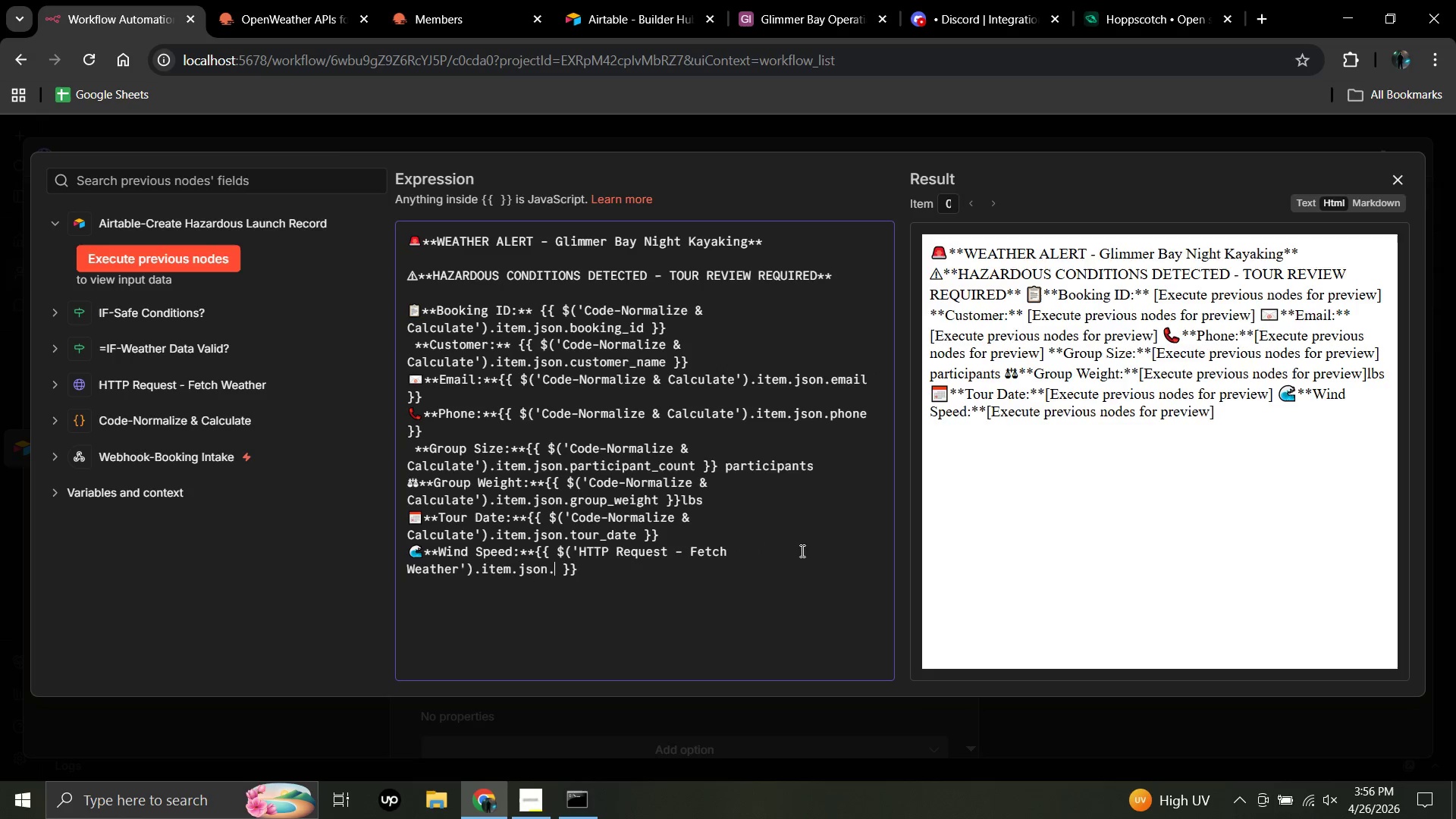 
type(.wind)
 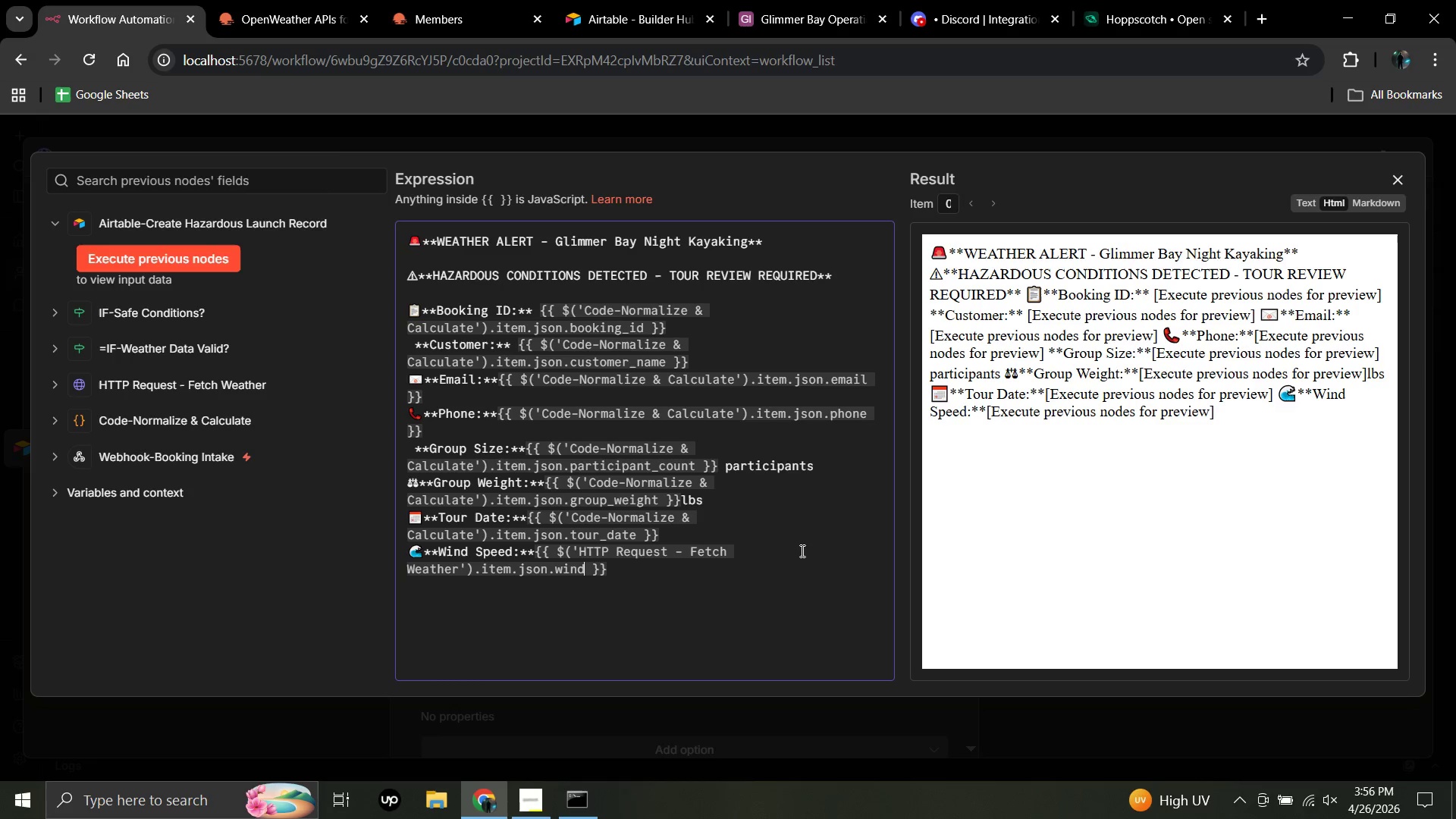 
wait(5.06)
 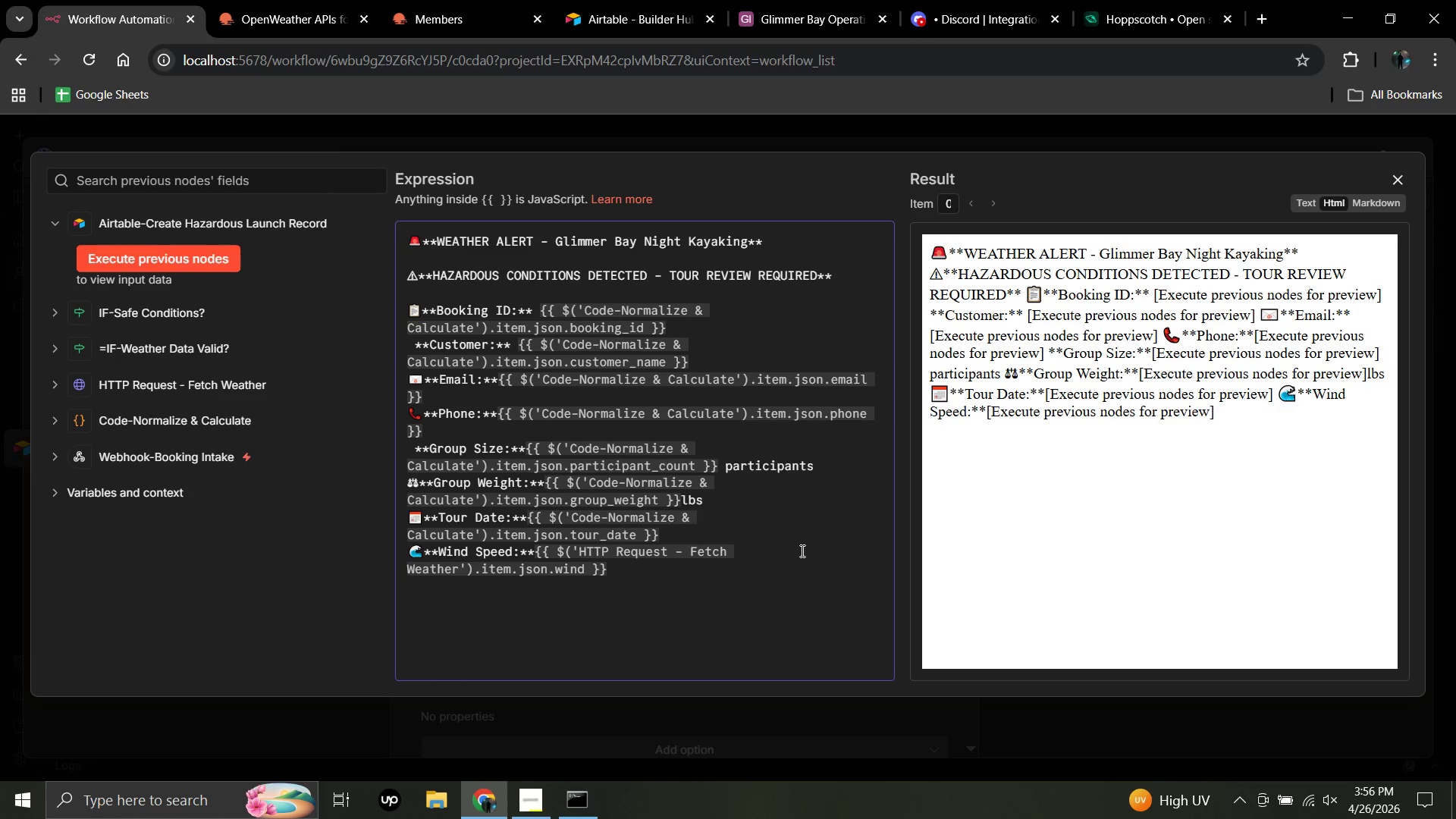 
type(.speed)
 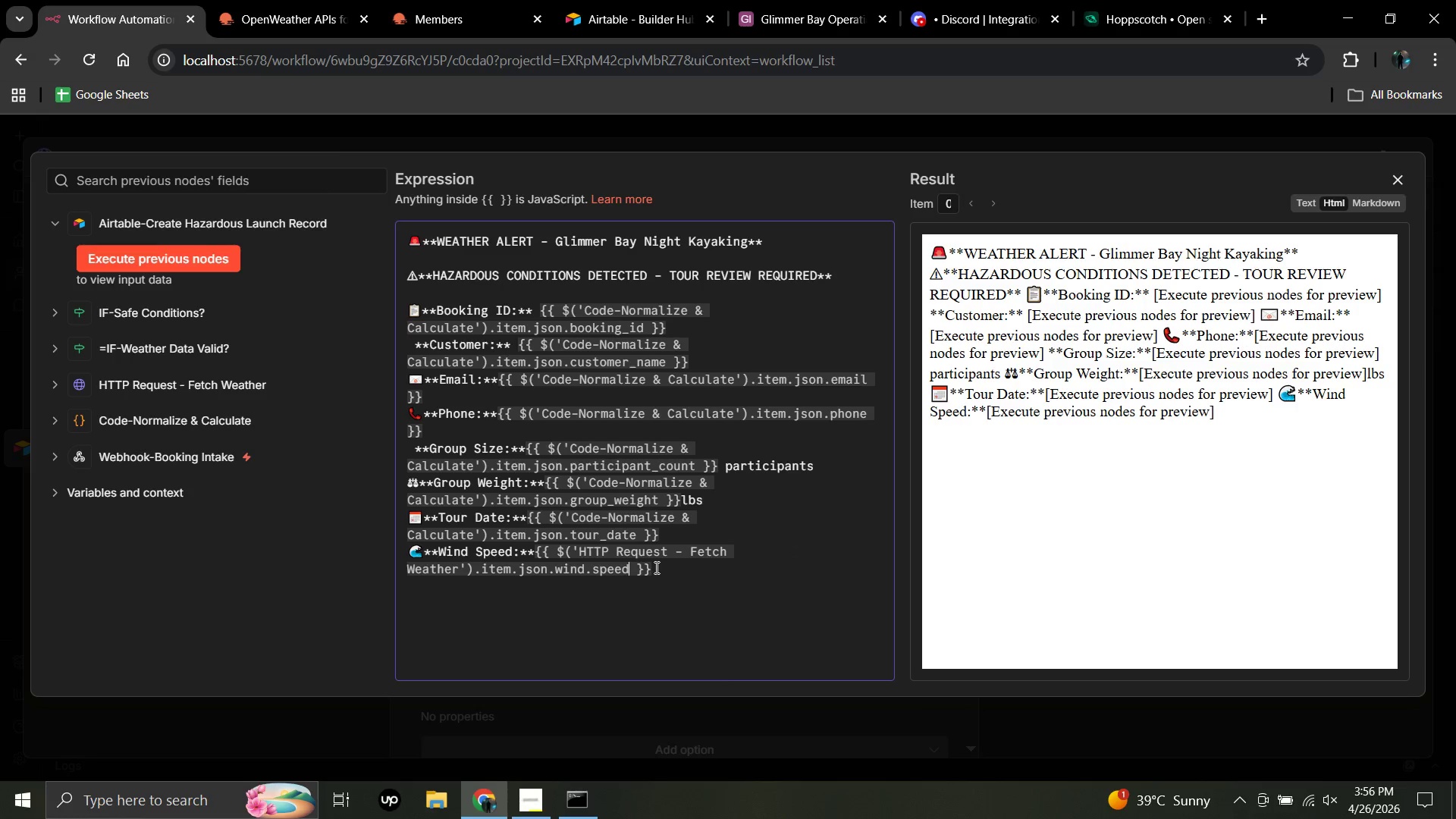 
left_click([655, 567])
 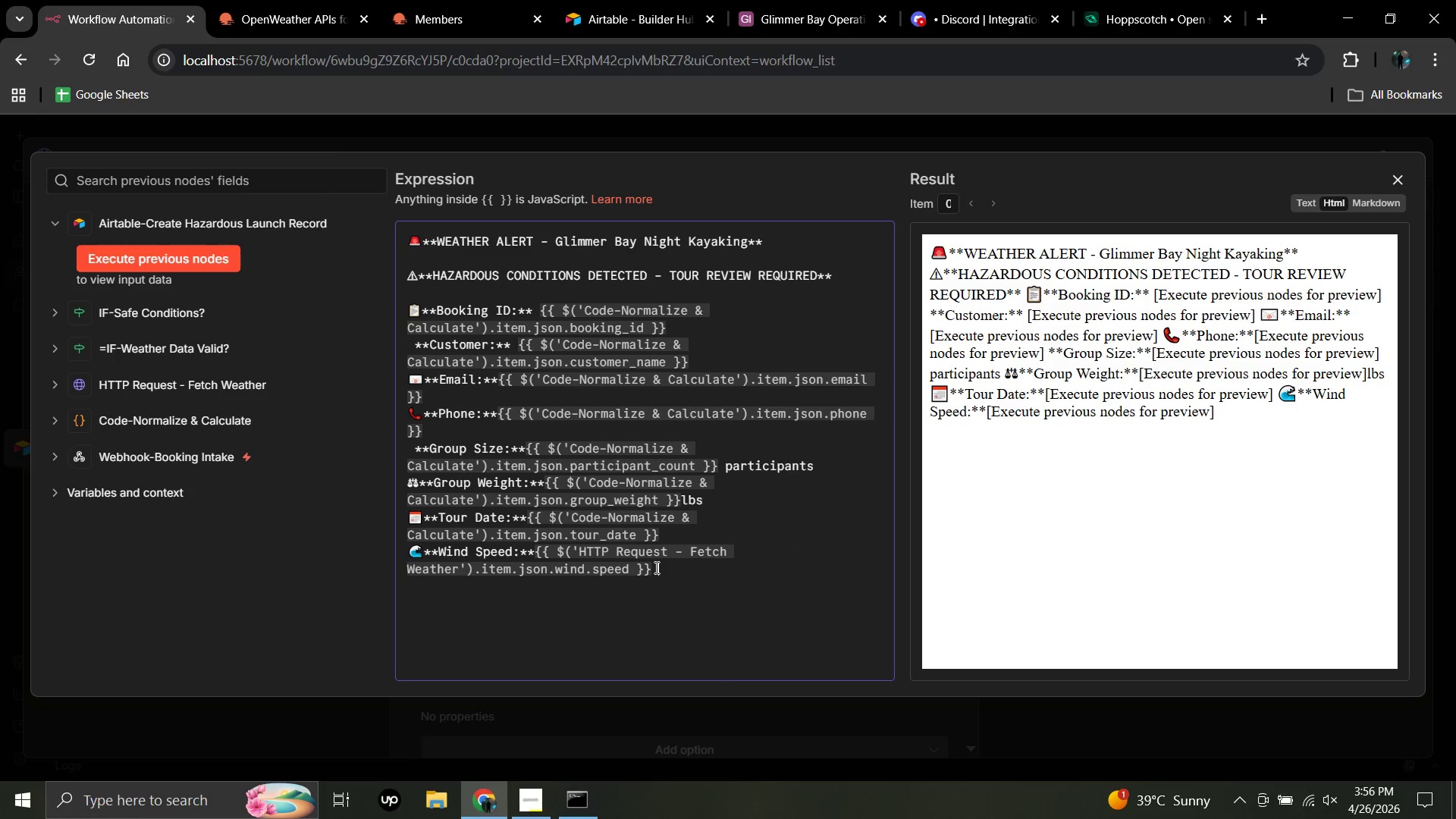 
key(Space)
 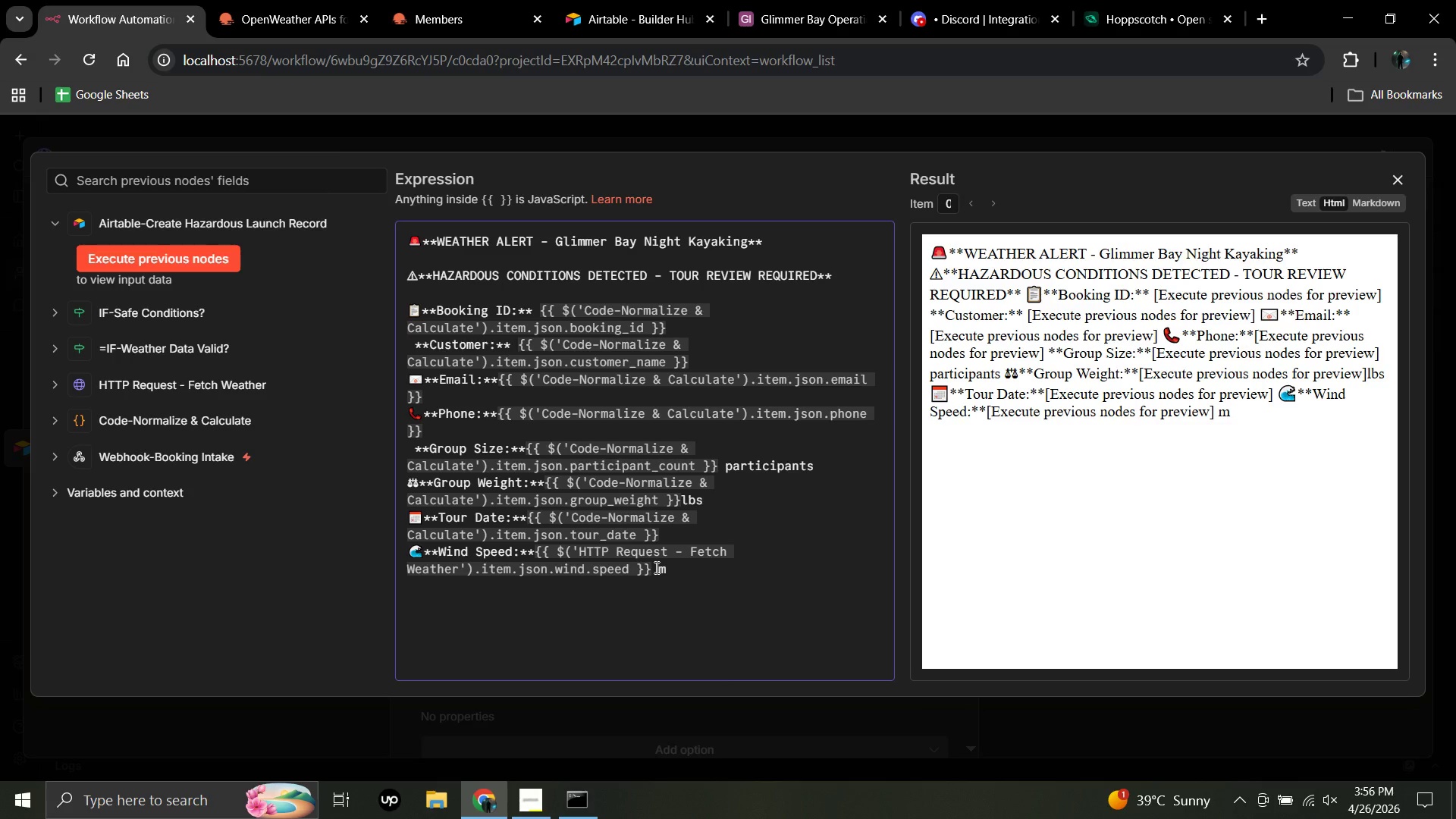 
key(M)
 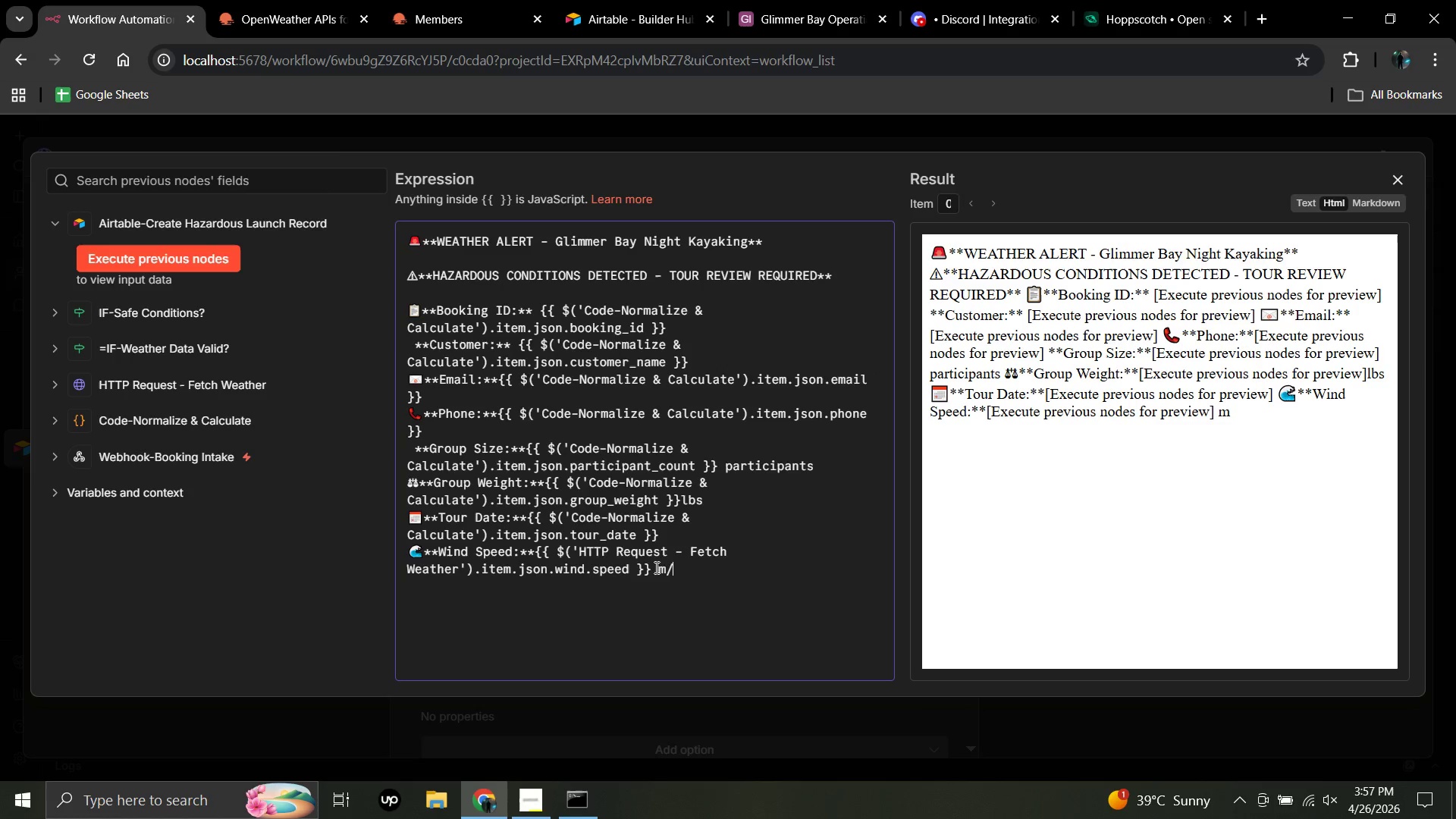 
type(/s (safety limit: 7.72 m/s / 15 knots)
 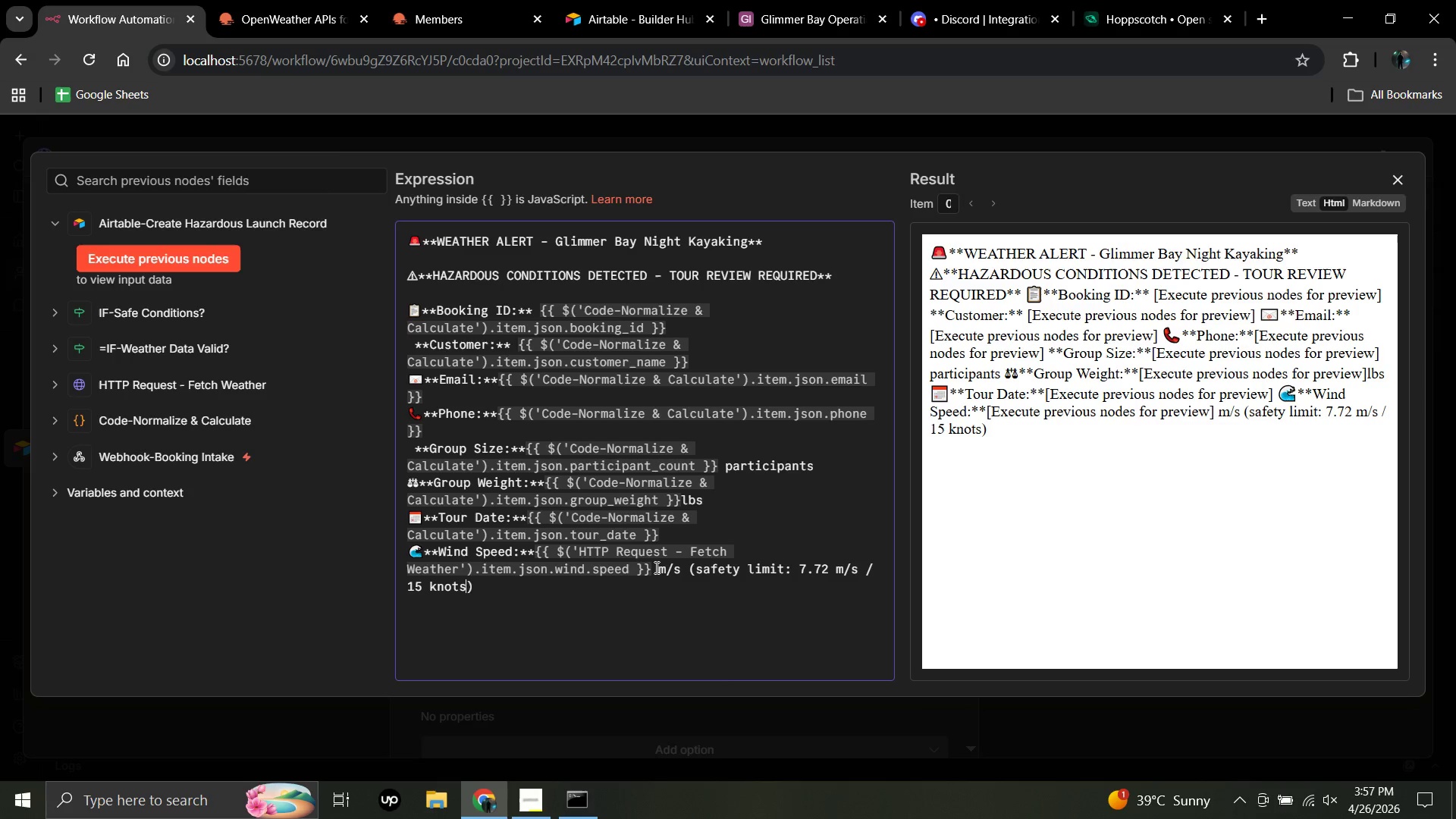 
wait(6.8)
 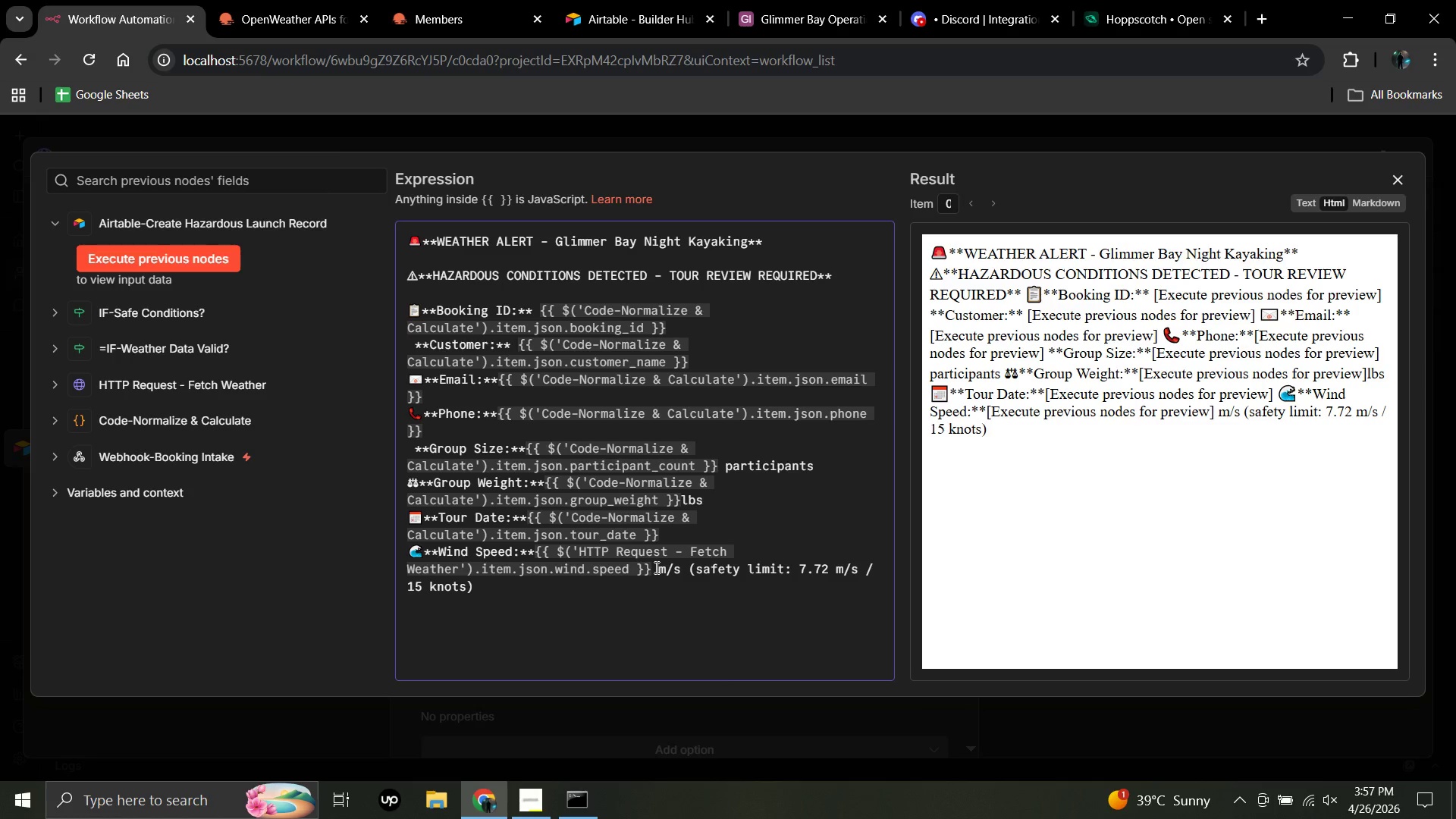 
left_click([478, 588])
 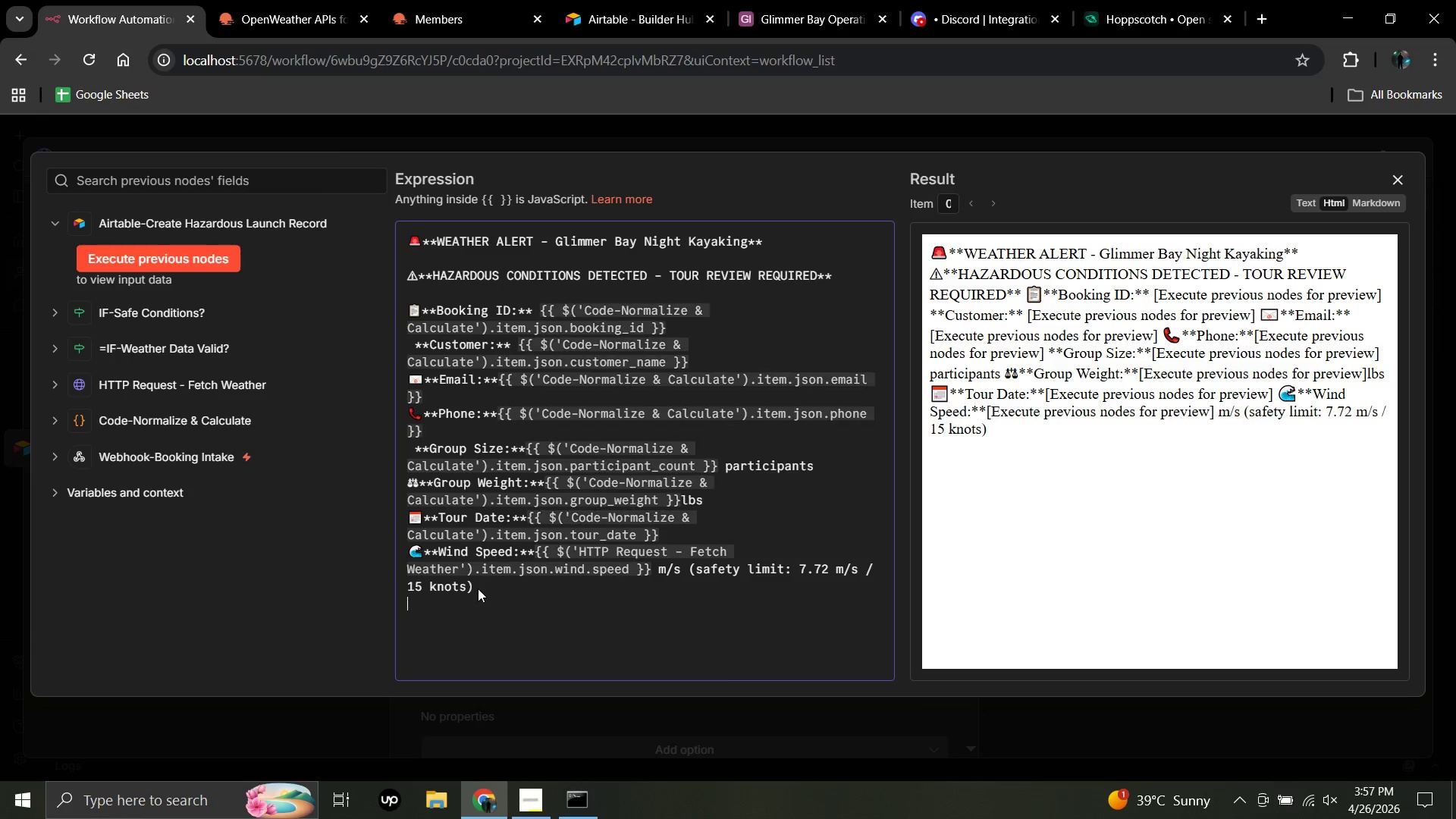 
key(Enter)
 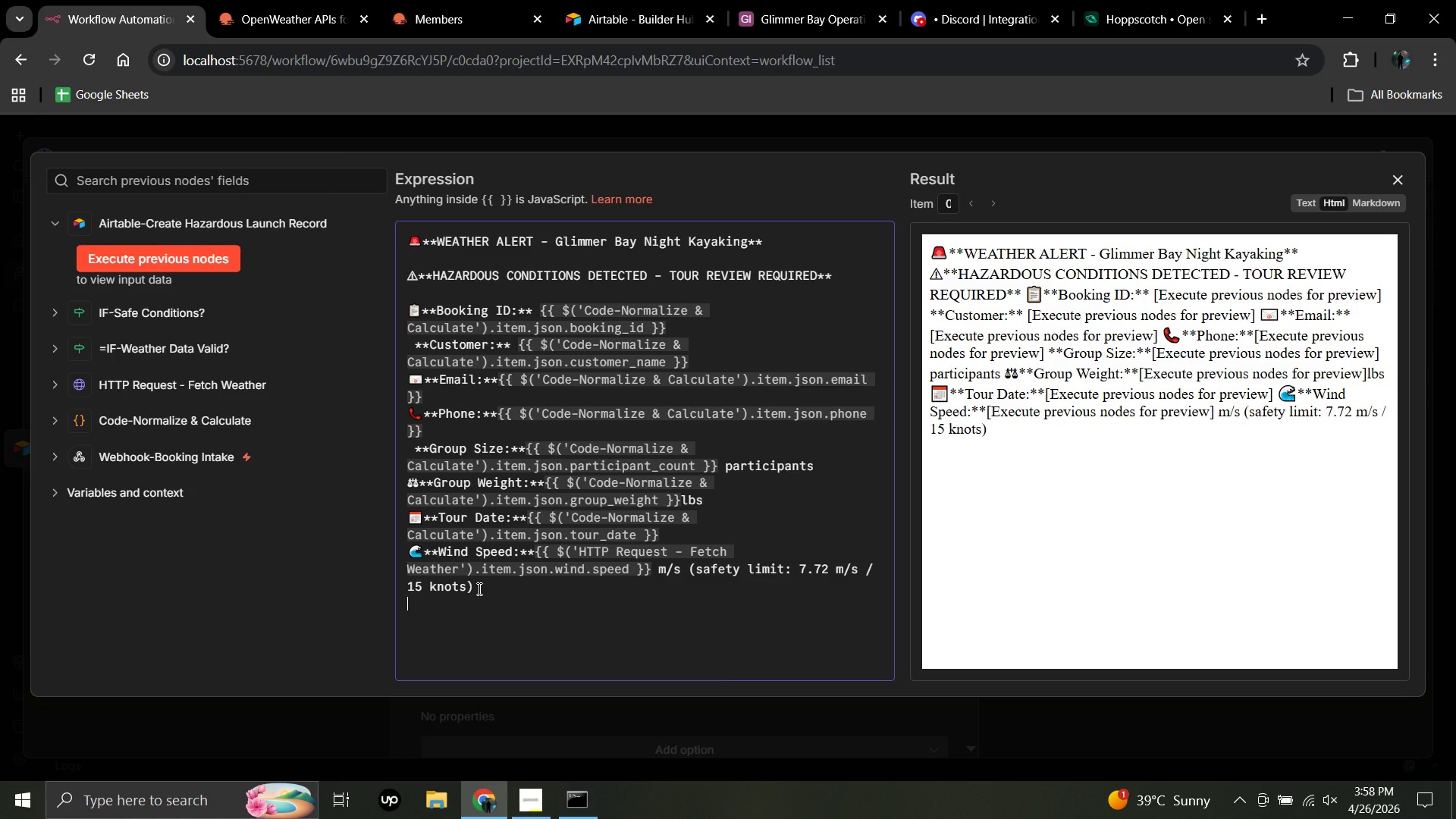 
wait(19.3)
 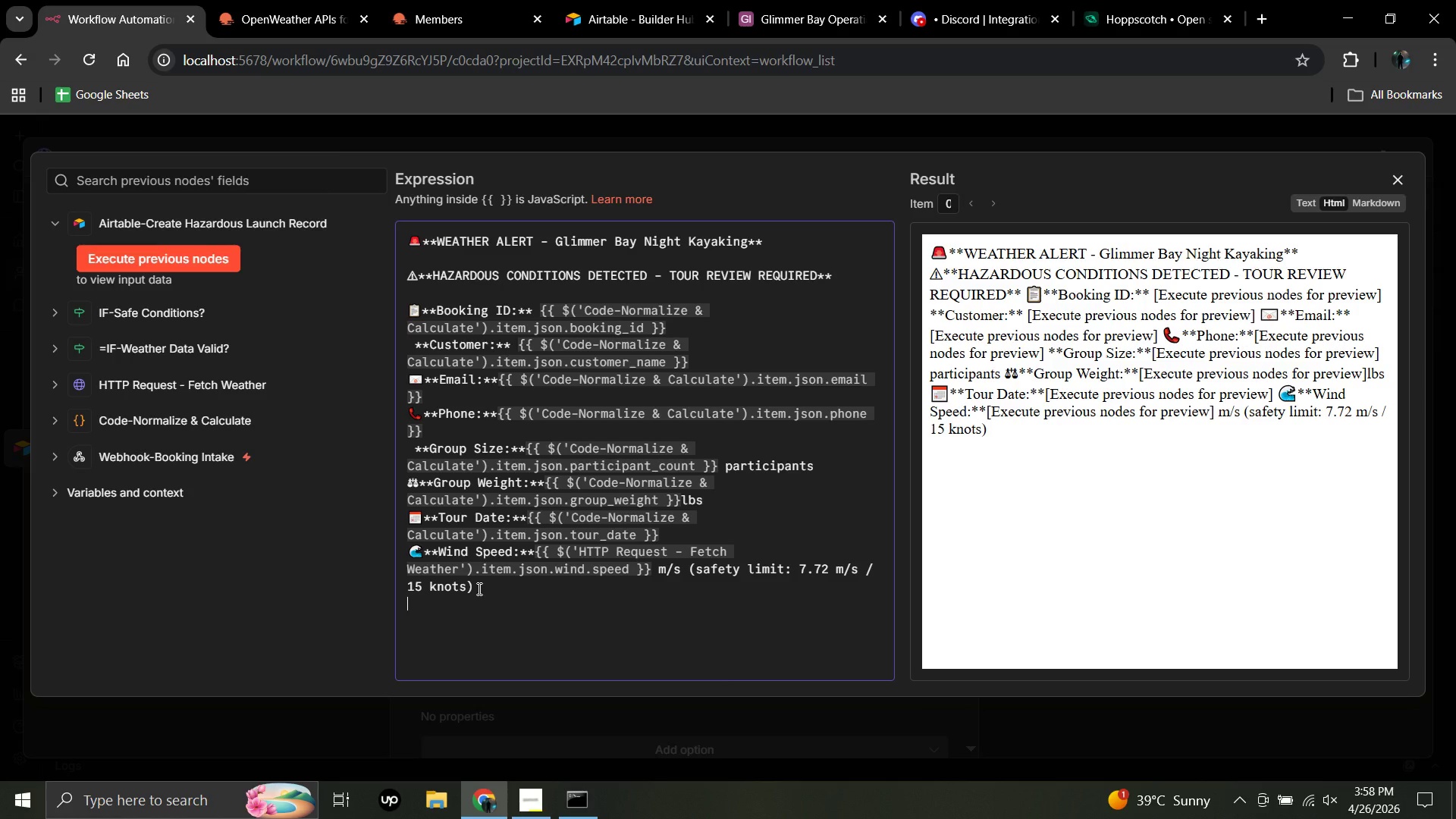 
right_click([478, 588])
 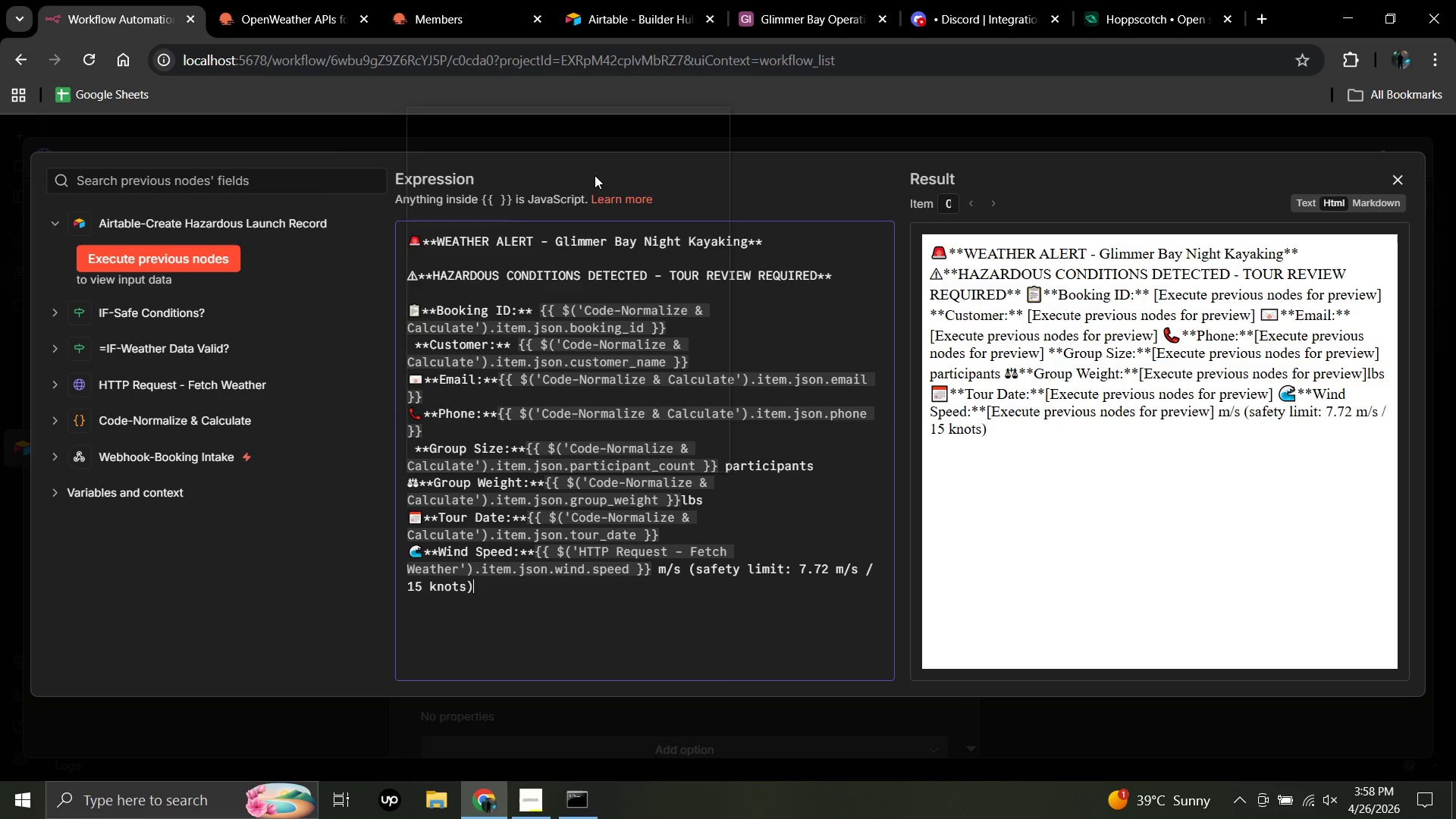 
left_click([595, 175])
 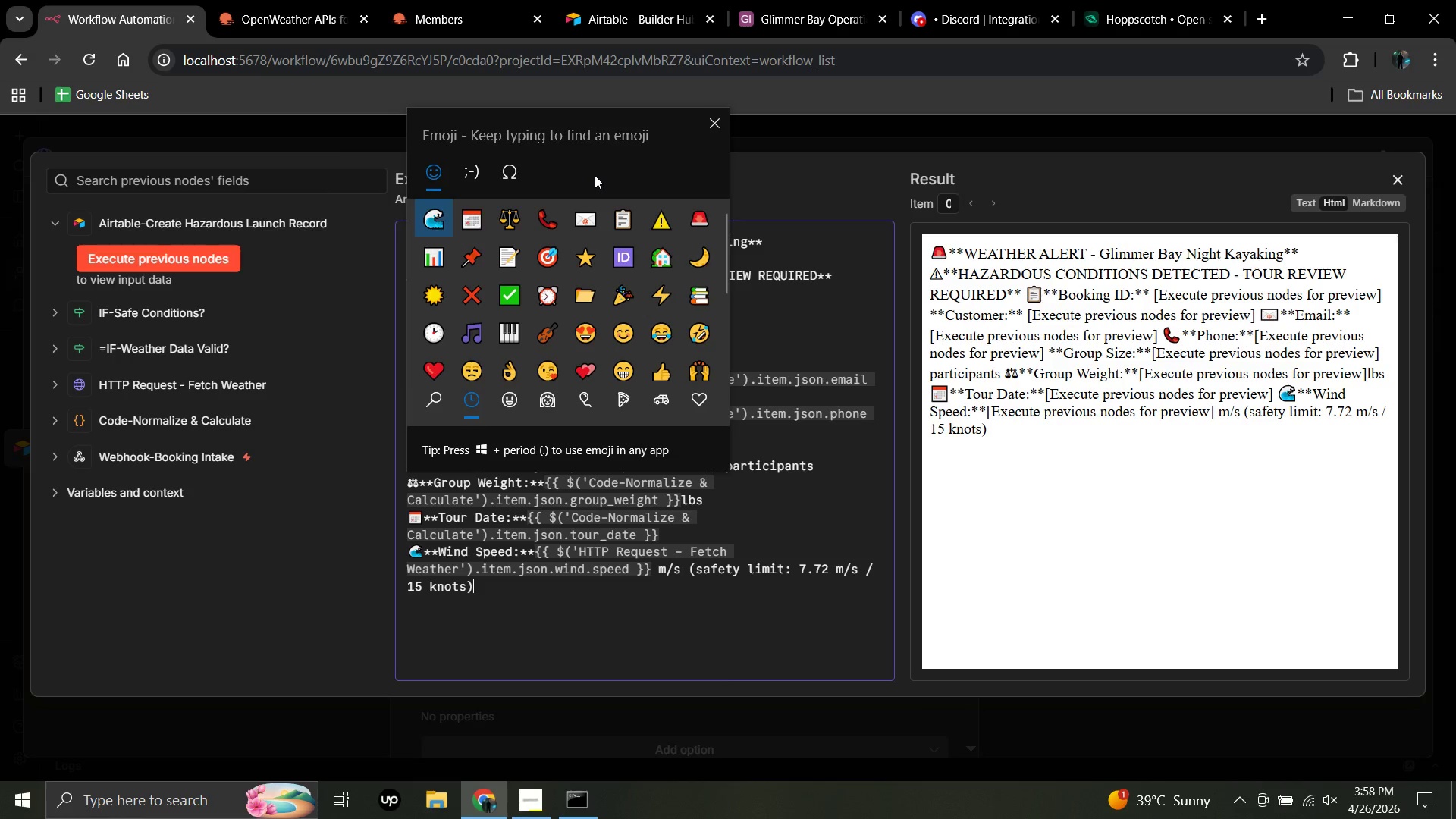 
key(Meta+MetaLeft)
 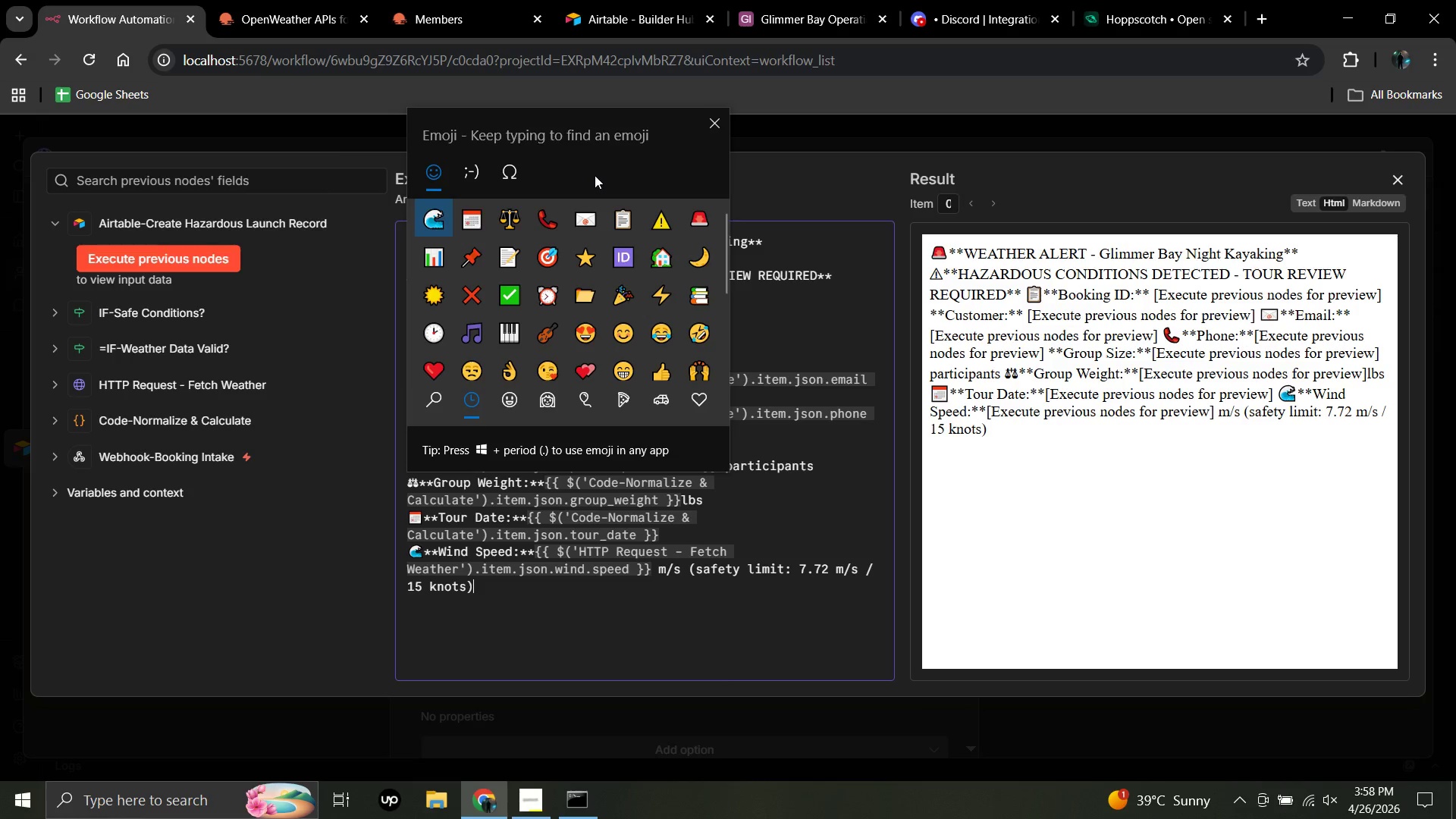 
left_click([438, 400])
 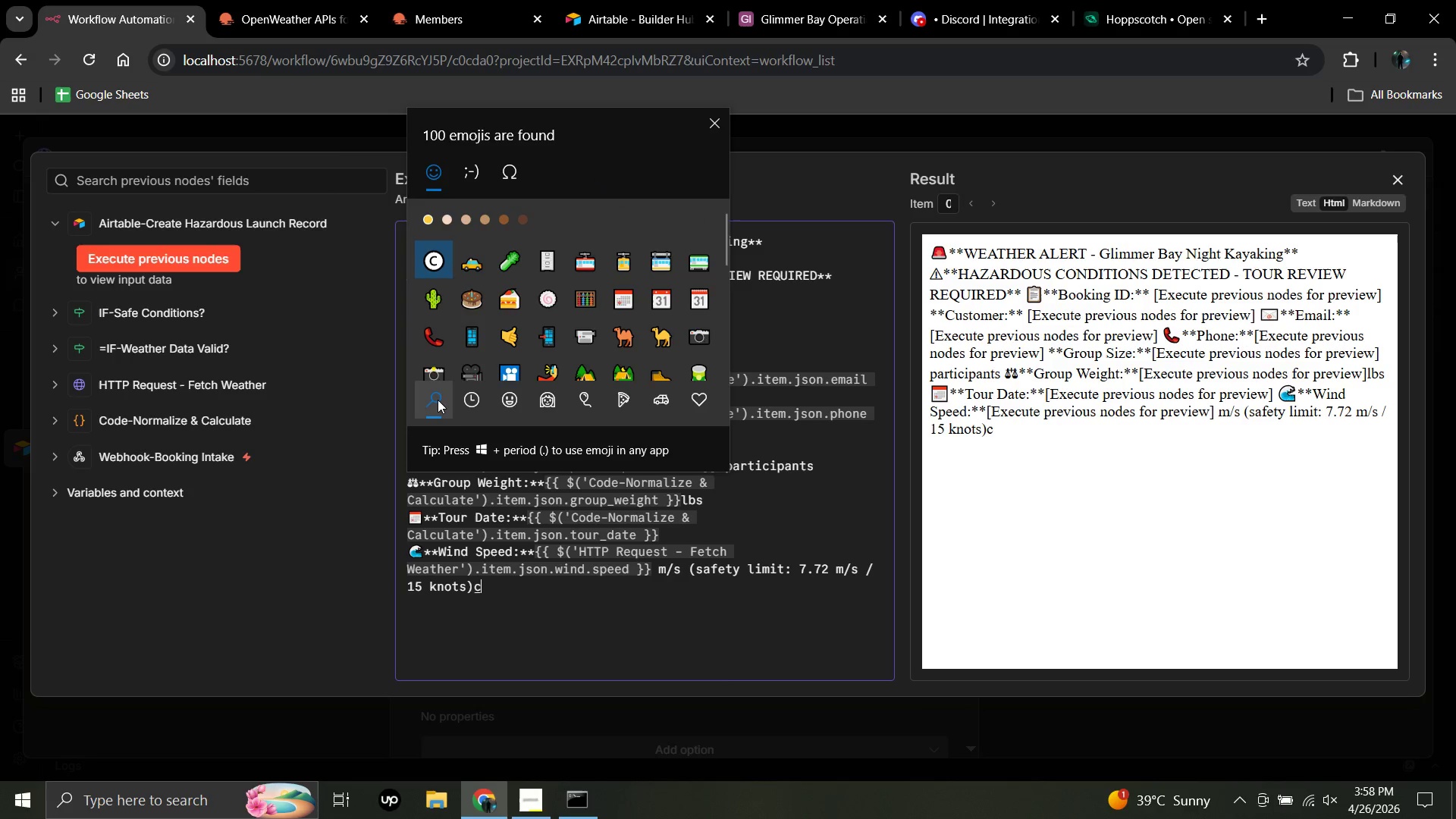 
type(cloud)
 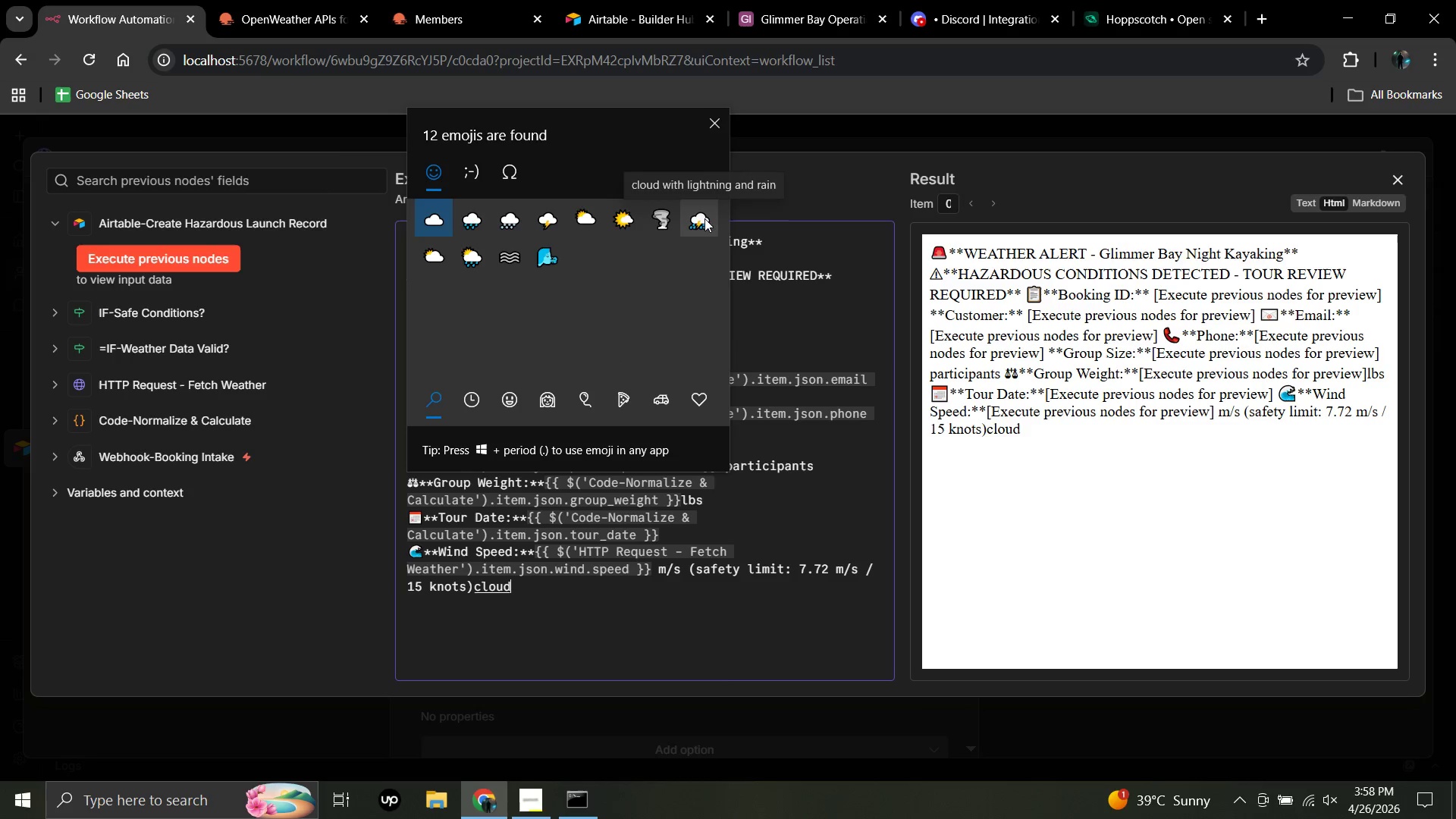 
left_click([704, 218])
 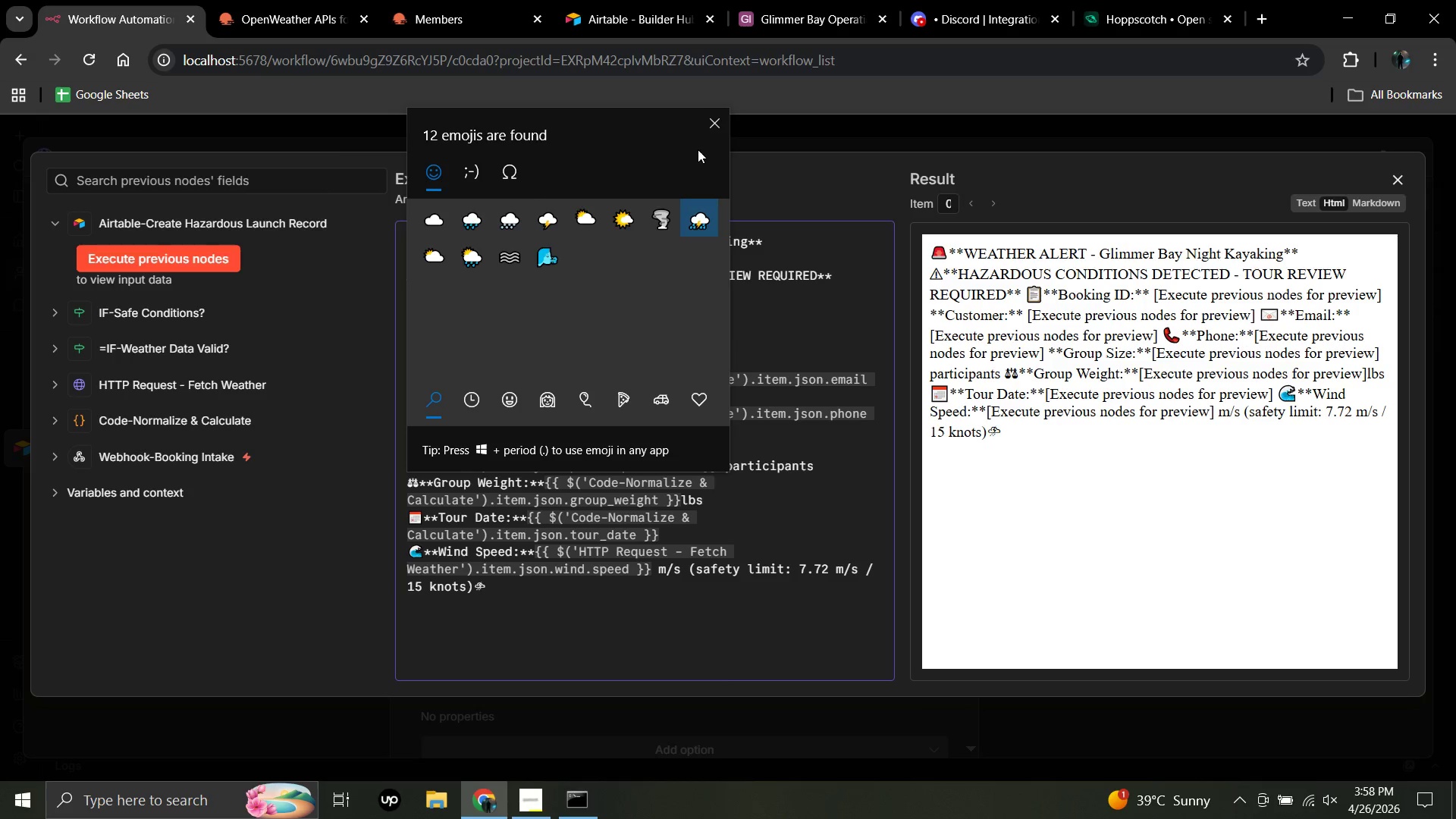 
wait(7.78)
 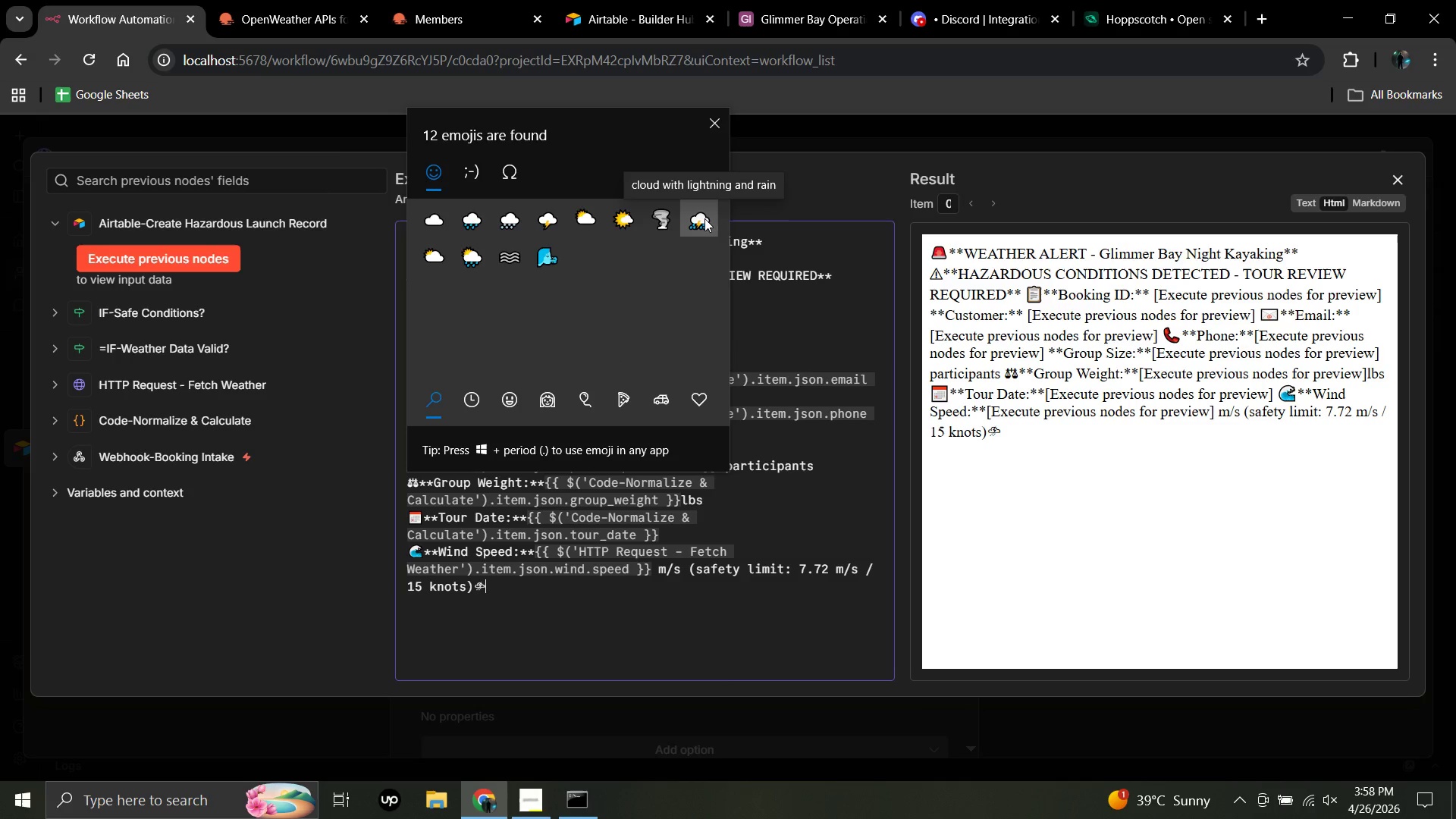 
left_click([717, 120])
 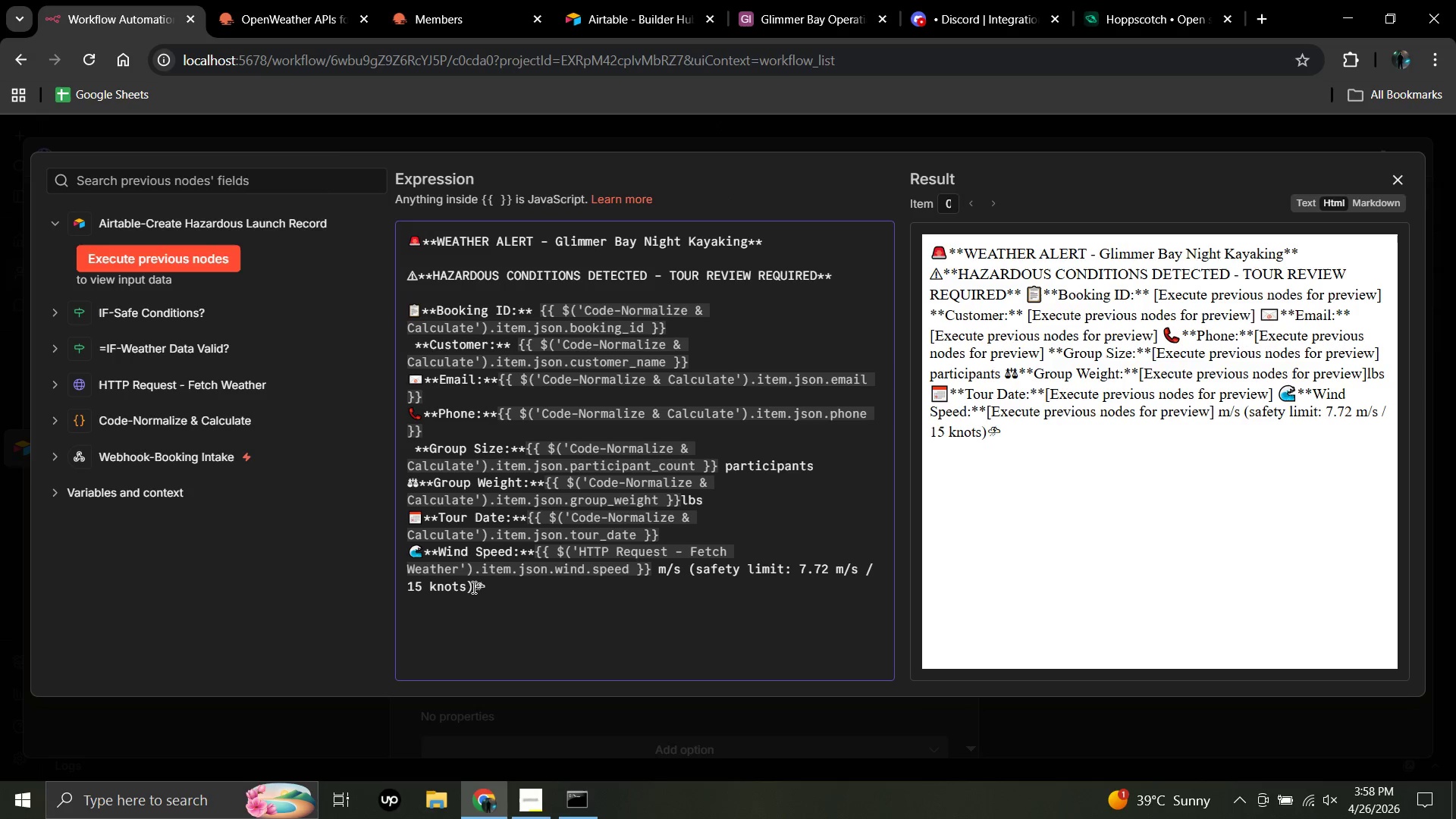 
left_click([472, 587])
 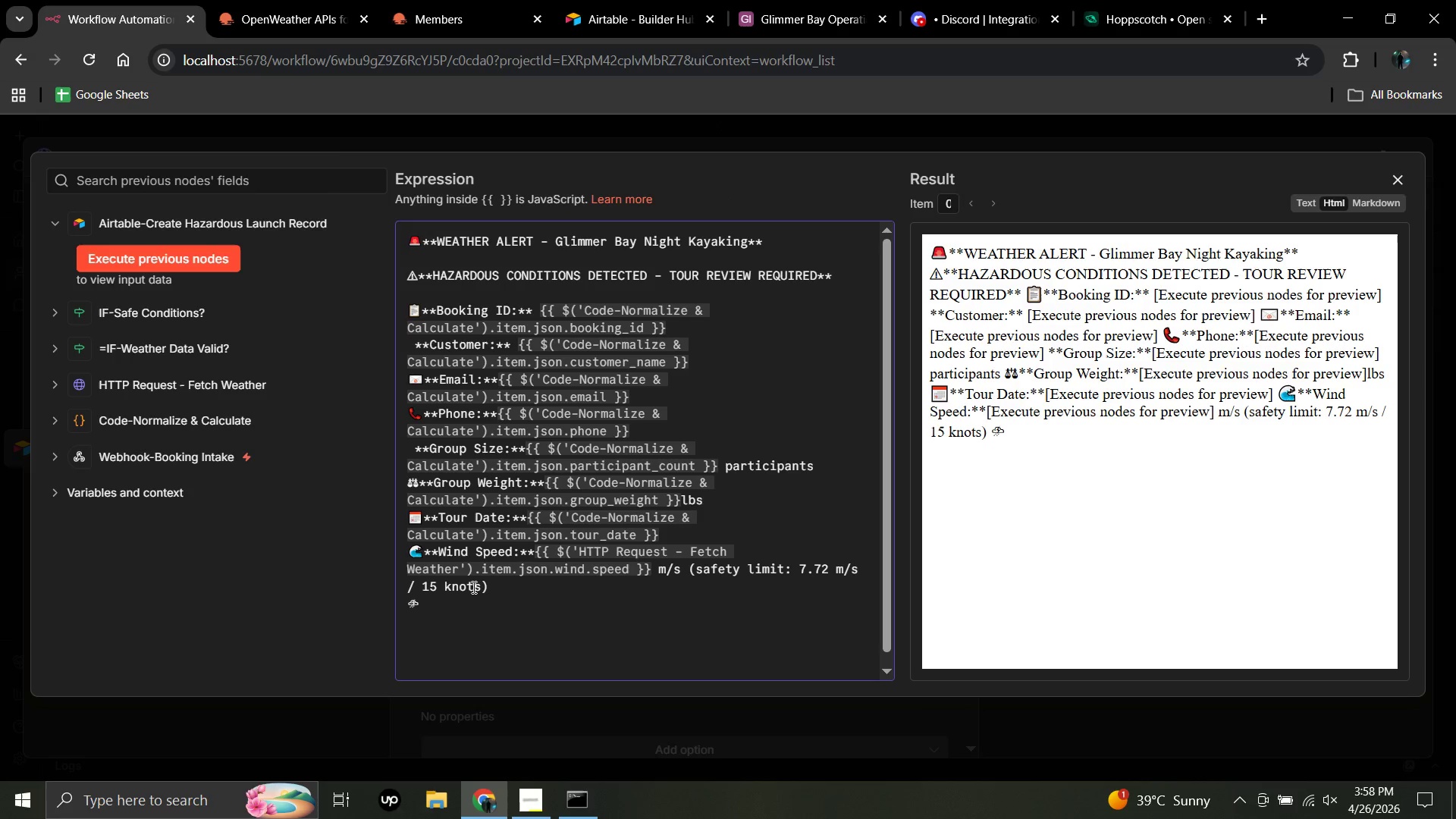 
key(Enter)
 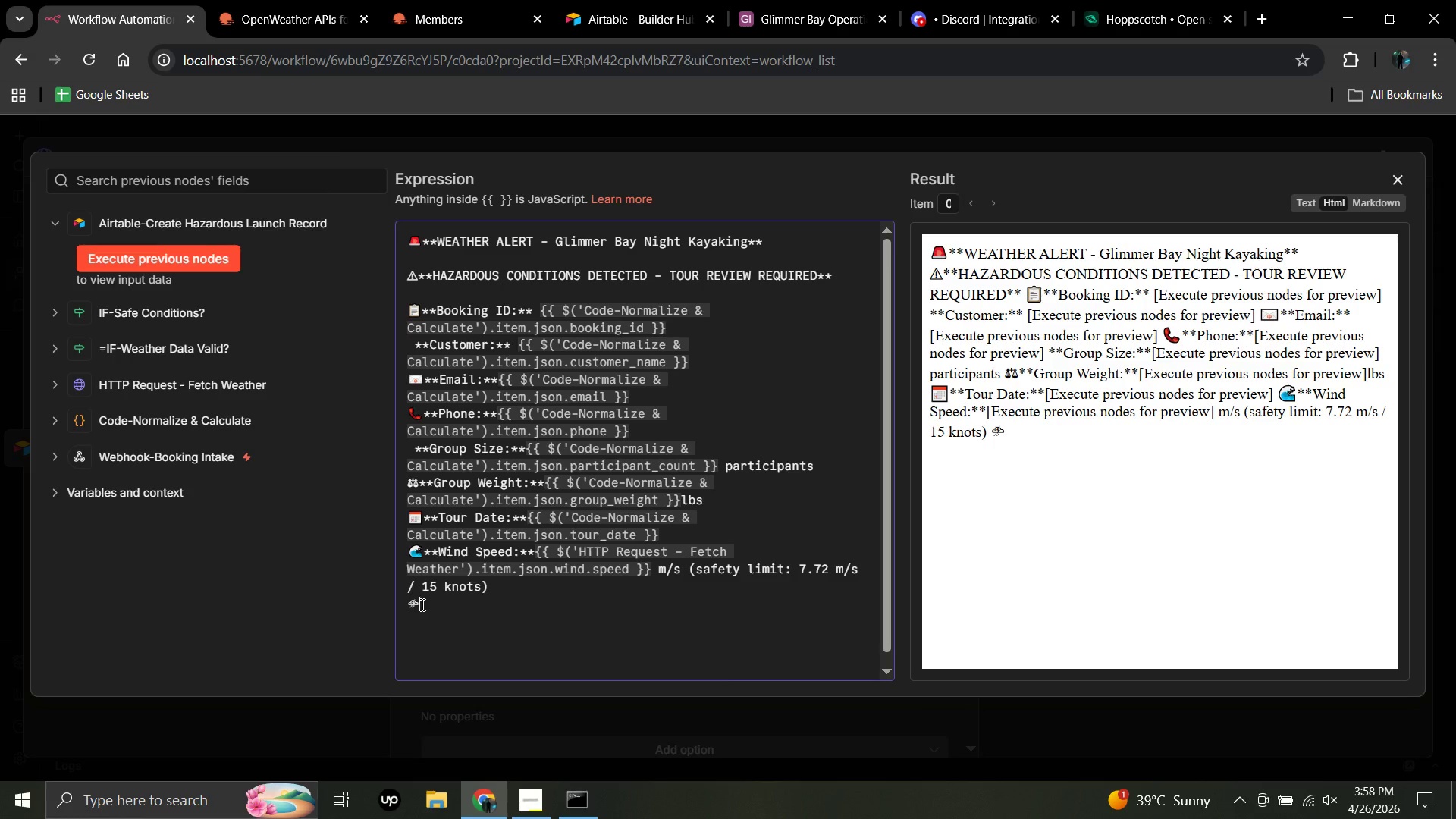 
left_click([421, 604])
 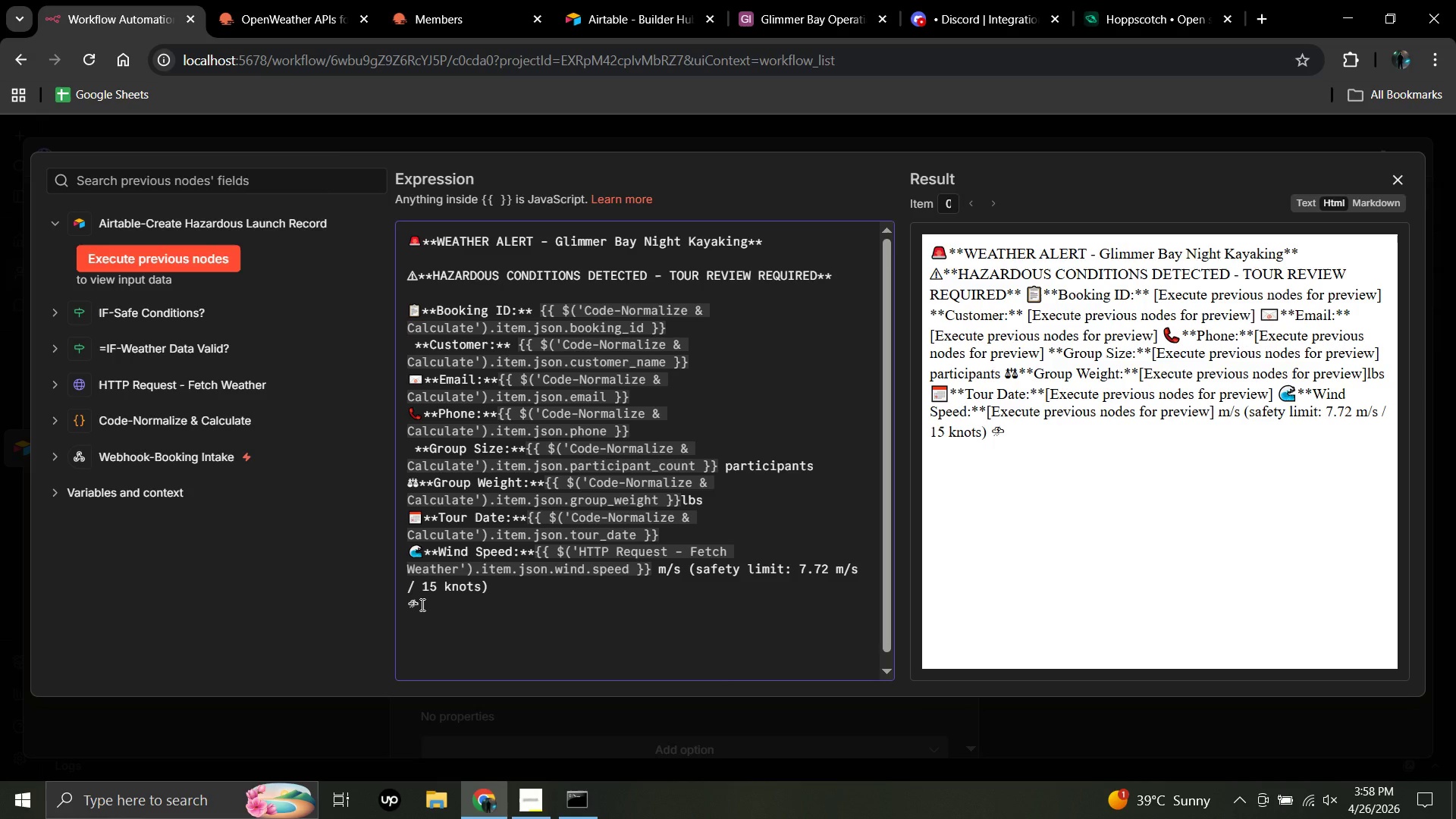 
type(**)
 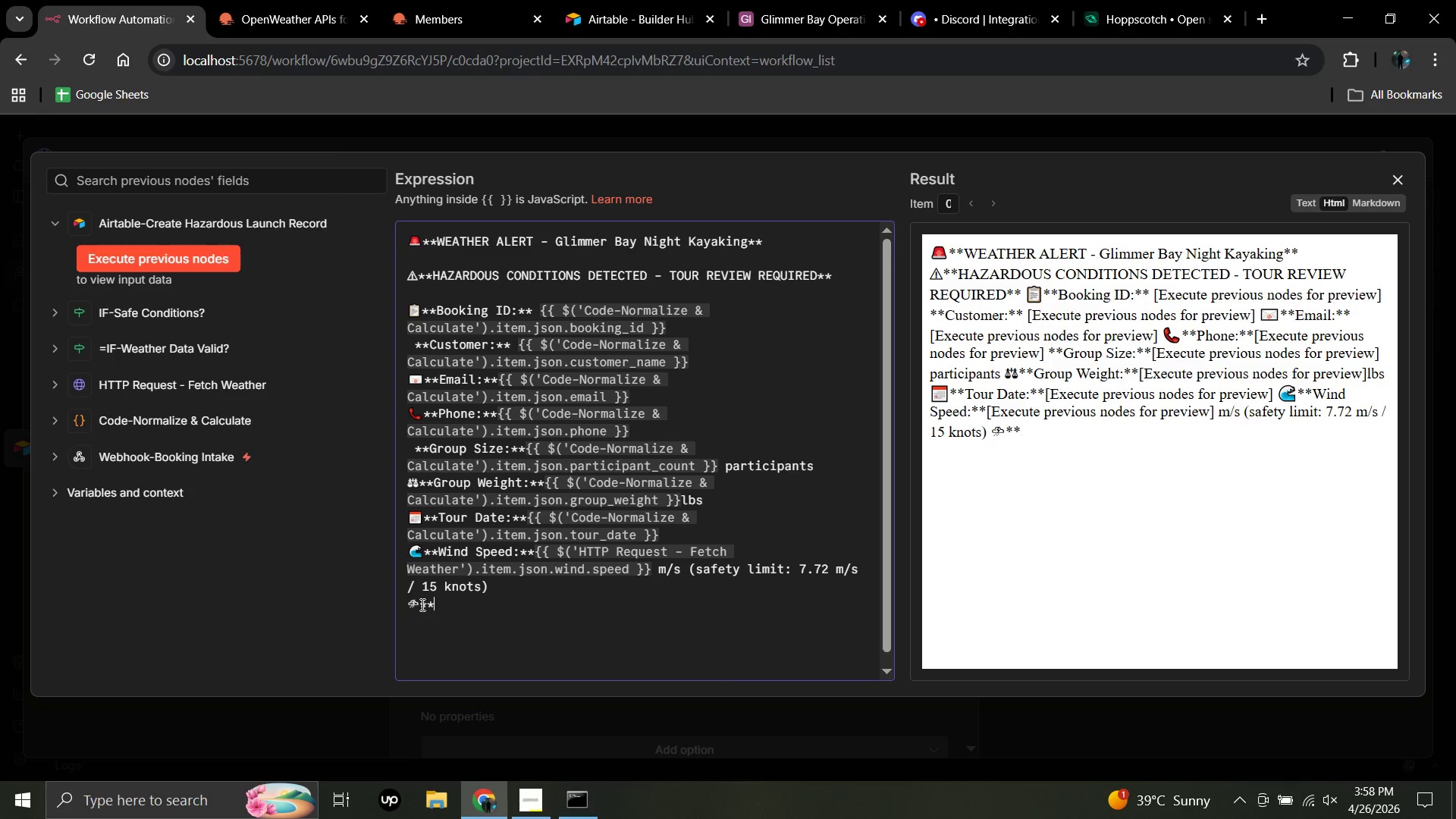 
wait(5.14)
 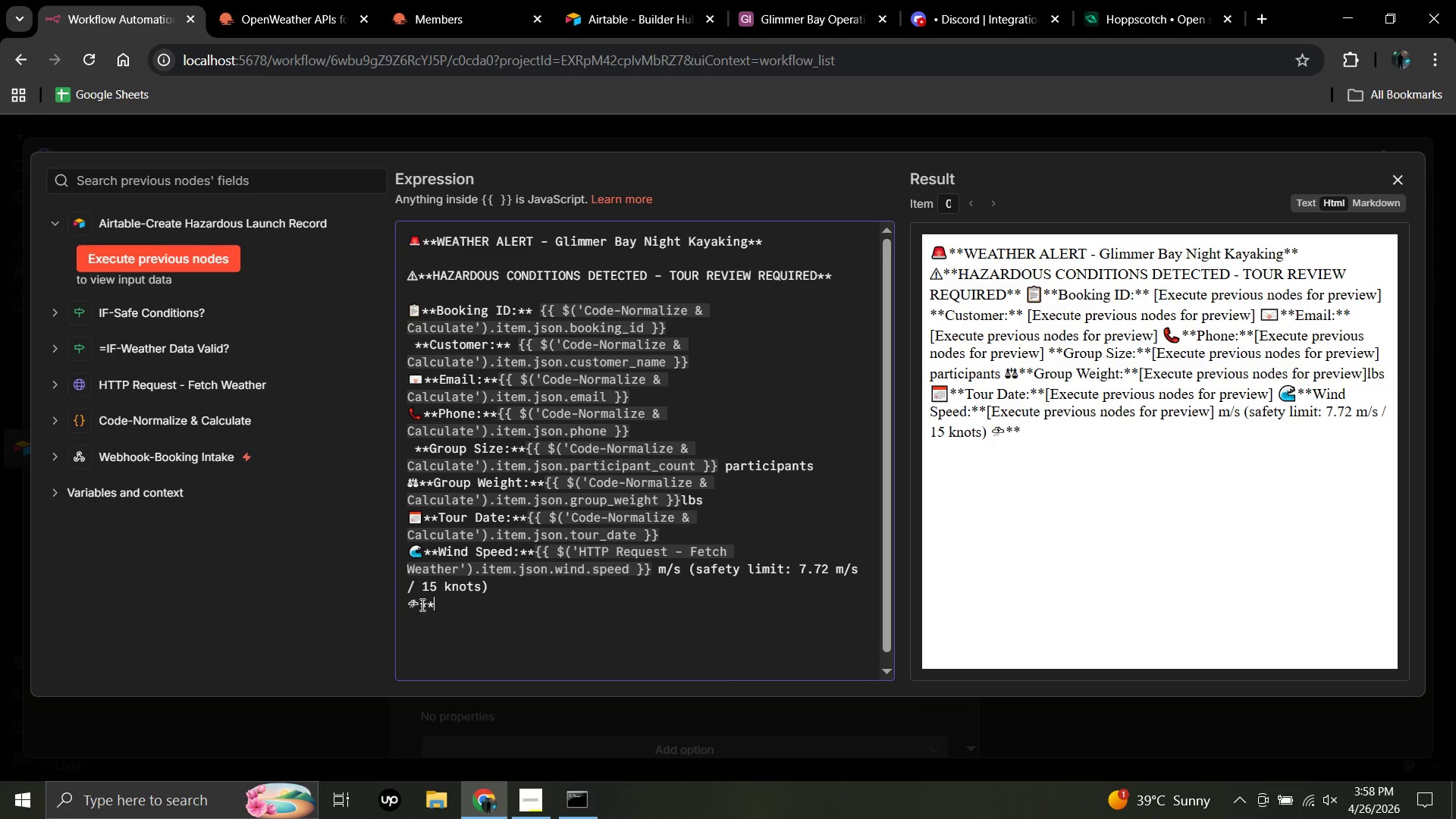 
type(Weather)
 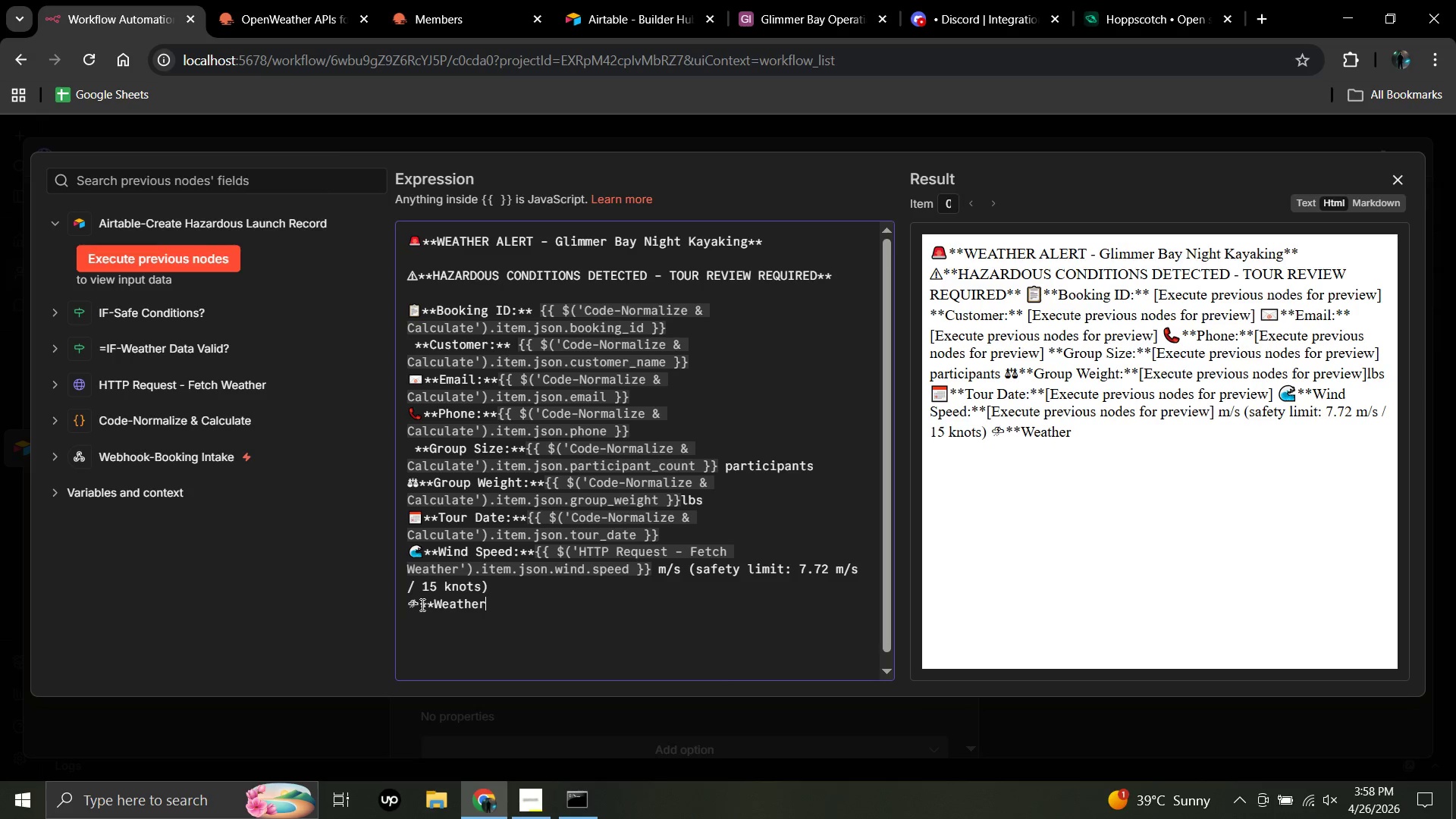 
type( Conditions:**{{)
 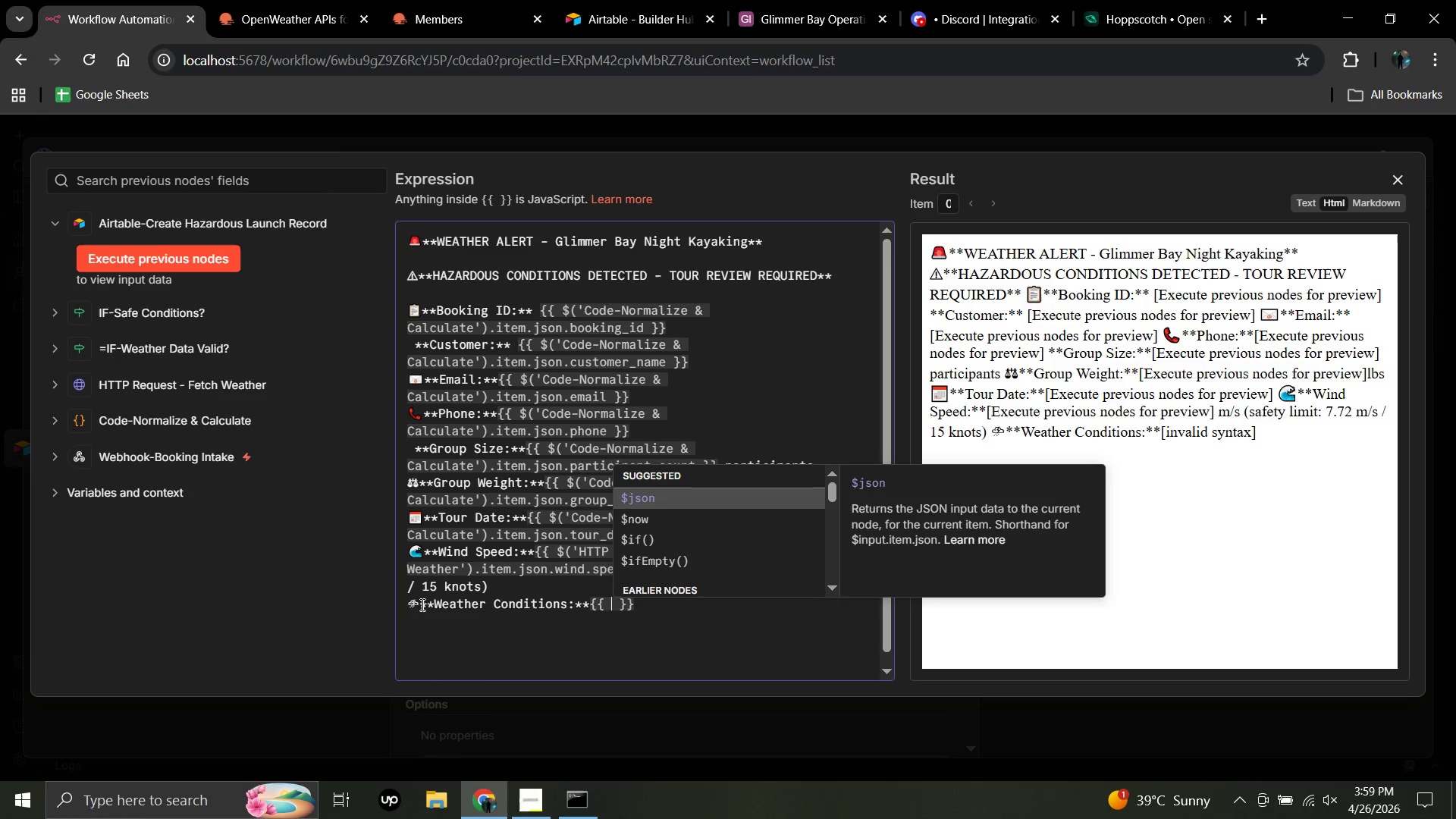 
type($(')
 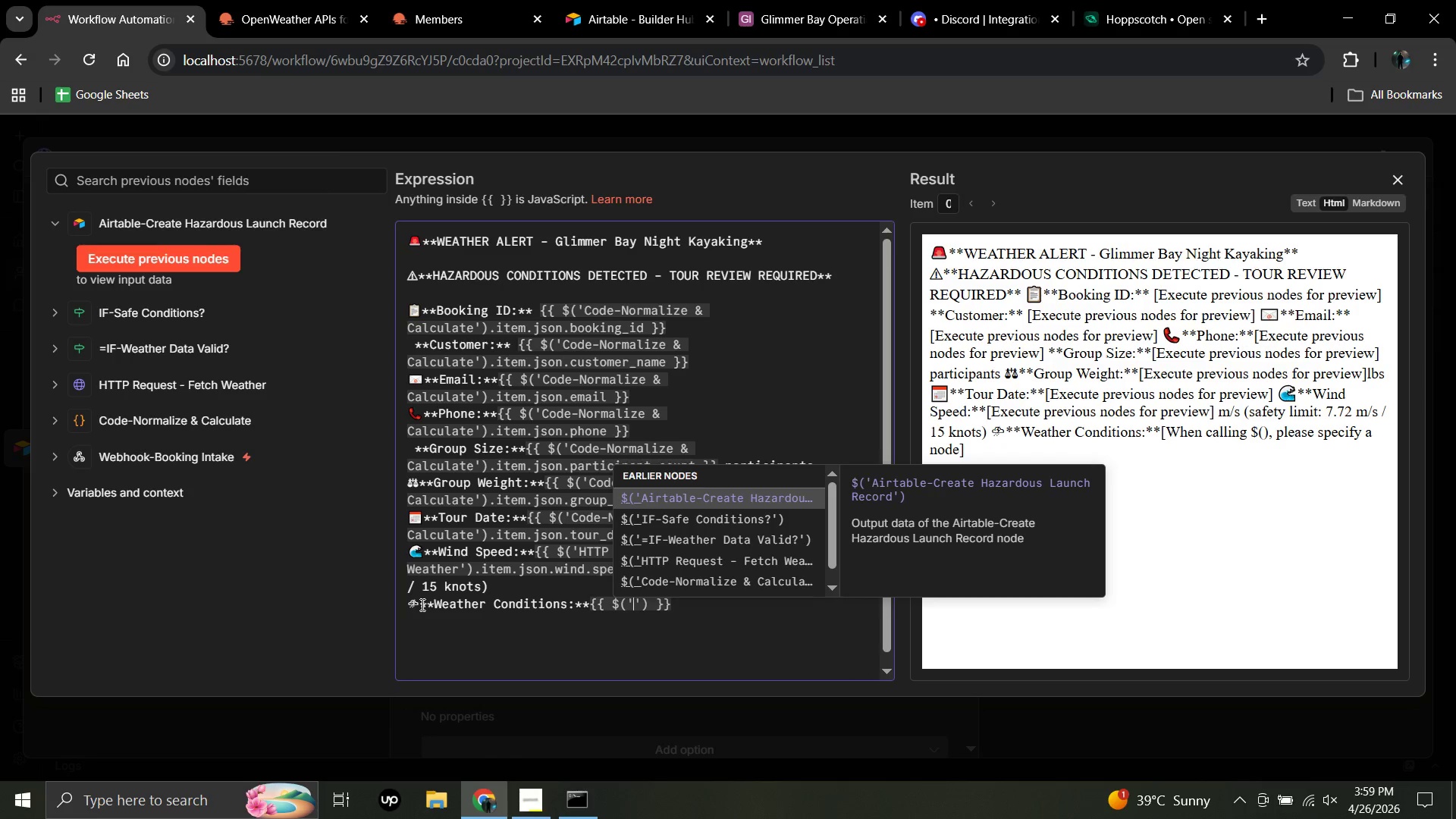 
key(Shift+H)
 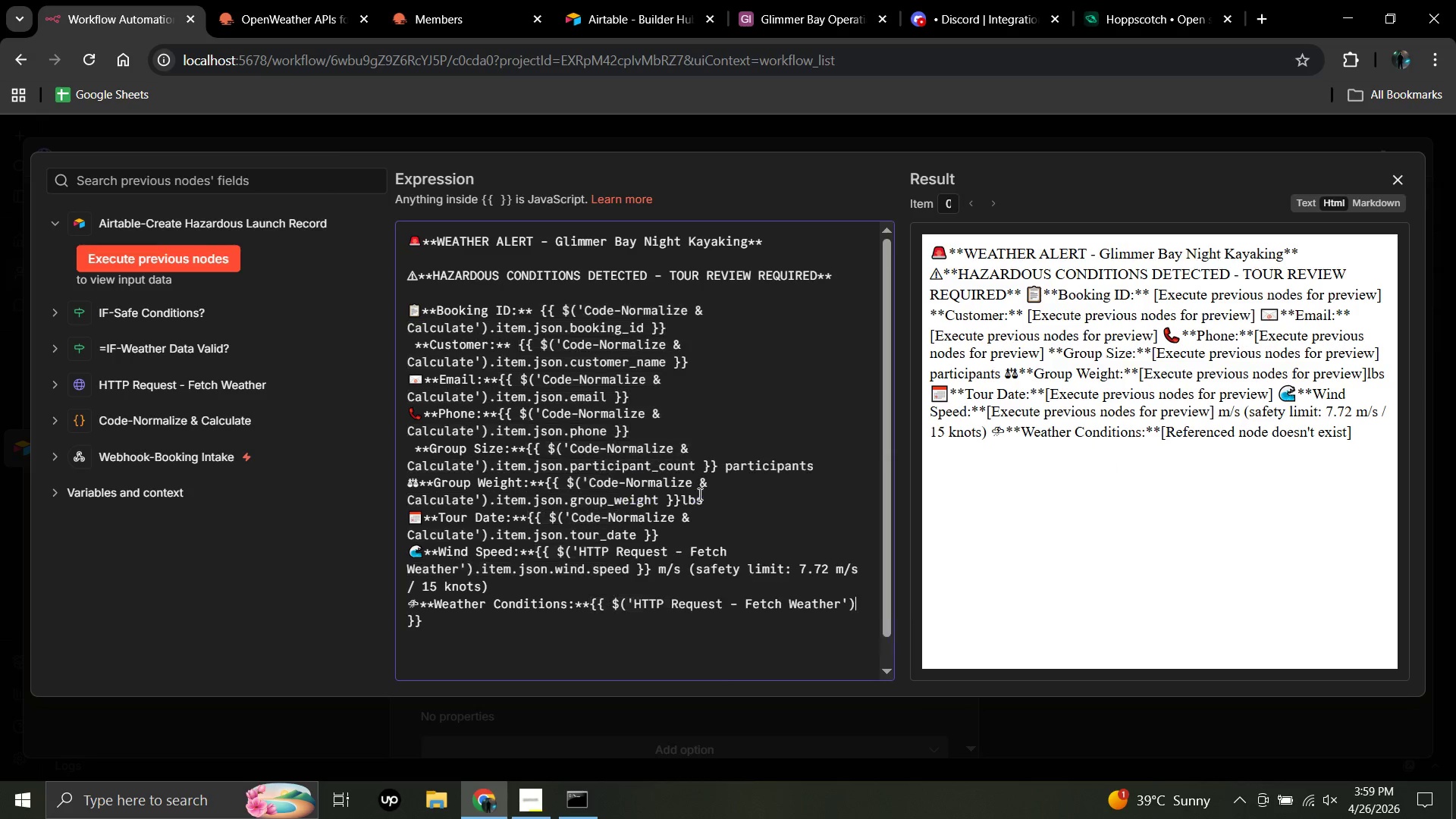 
left_click([698, 494])
 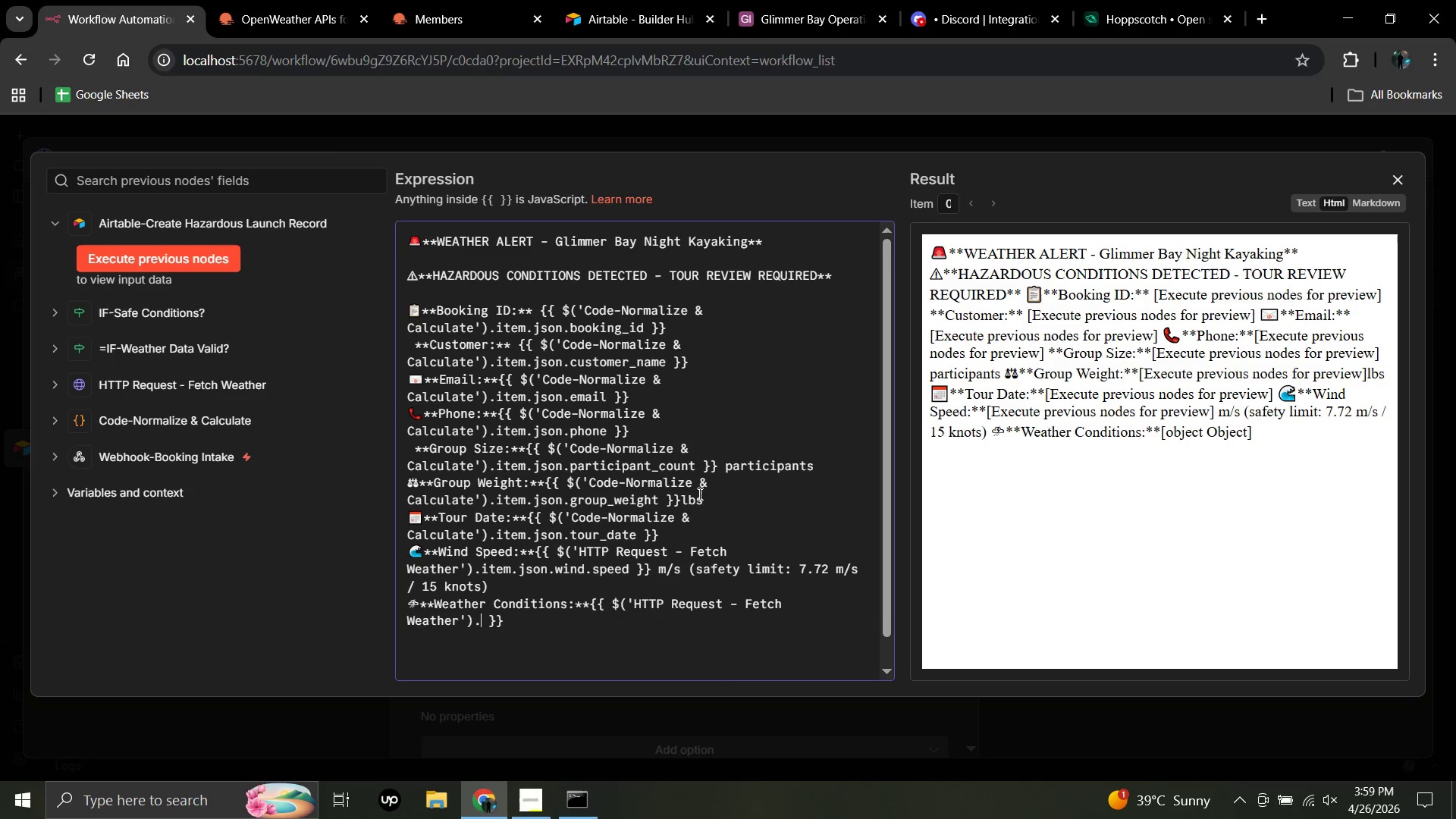 
type(.item)
 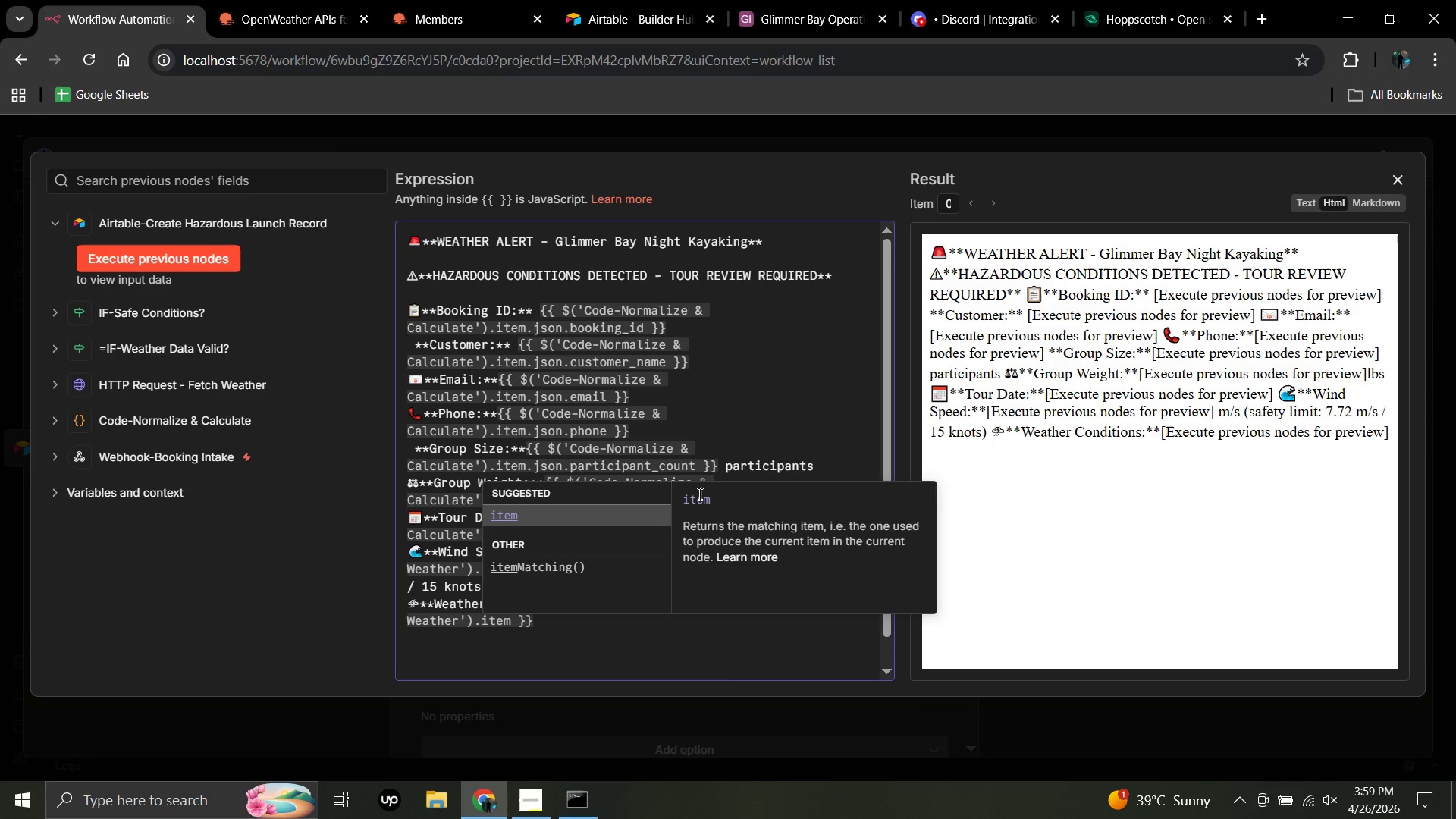 
wait(12.59)
 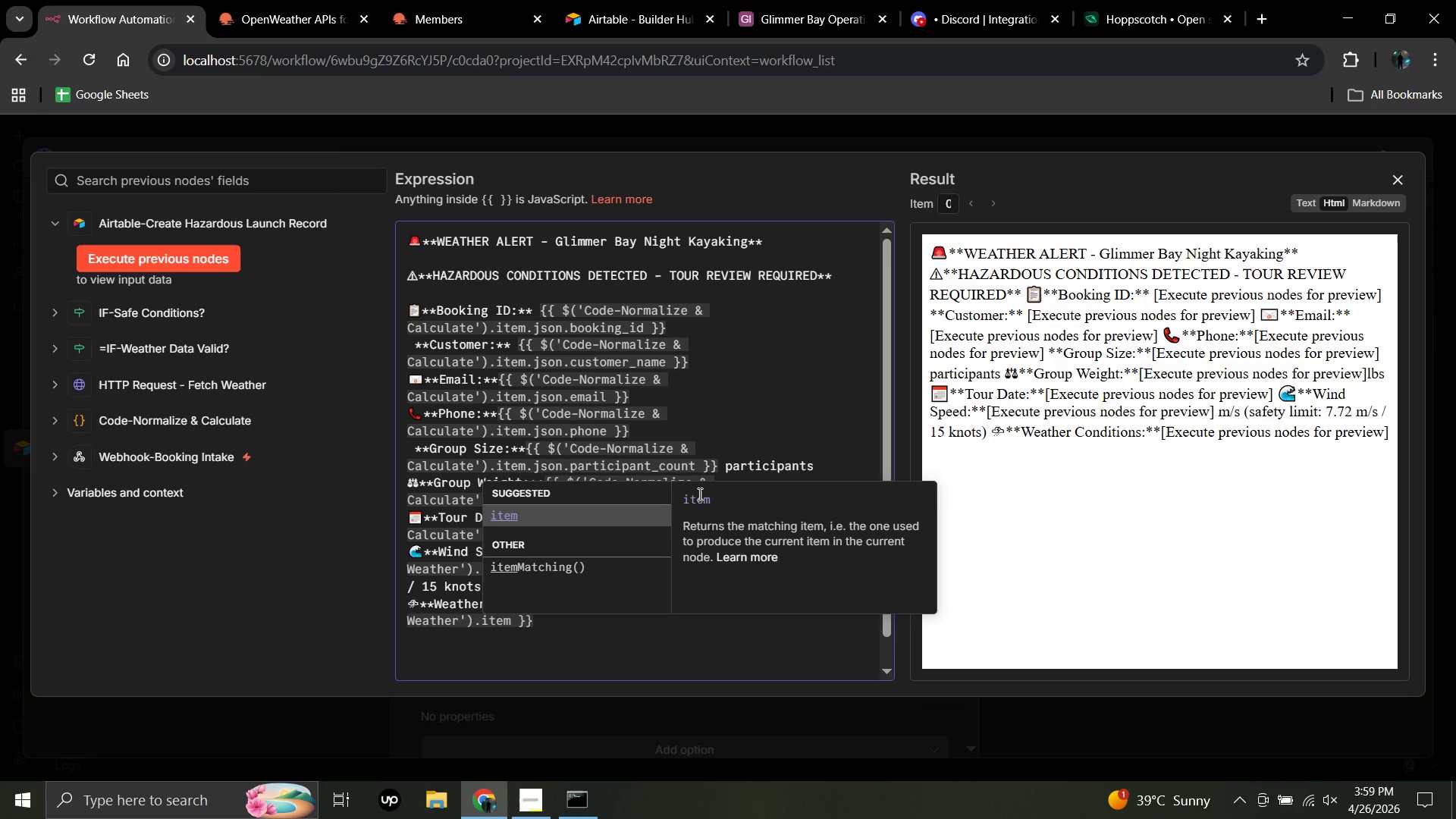 
type(.json.weather[0)
 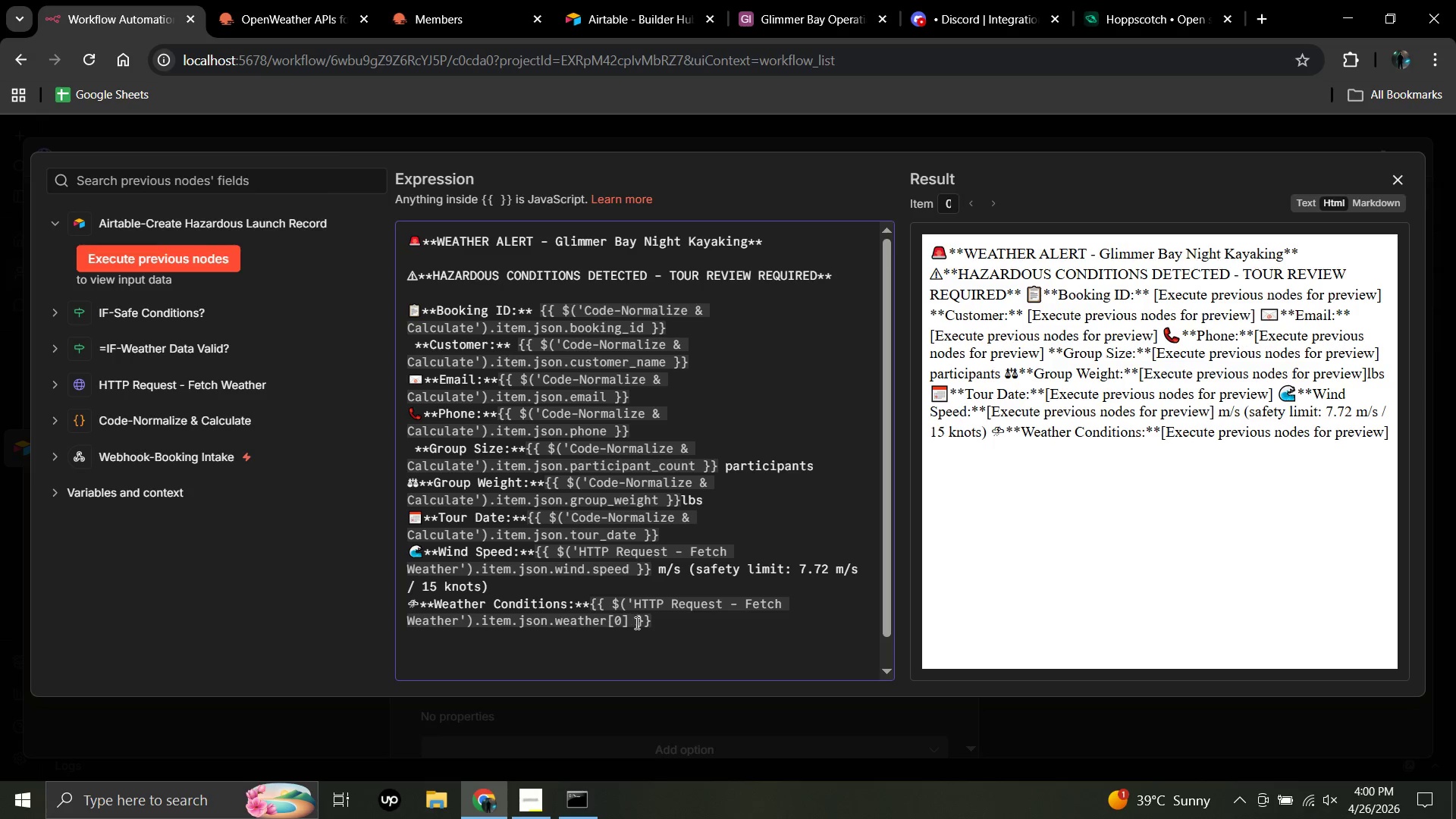 
wait(5.91)
 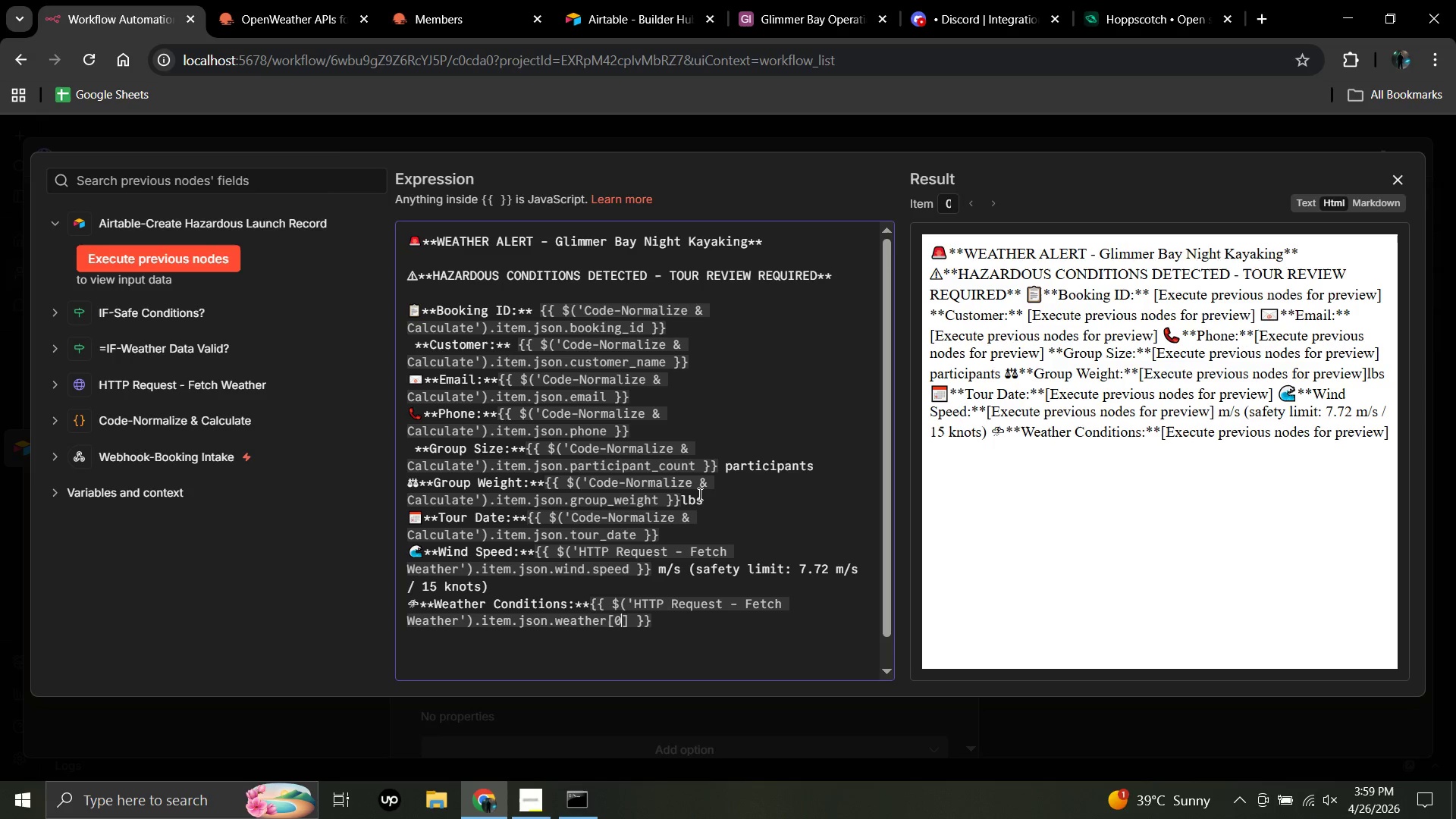 
left_click([634, 621])
 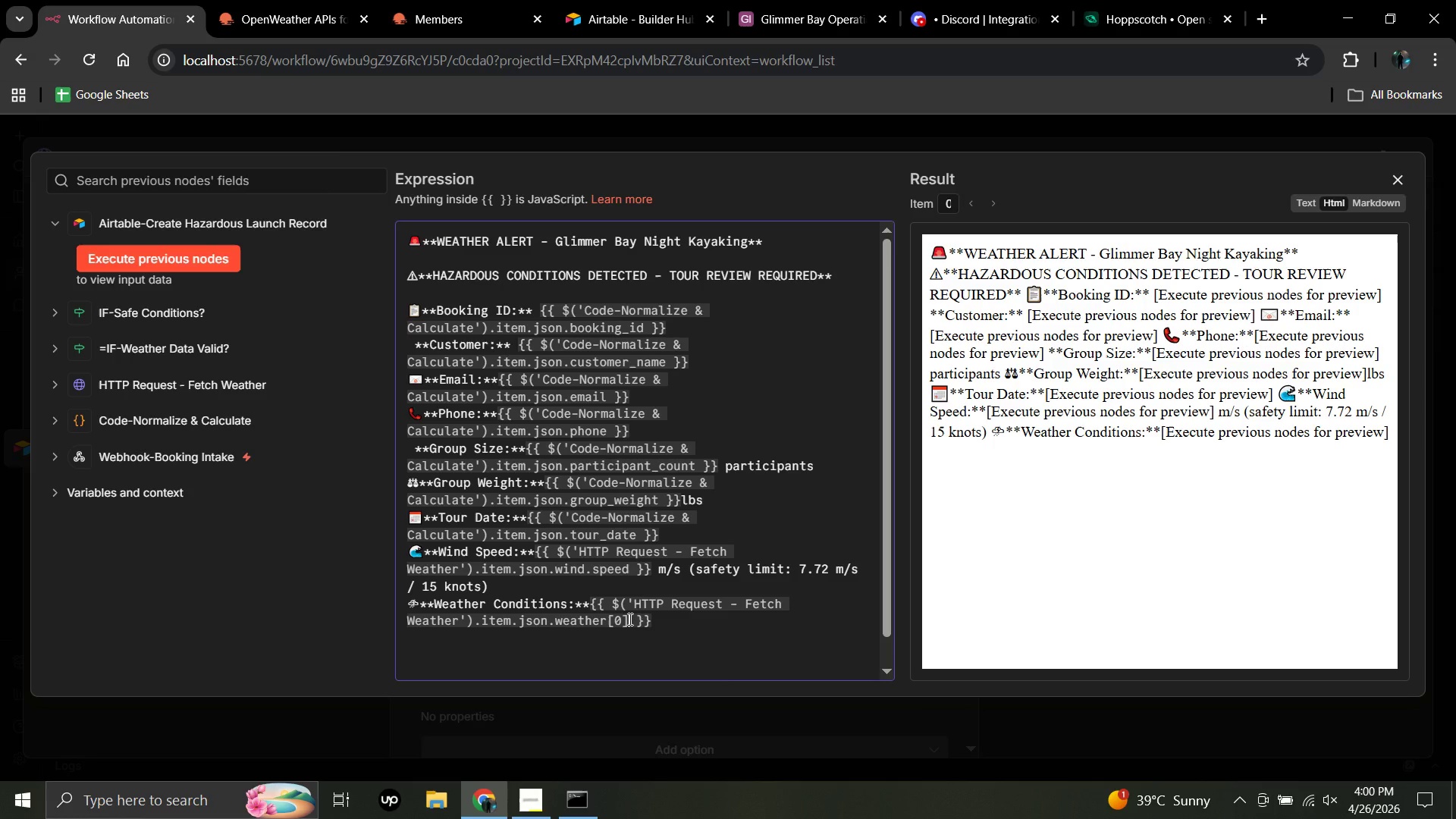 
left_click([629, 619])
 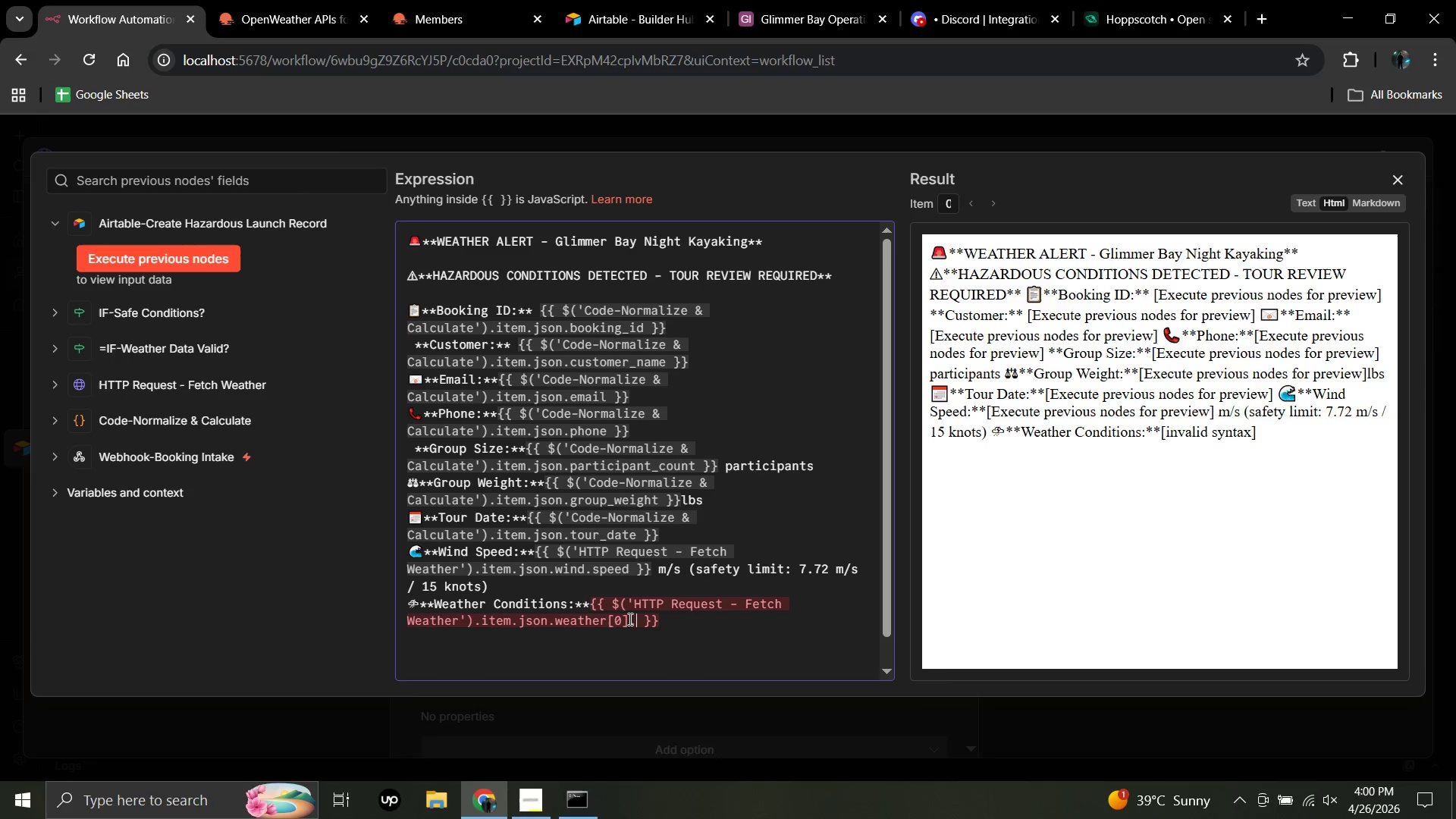 
key(Period)
 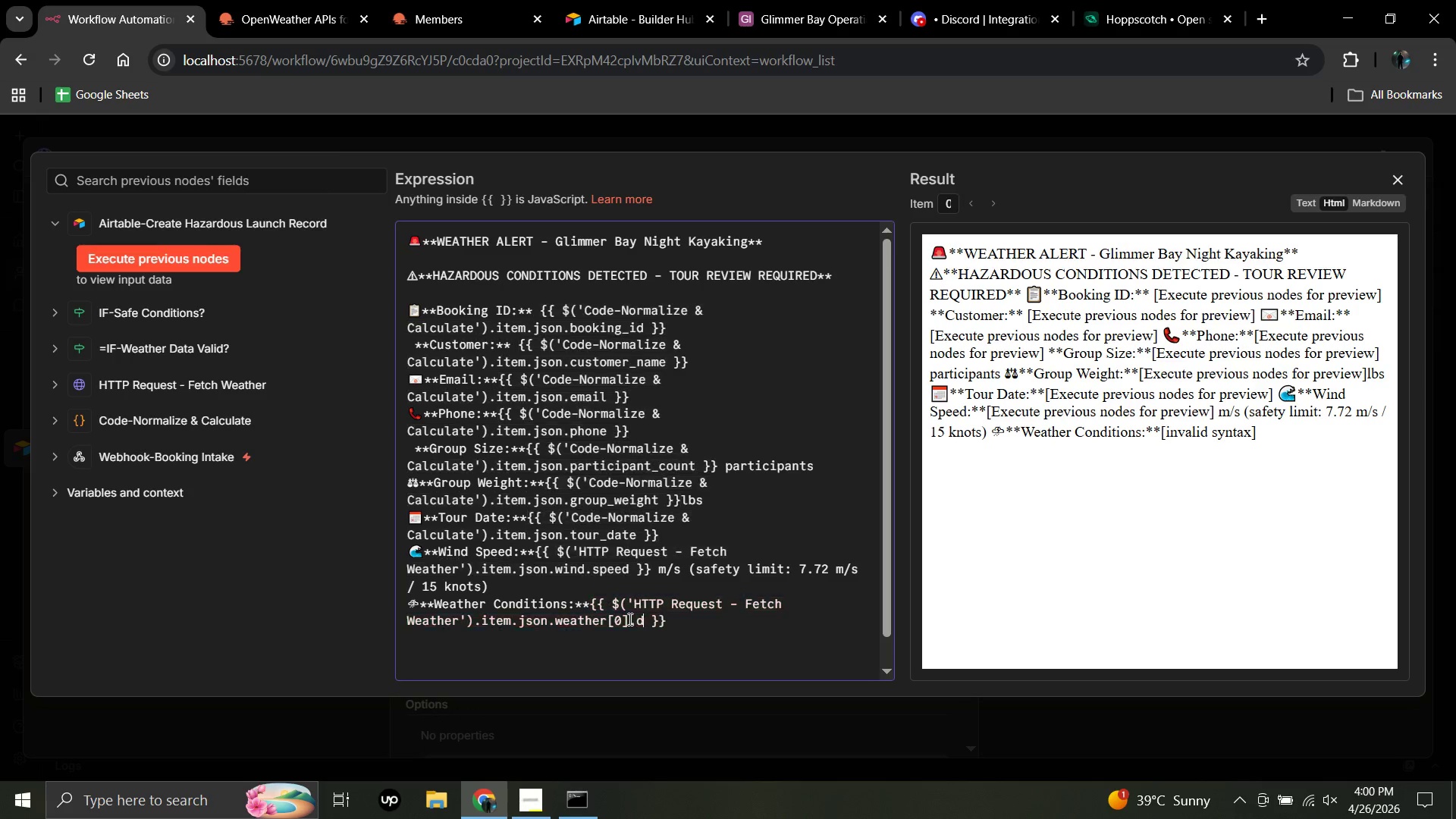 
type(description)
 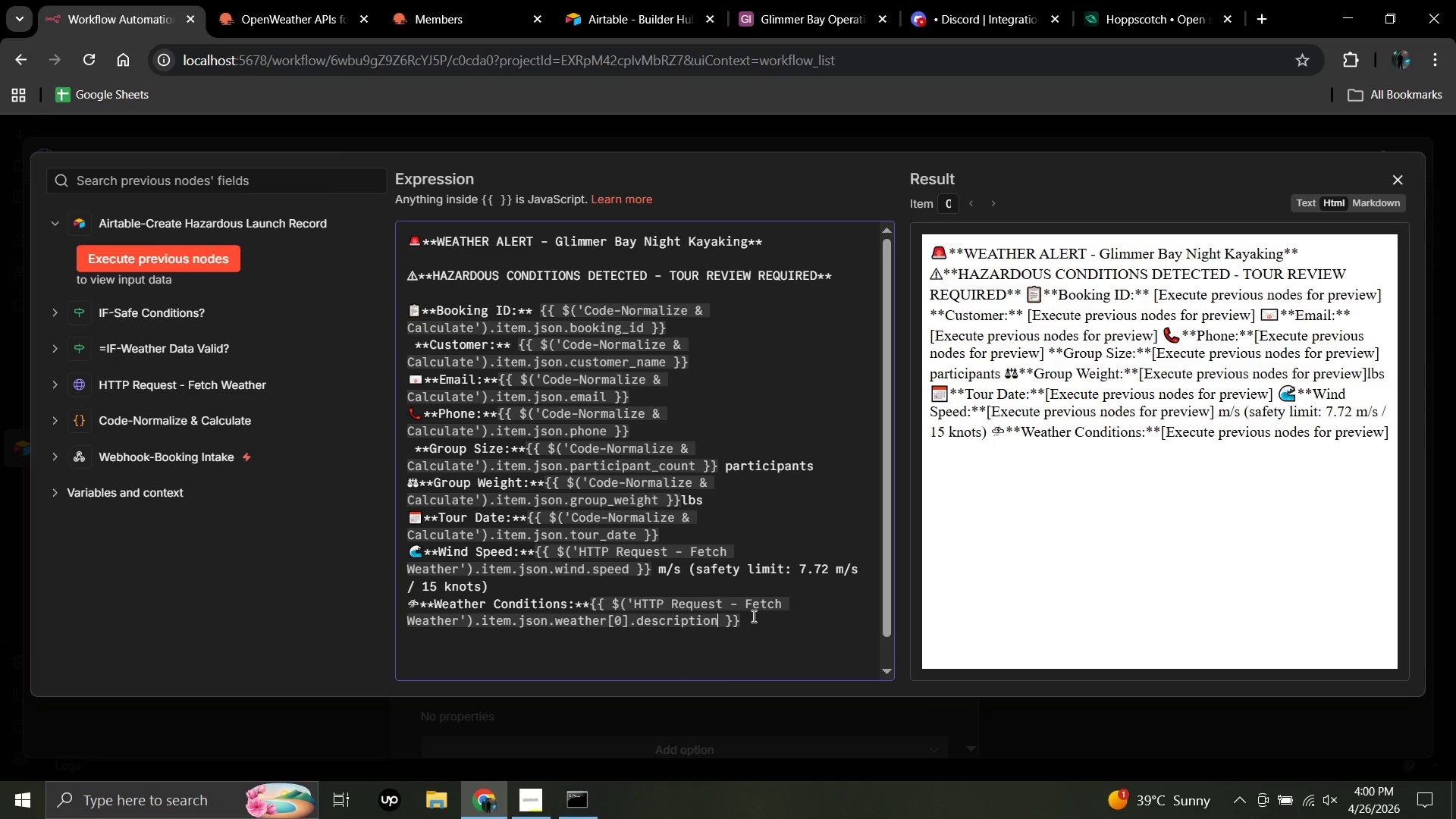 
wait(10.17)
 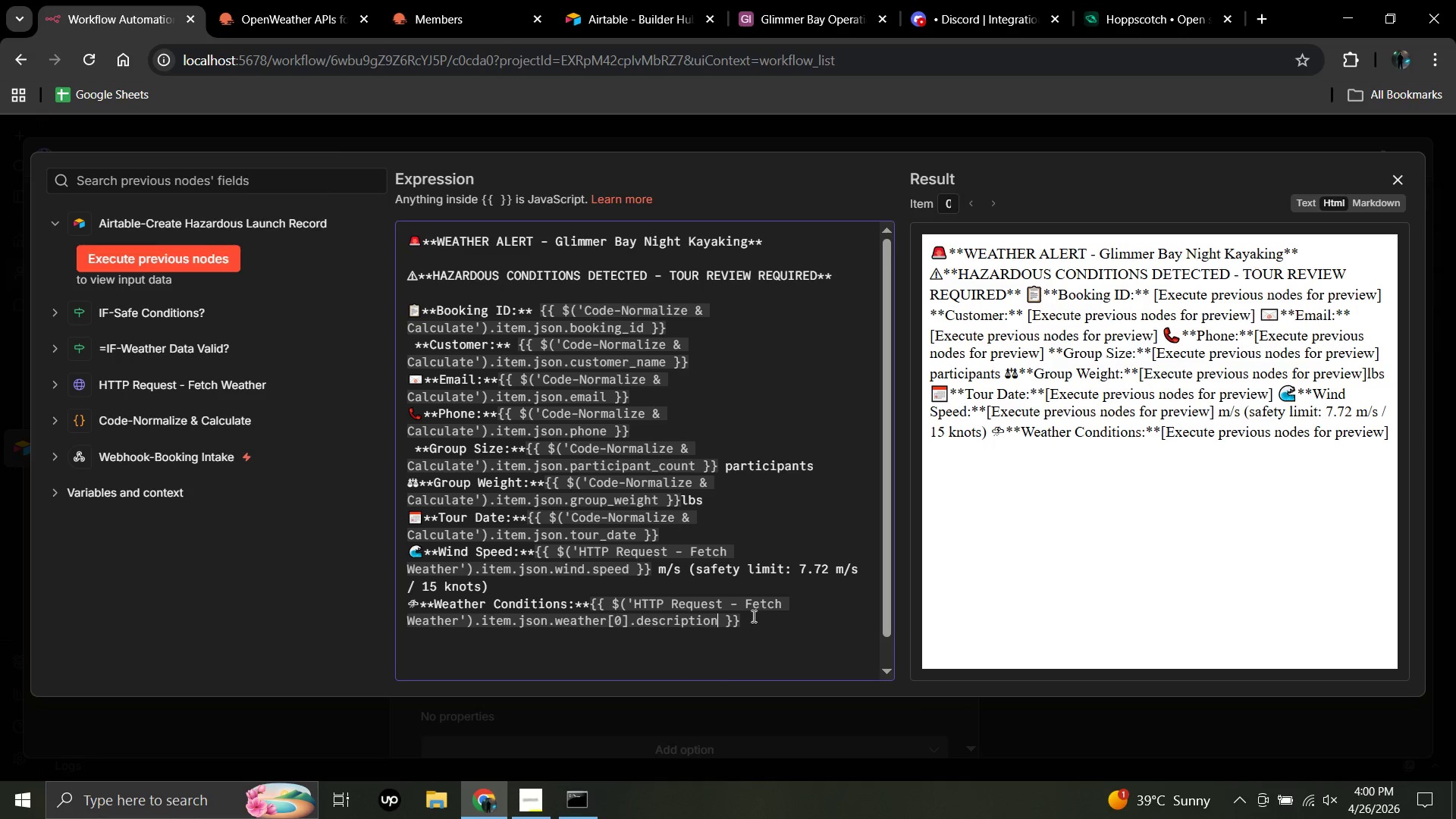 
left_click([750, 617])
 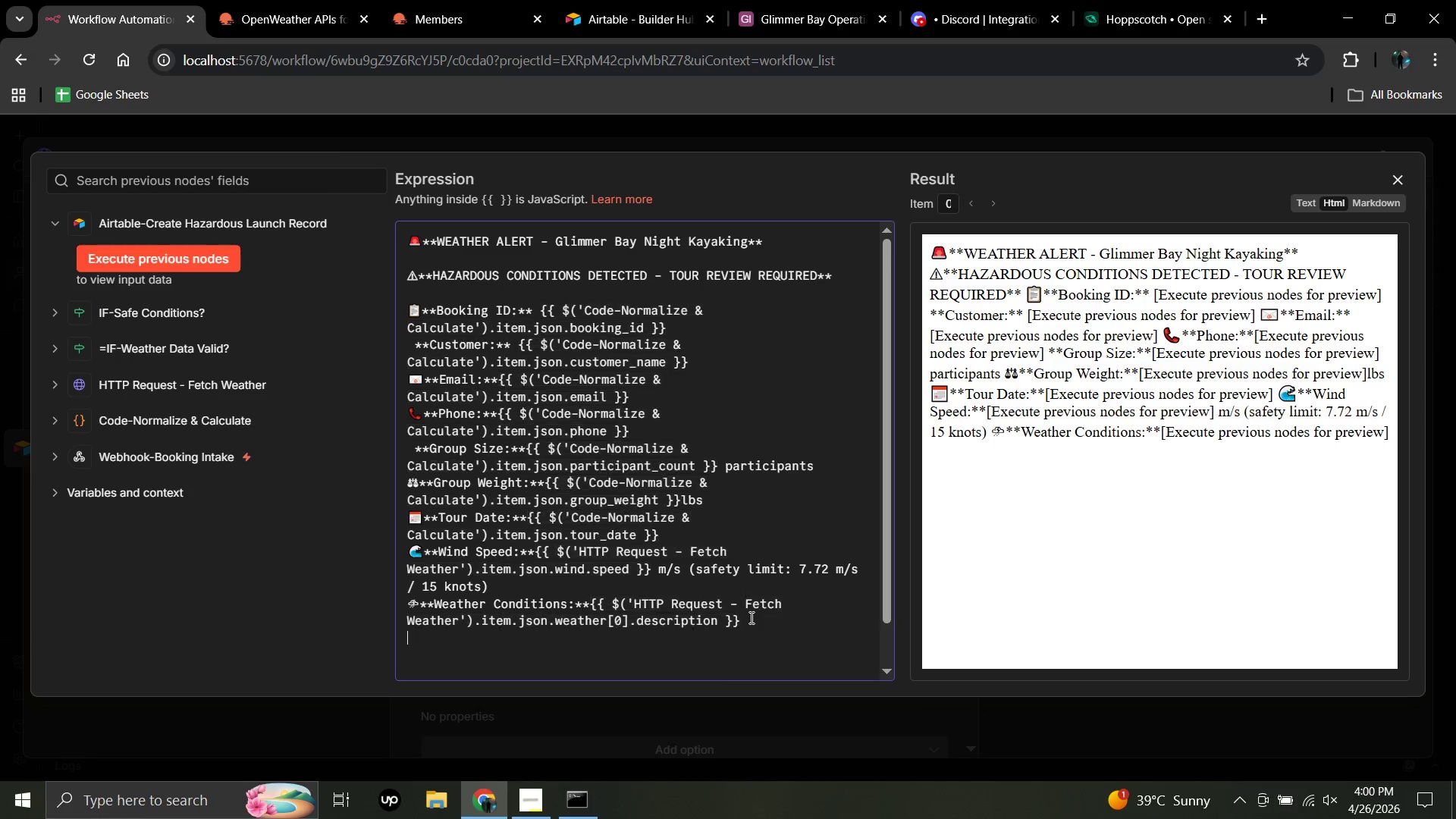 
key(Enter)
 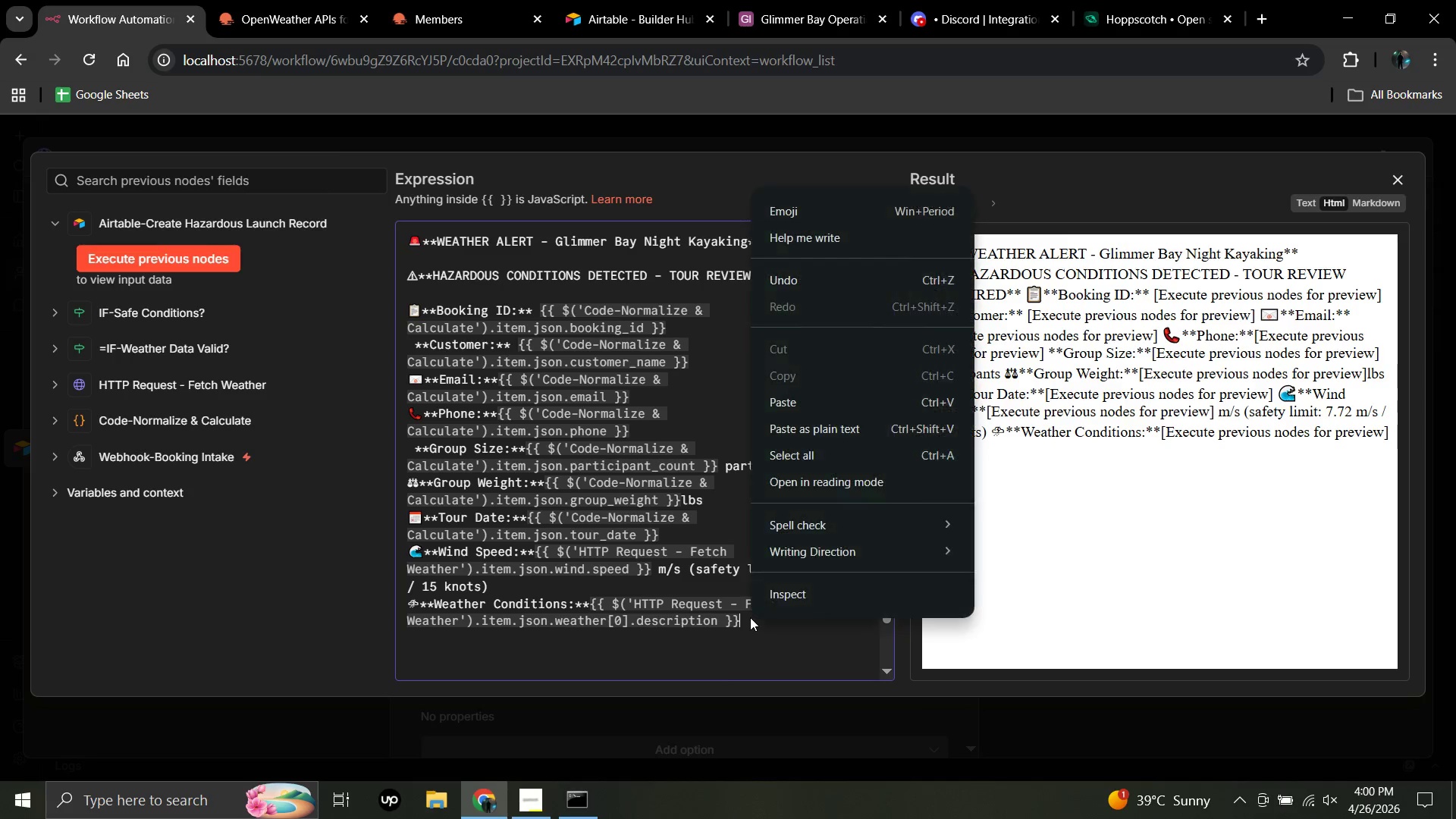 
right_click([750, 617])
 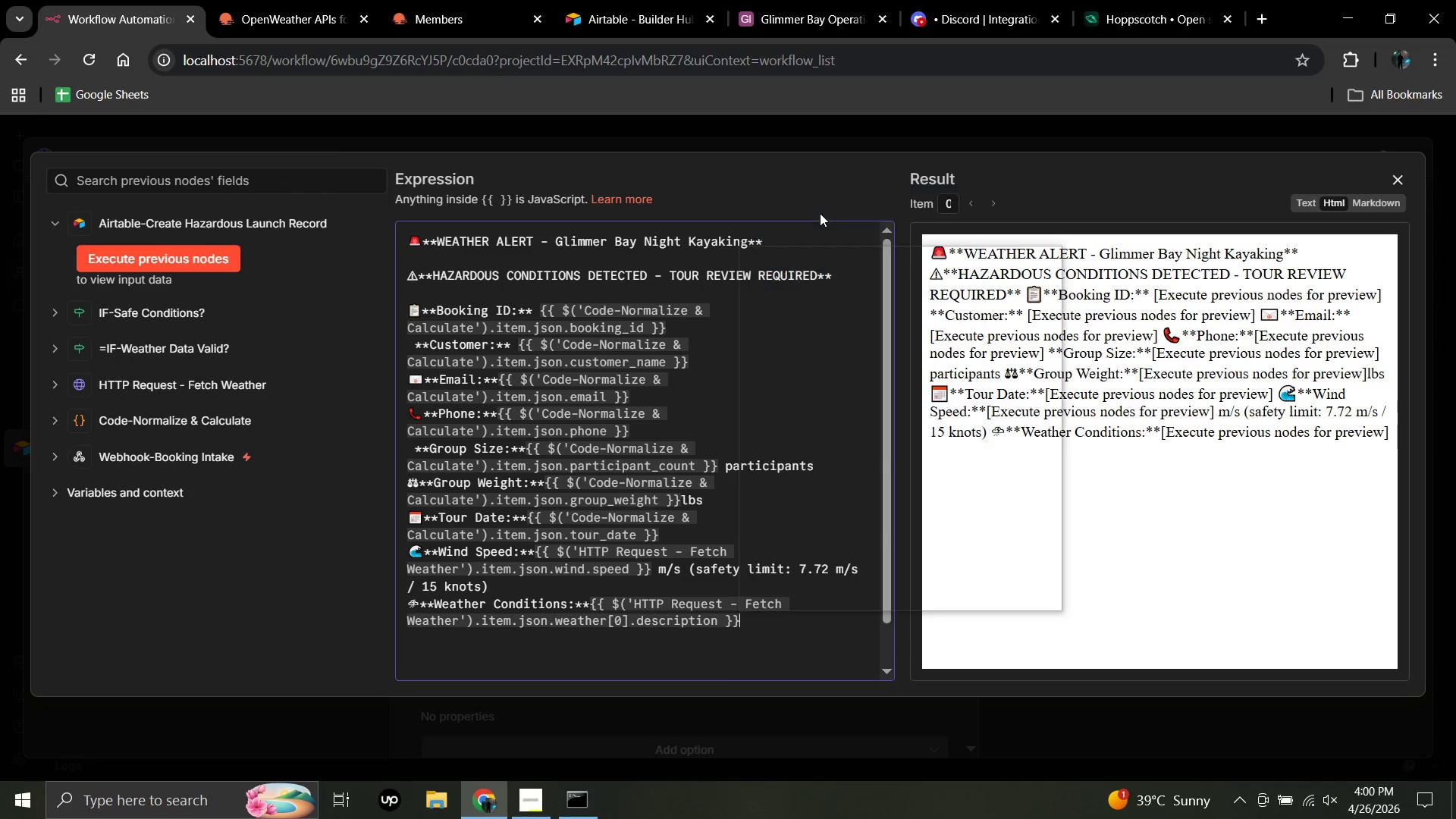 
left_click([820, 213])
 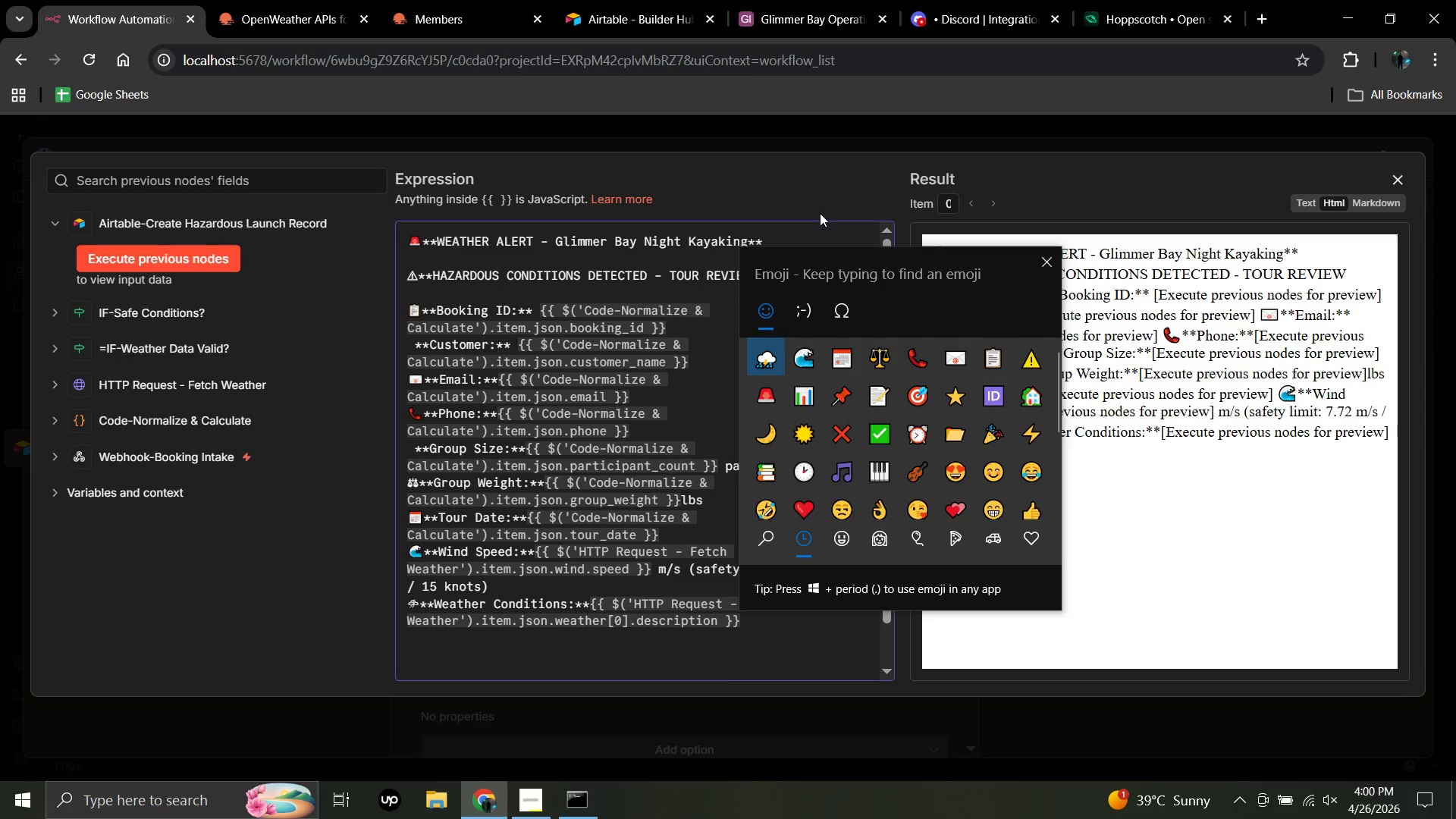 
wait(5.5)
 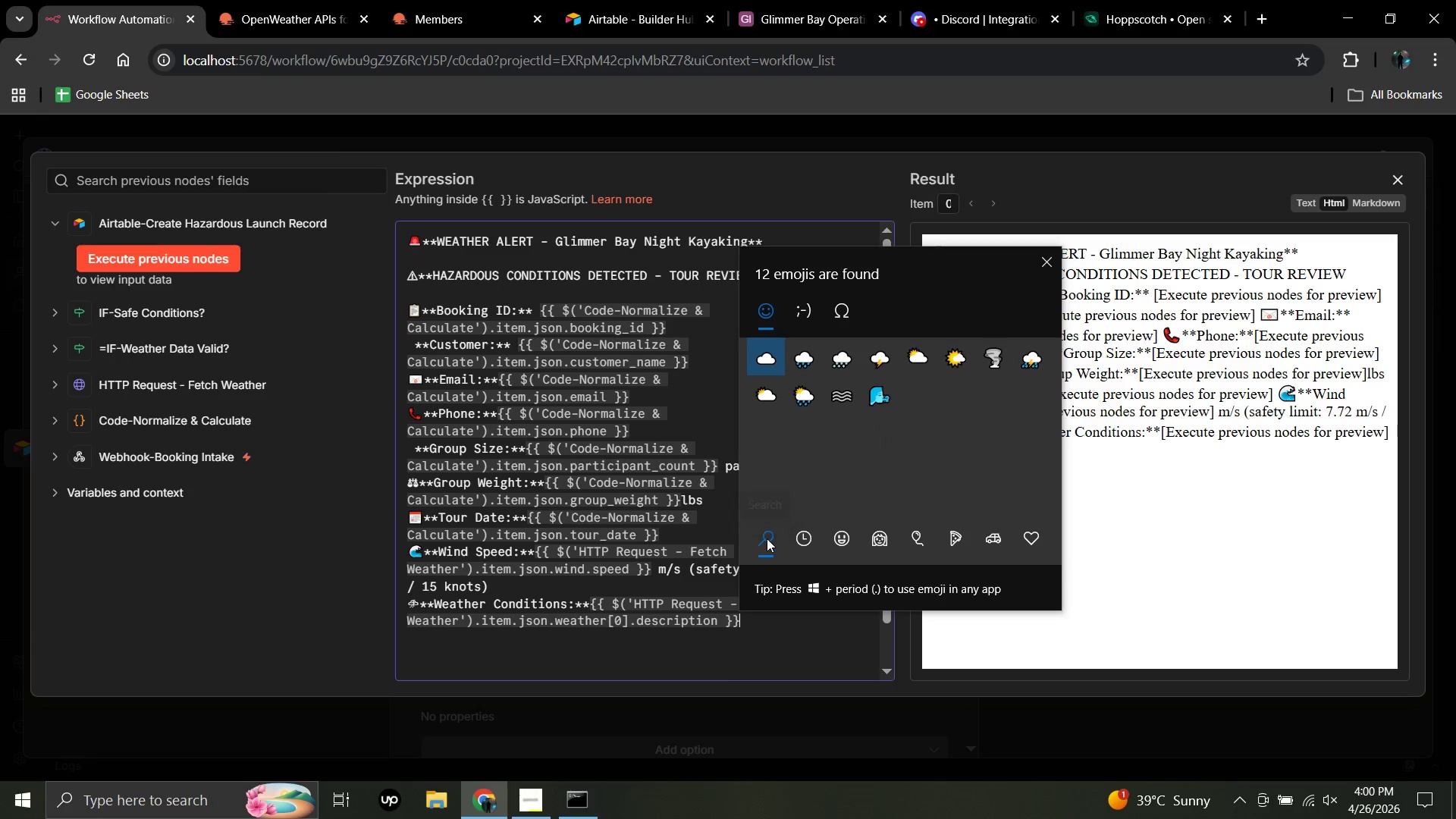 
left_click([767, 538])
 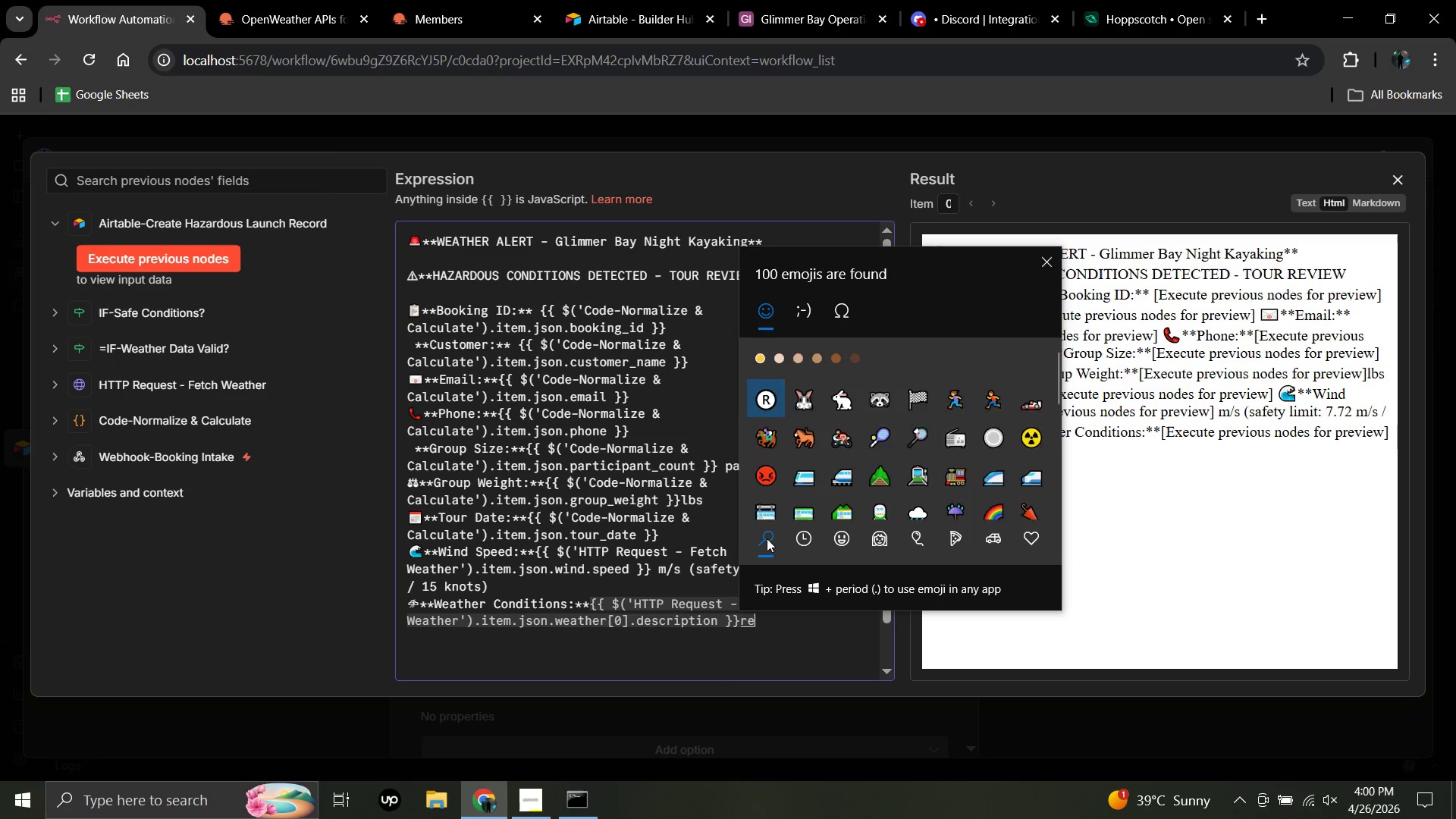 
type(red)
 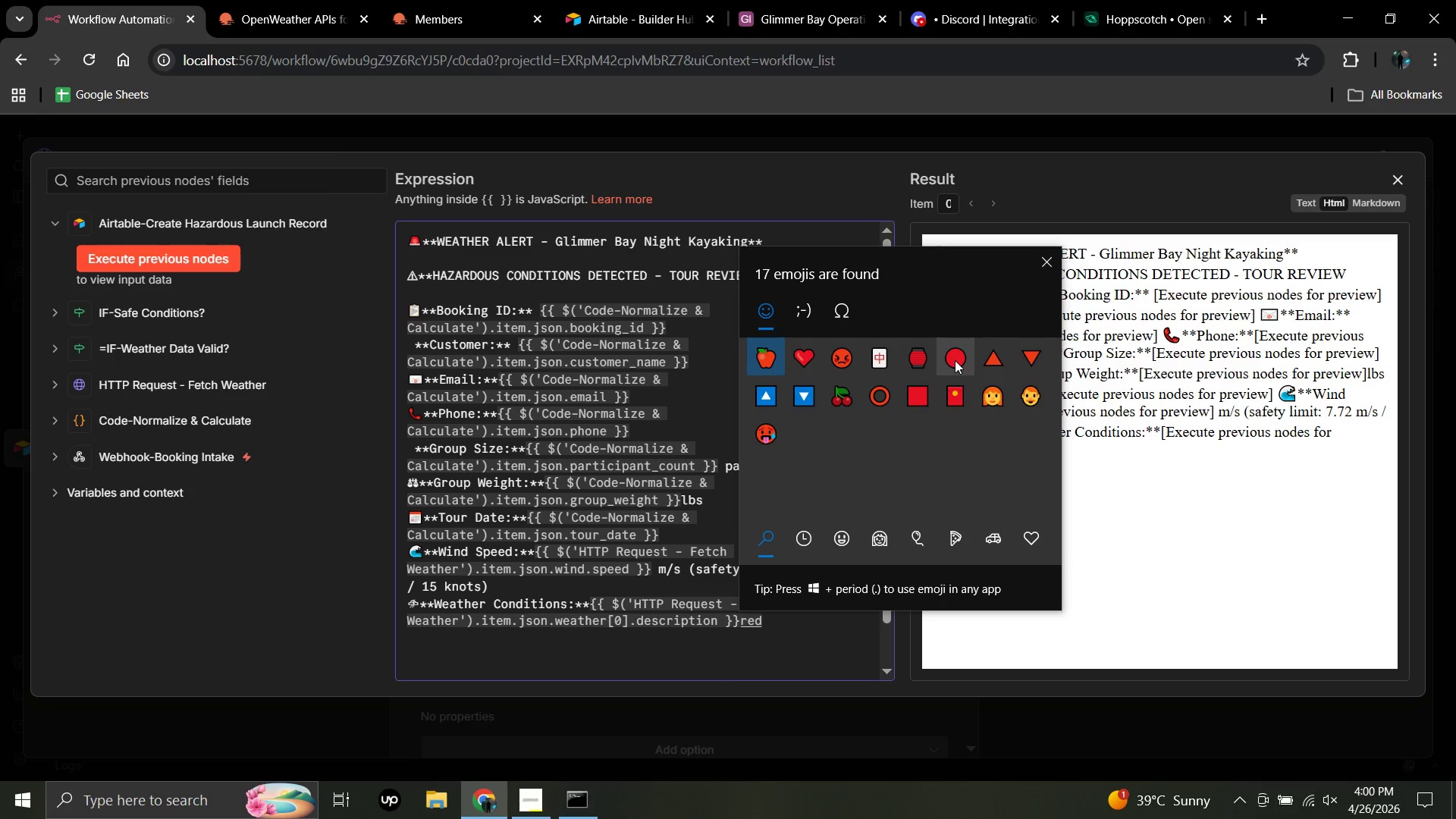 
left_click([955, 360])
 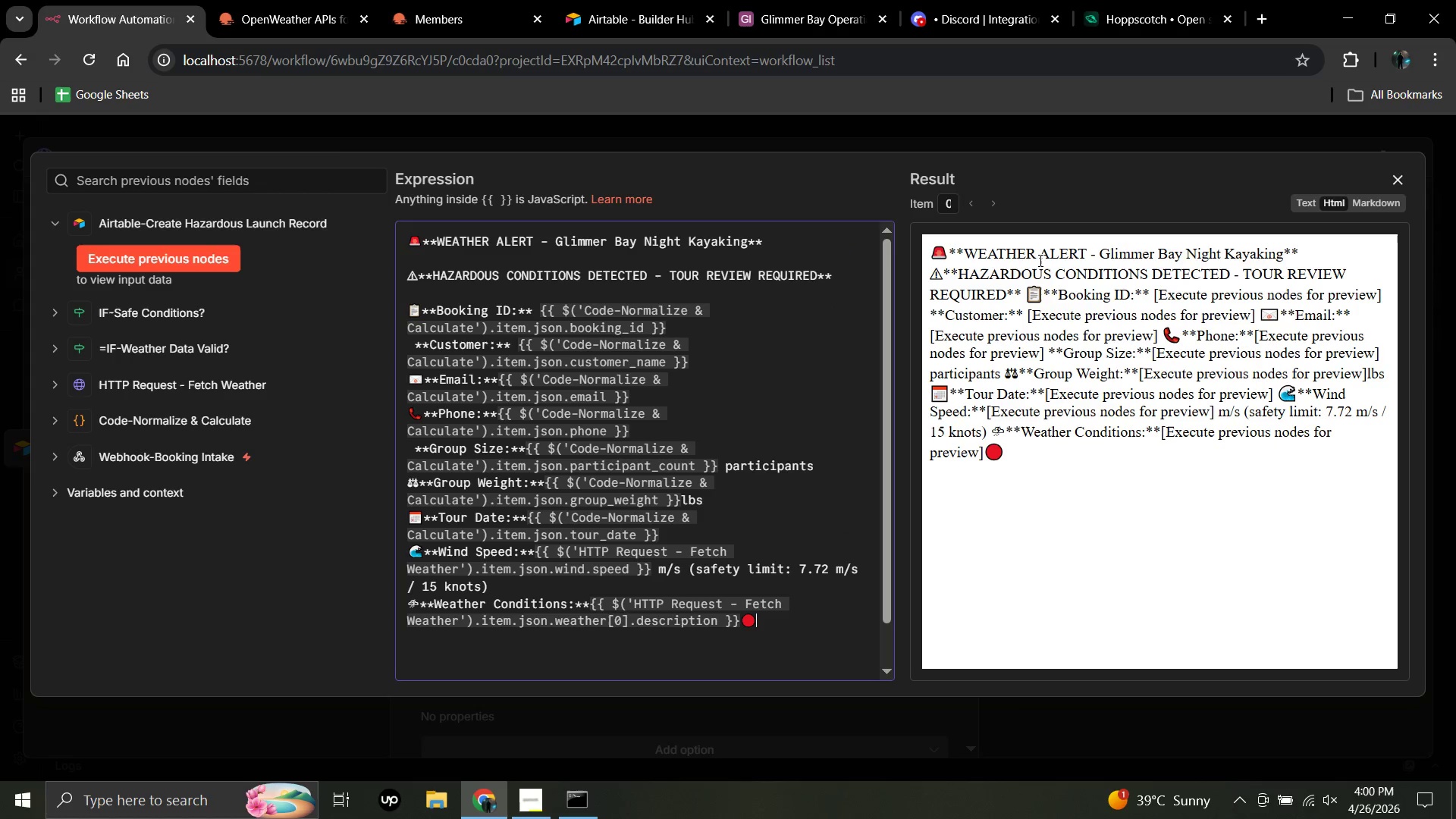 
left_click([1039, 260])
 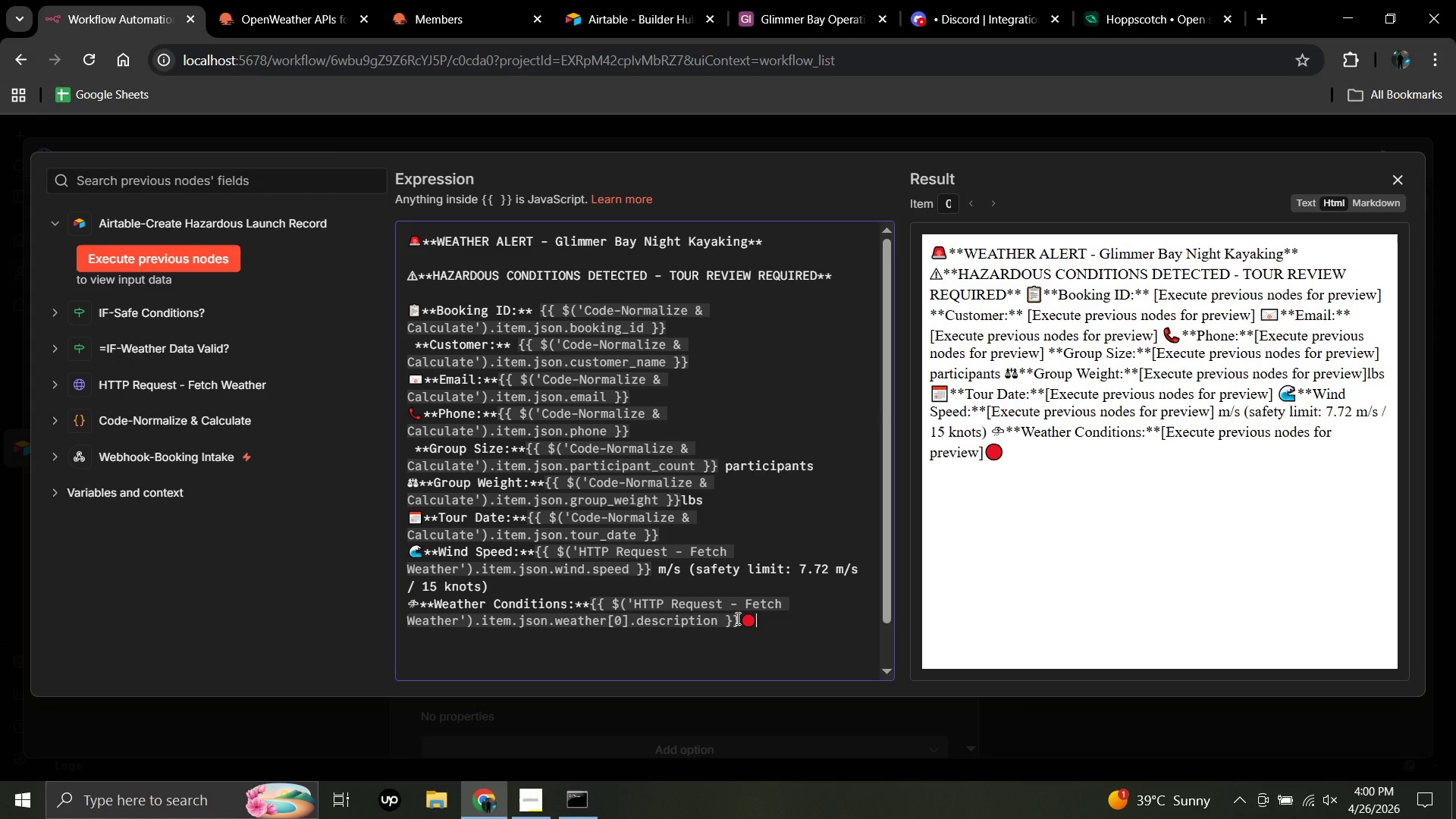 
left_click([736, 618])
 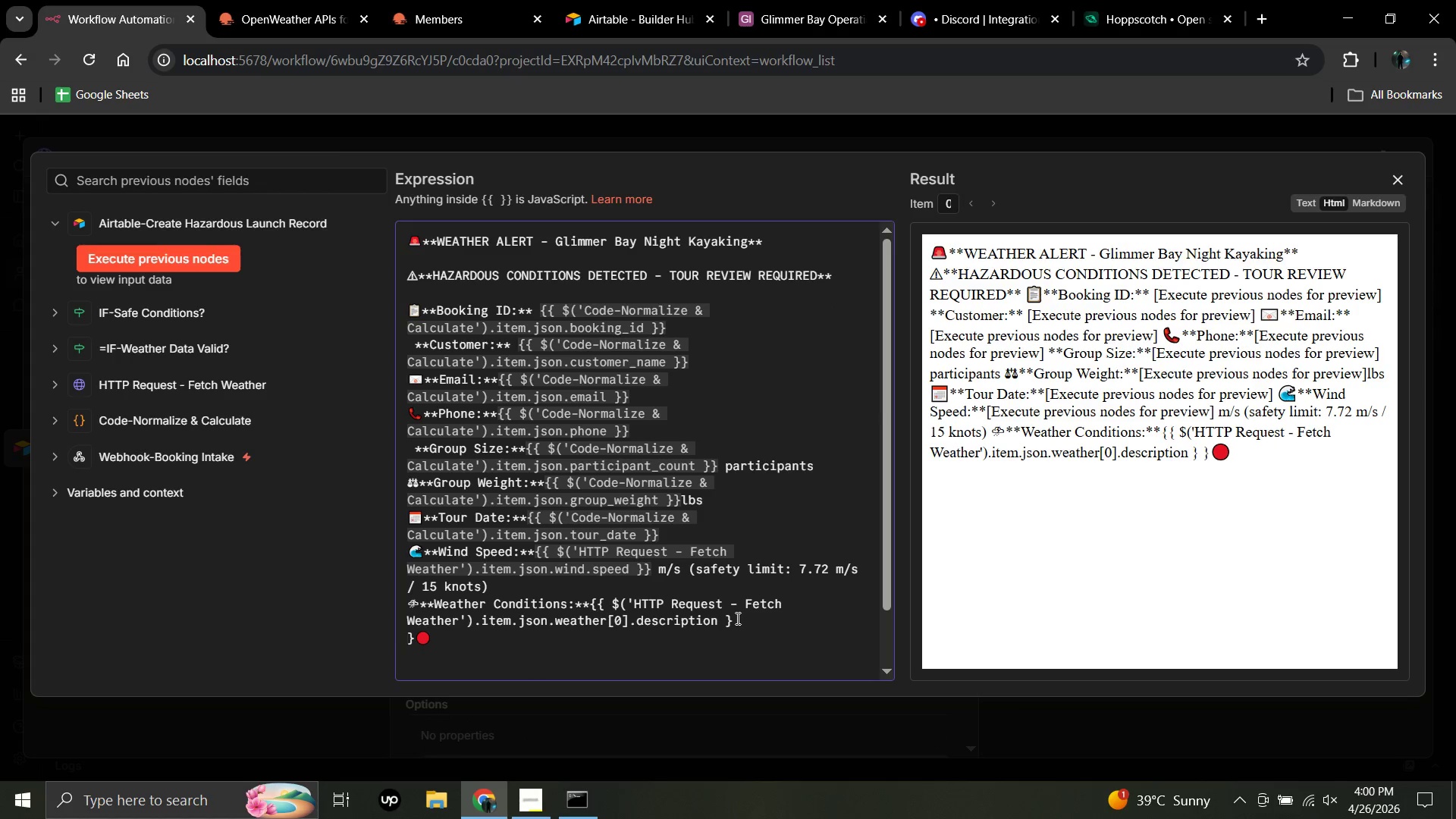 
key(Enter)
 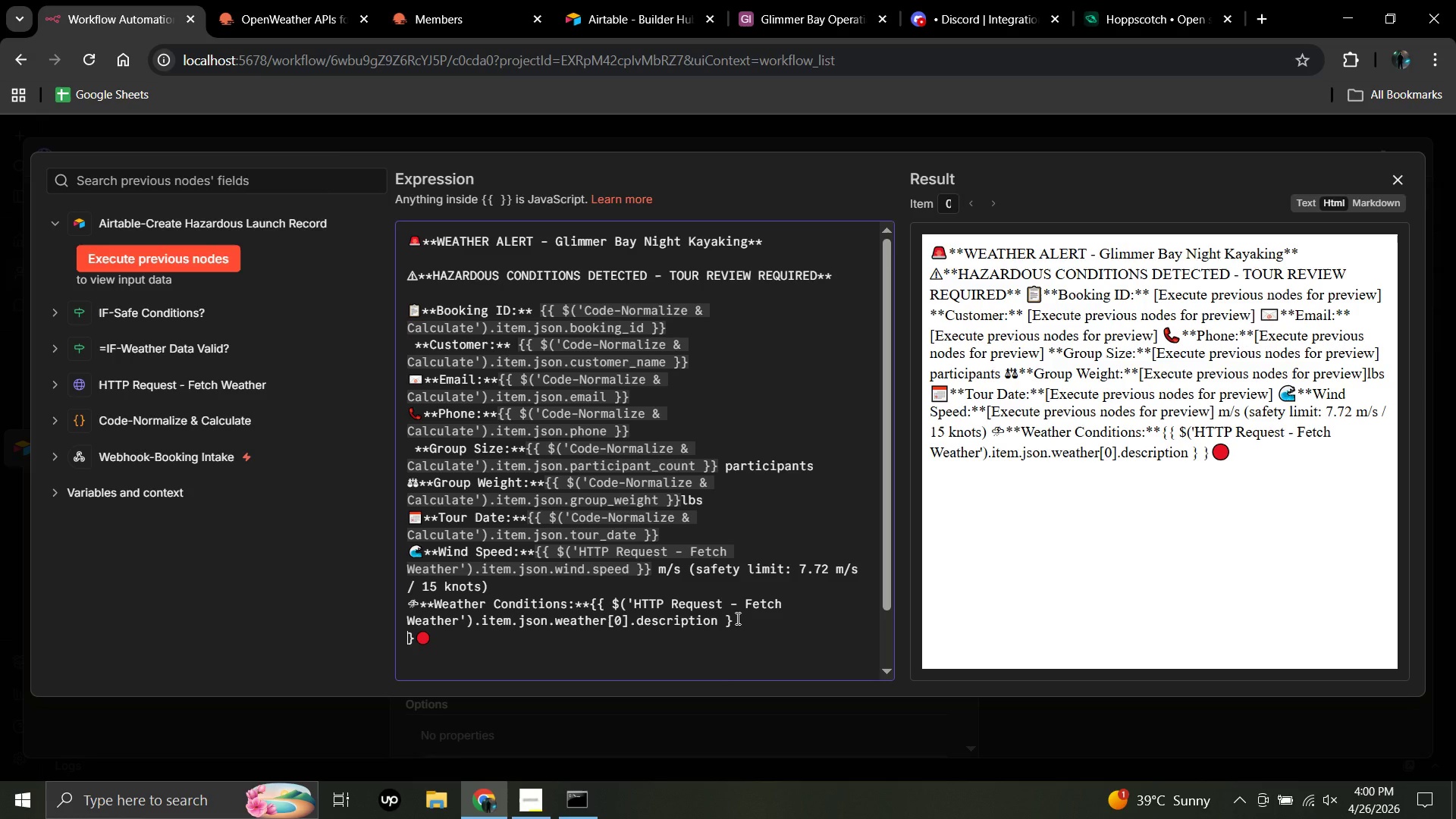 
key(Backspace)
 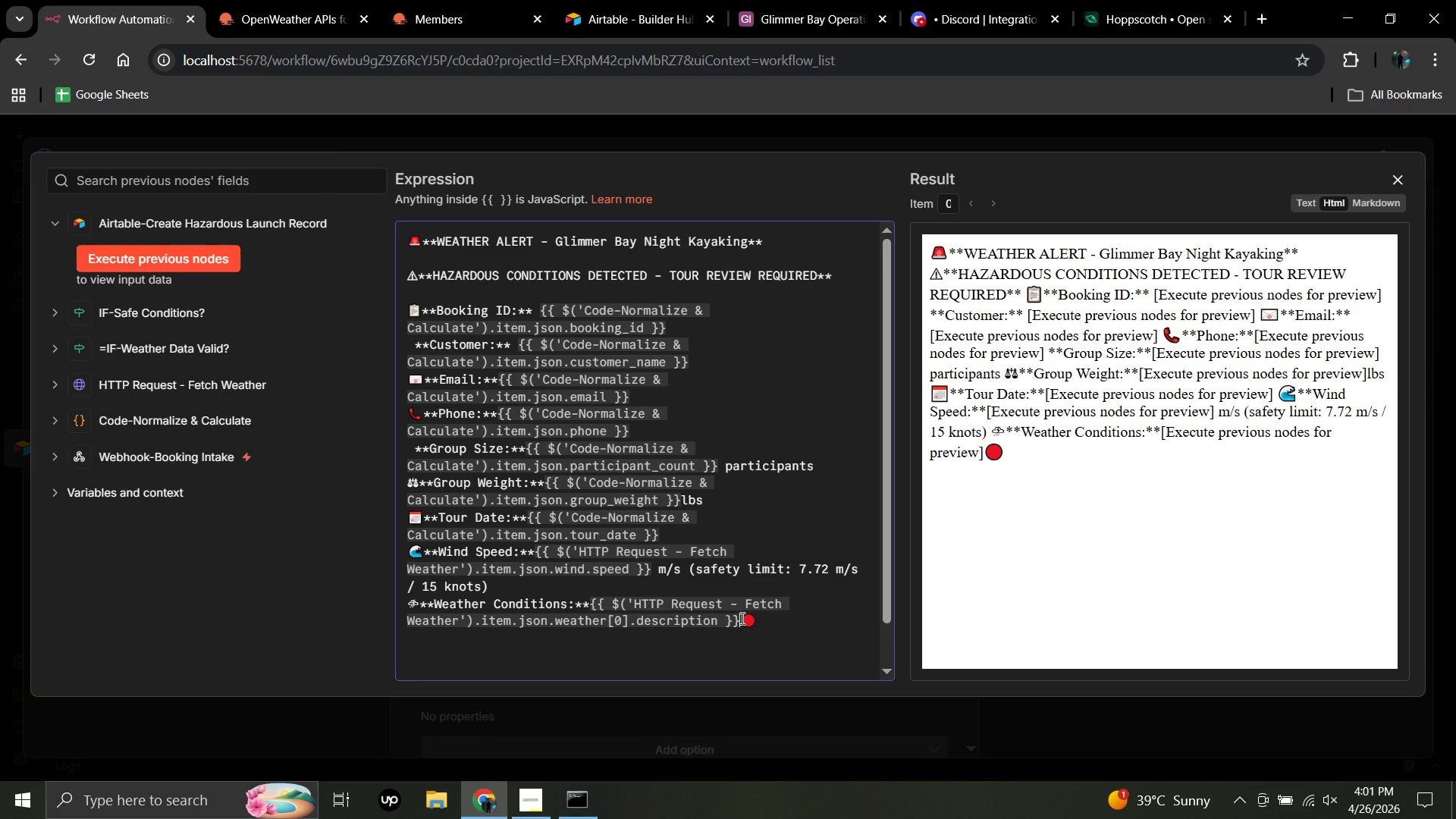 
left_click([741, 618])
 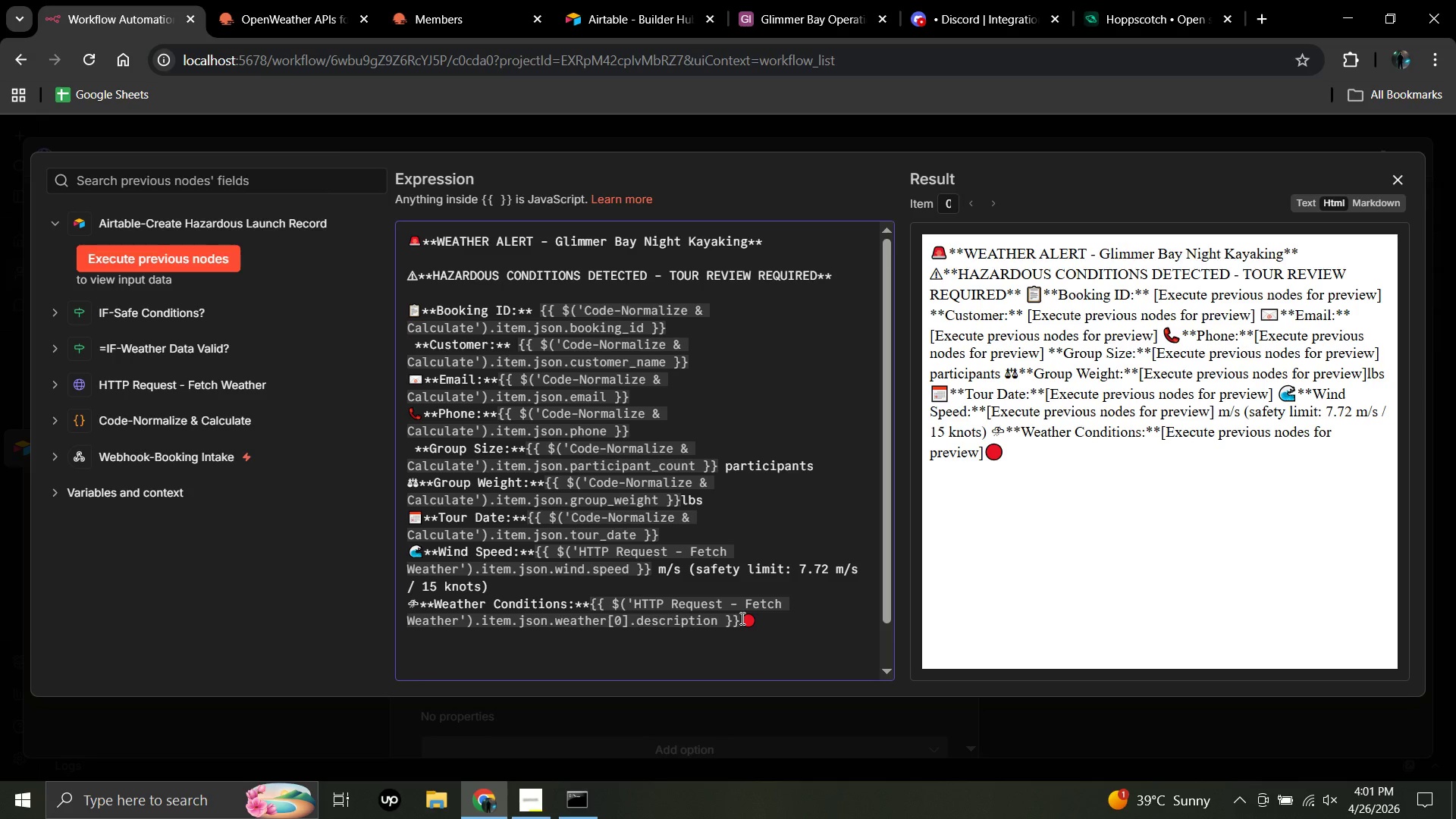 
wait(5.2)
 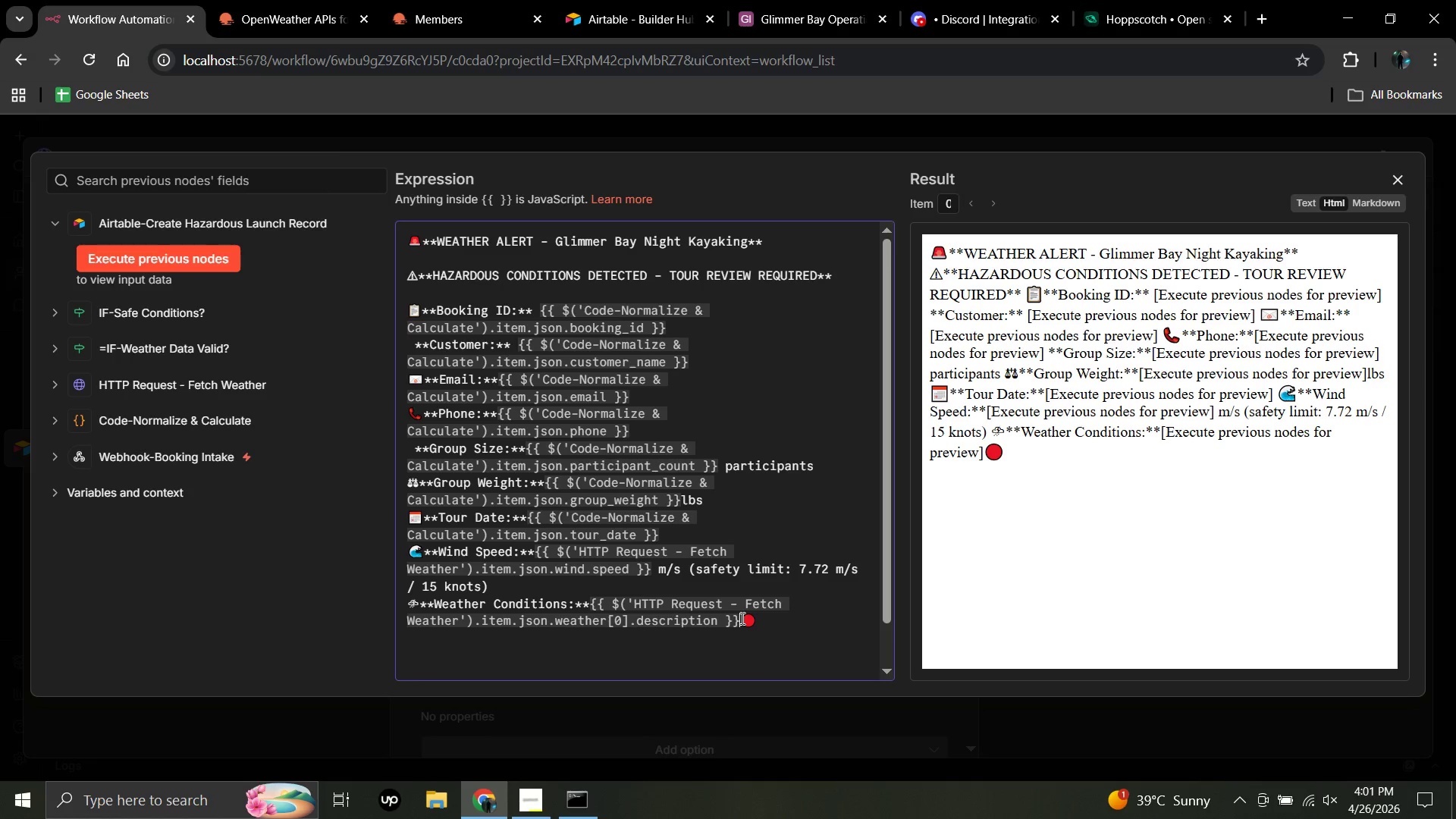 
key(Enter)
 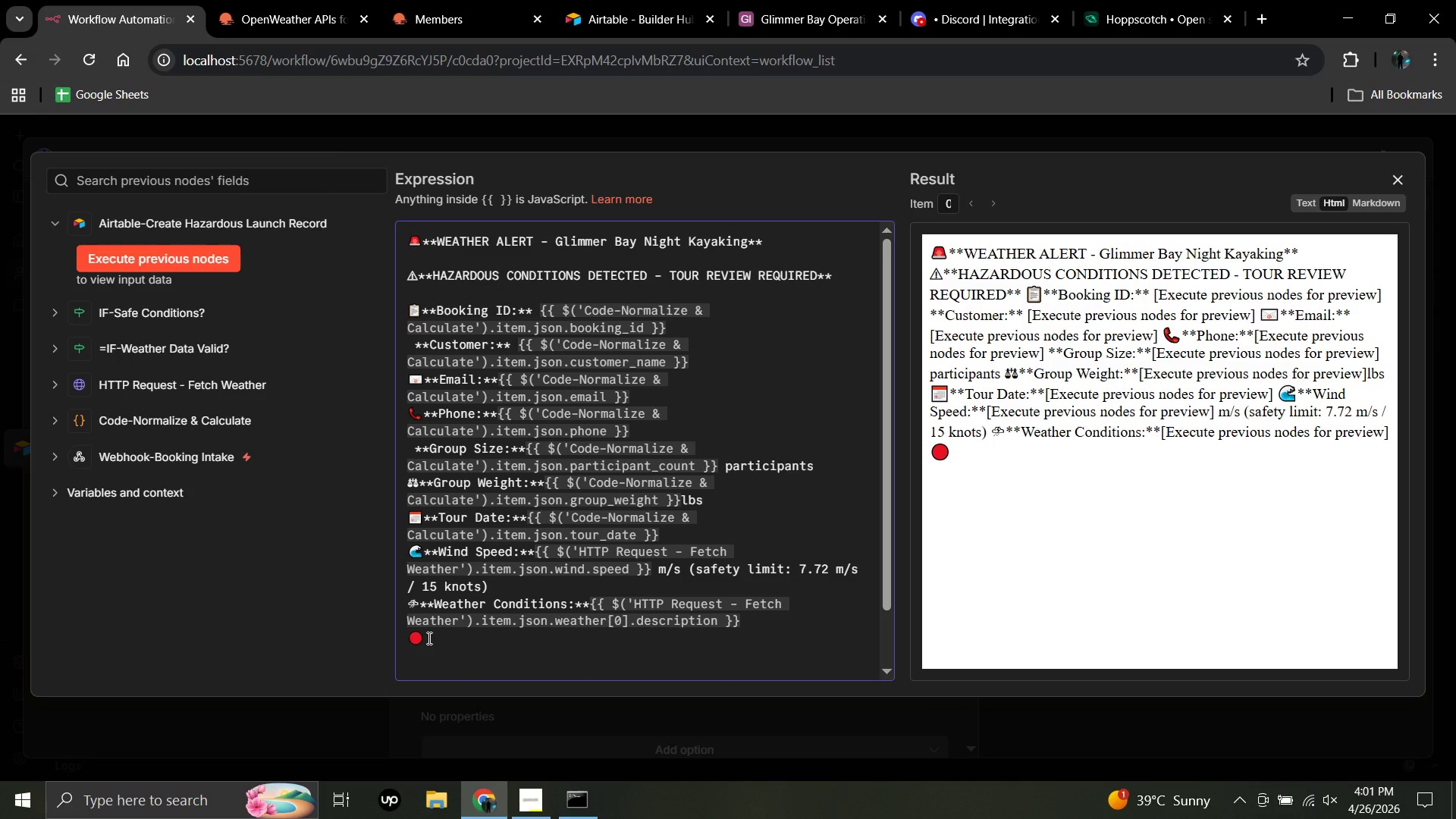 
wait(5.72)
 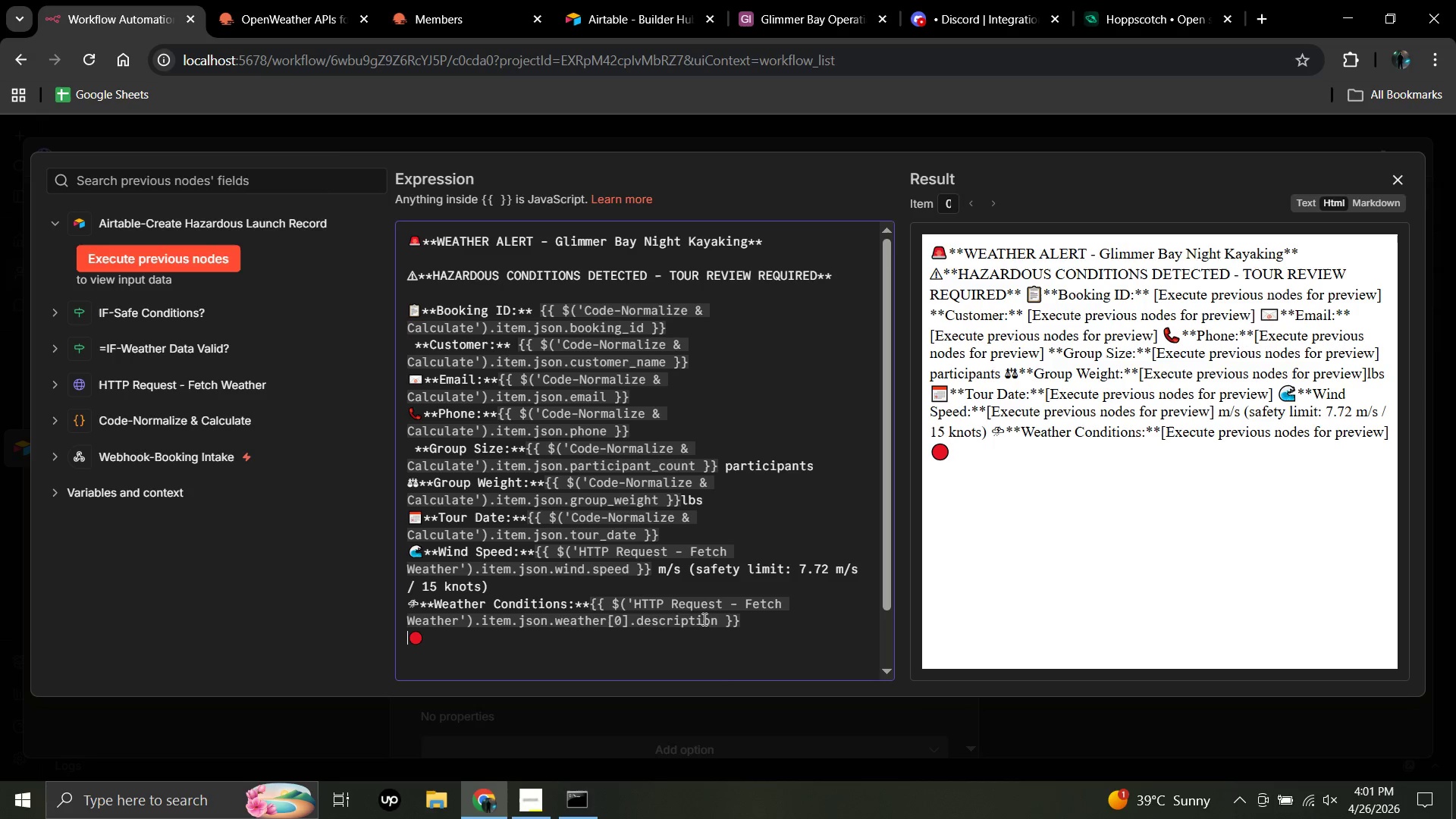 
left_click([427, 638])
 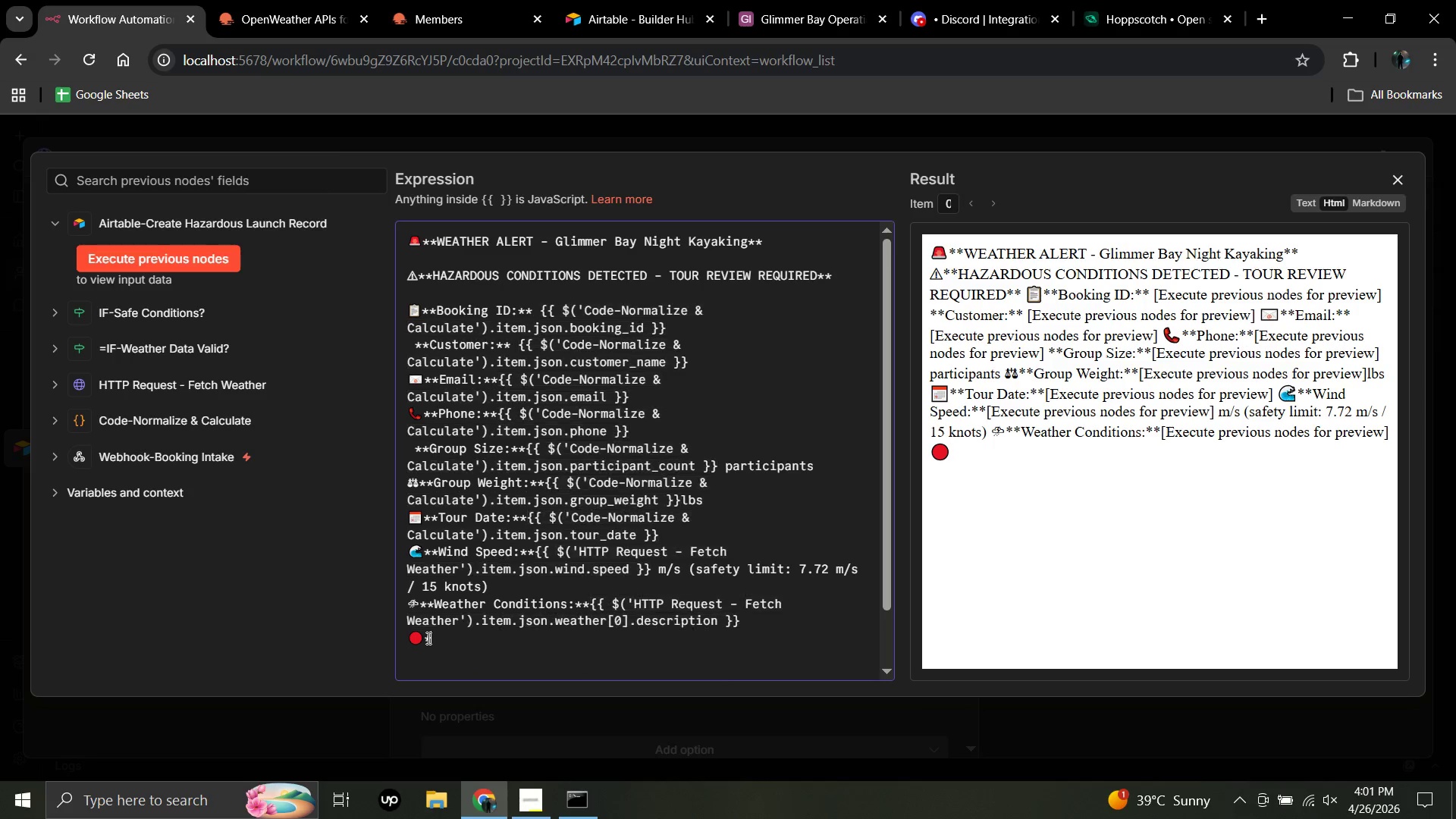 
type(**)
 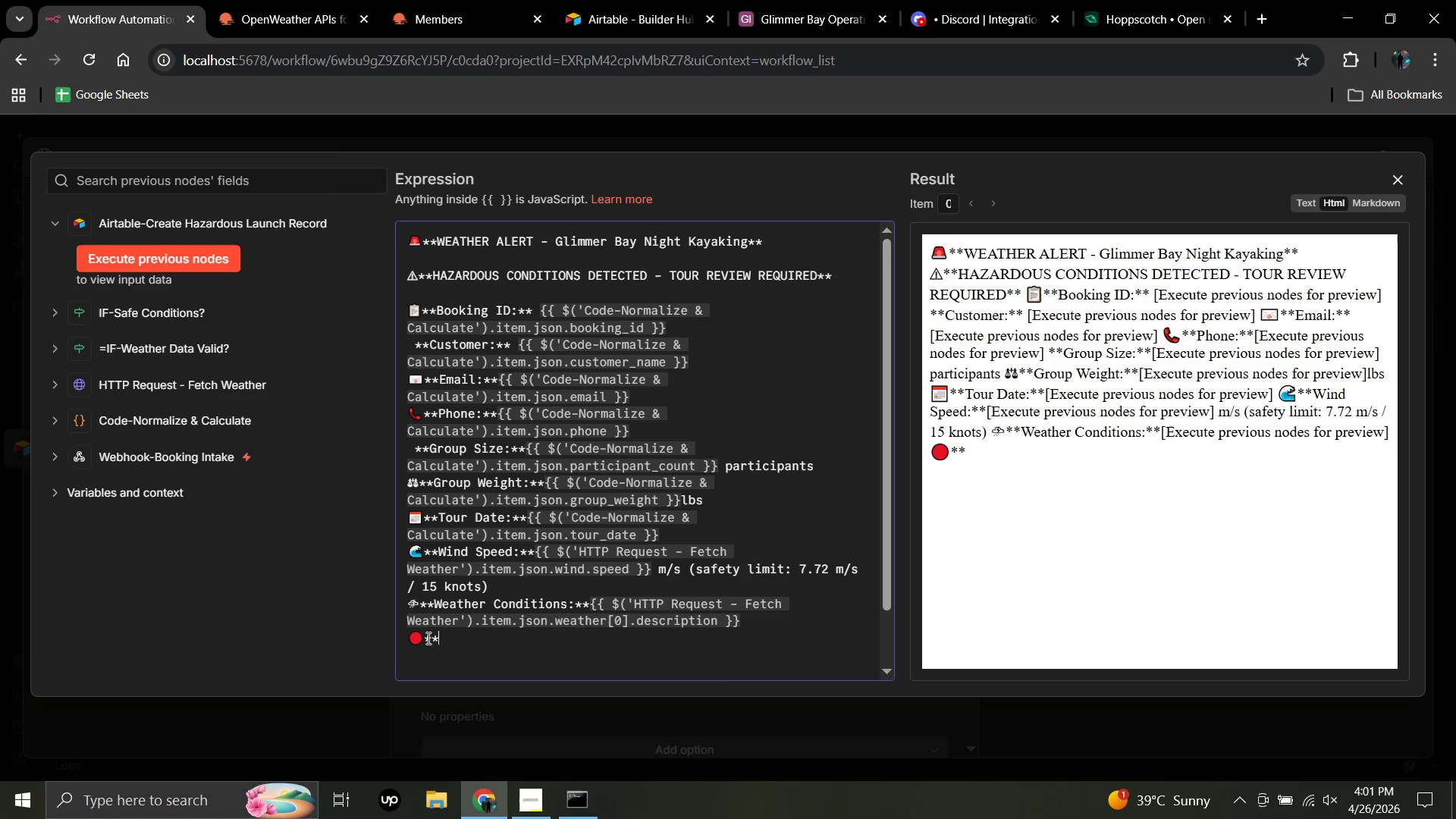 
hold_key(key=CapsLock, duration=0.31)
 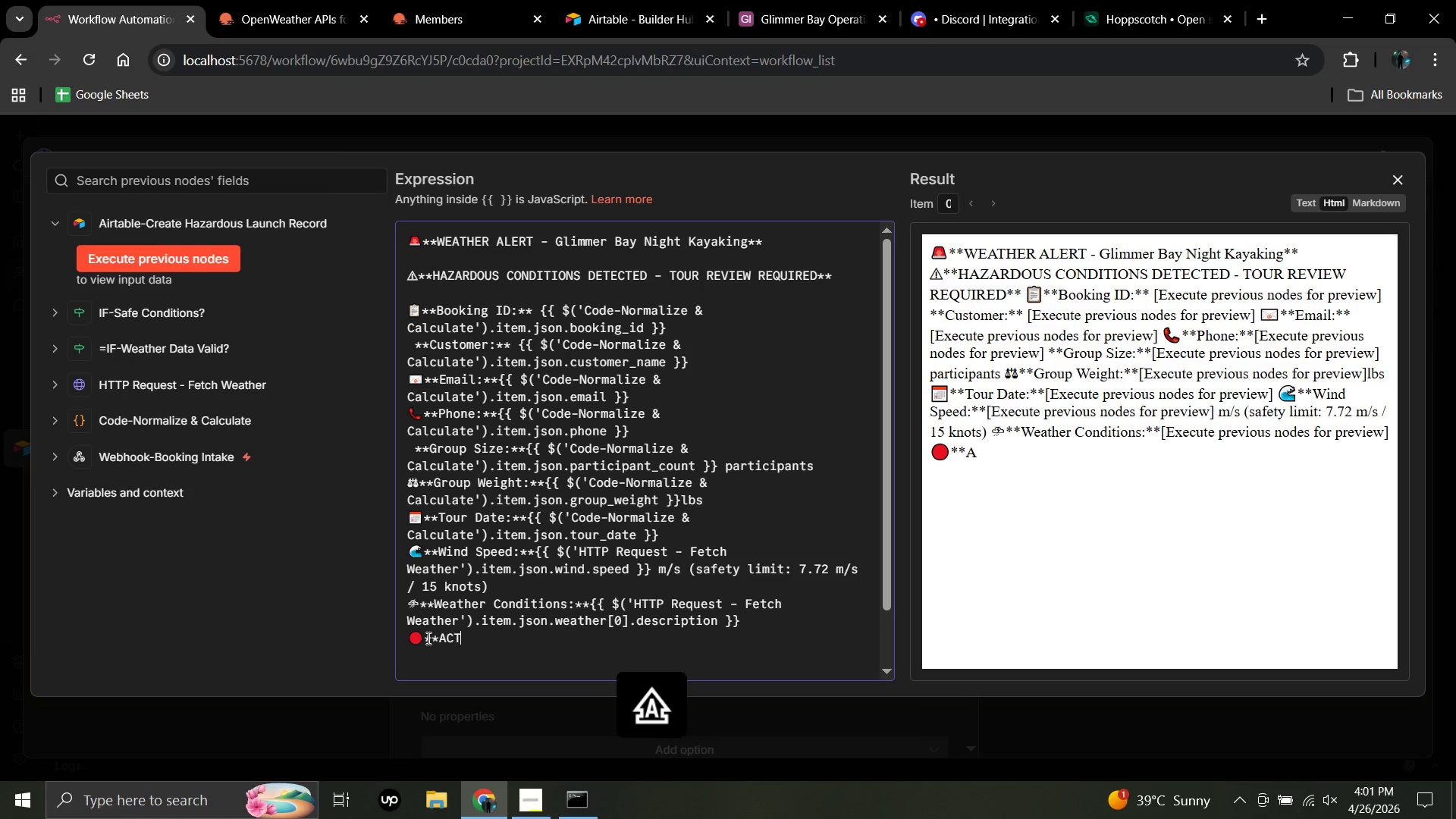 
type(ACTION REQUIRED:)
 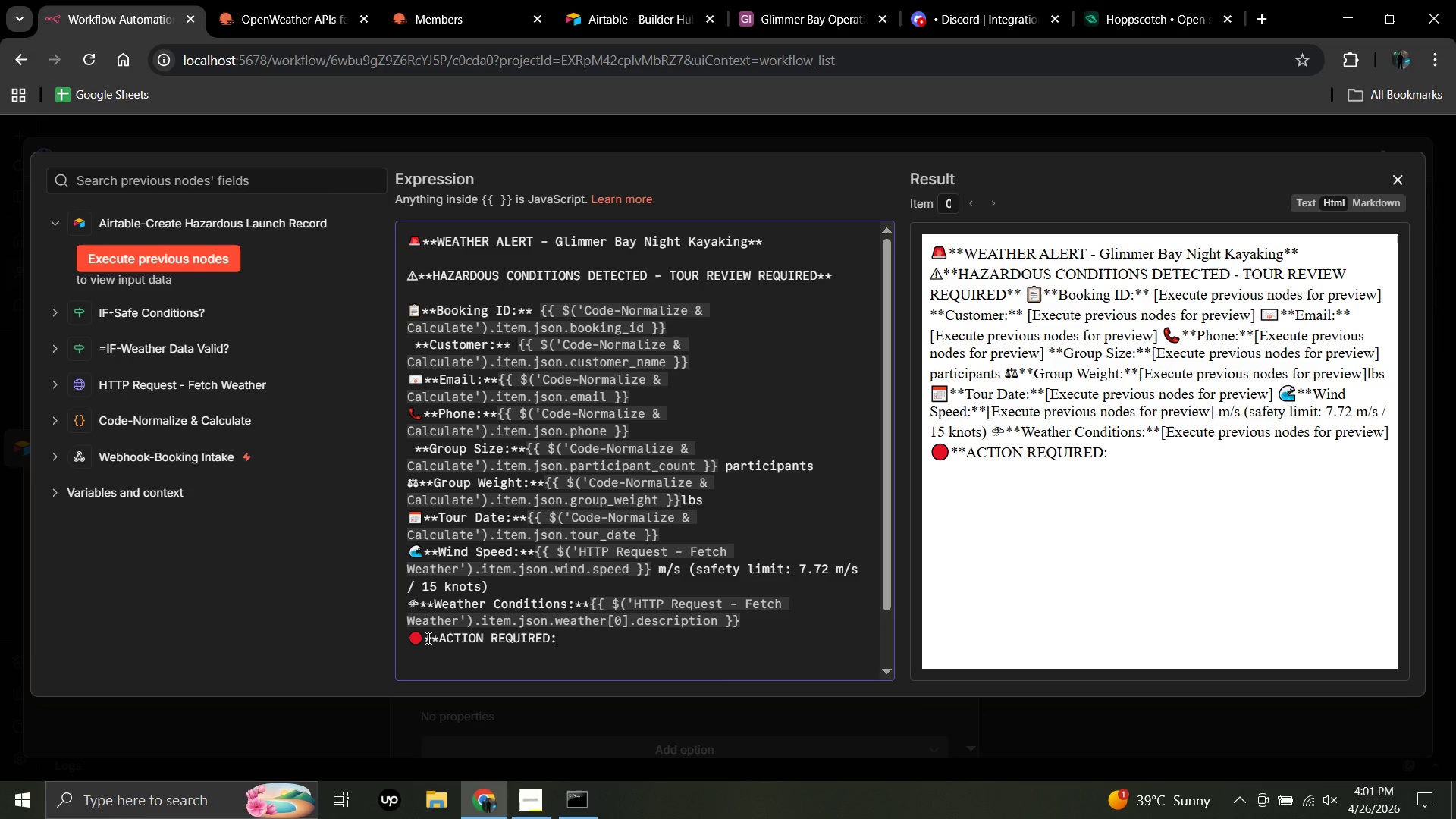 
type(** Contact the customer immedia)
 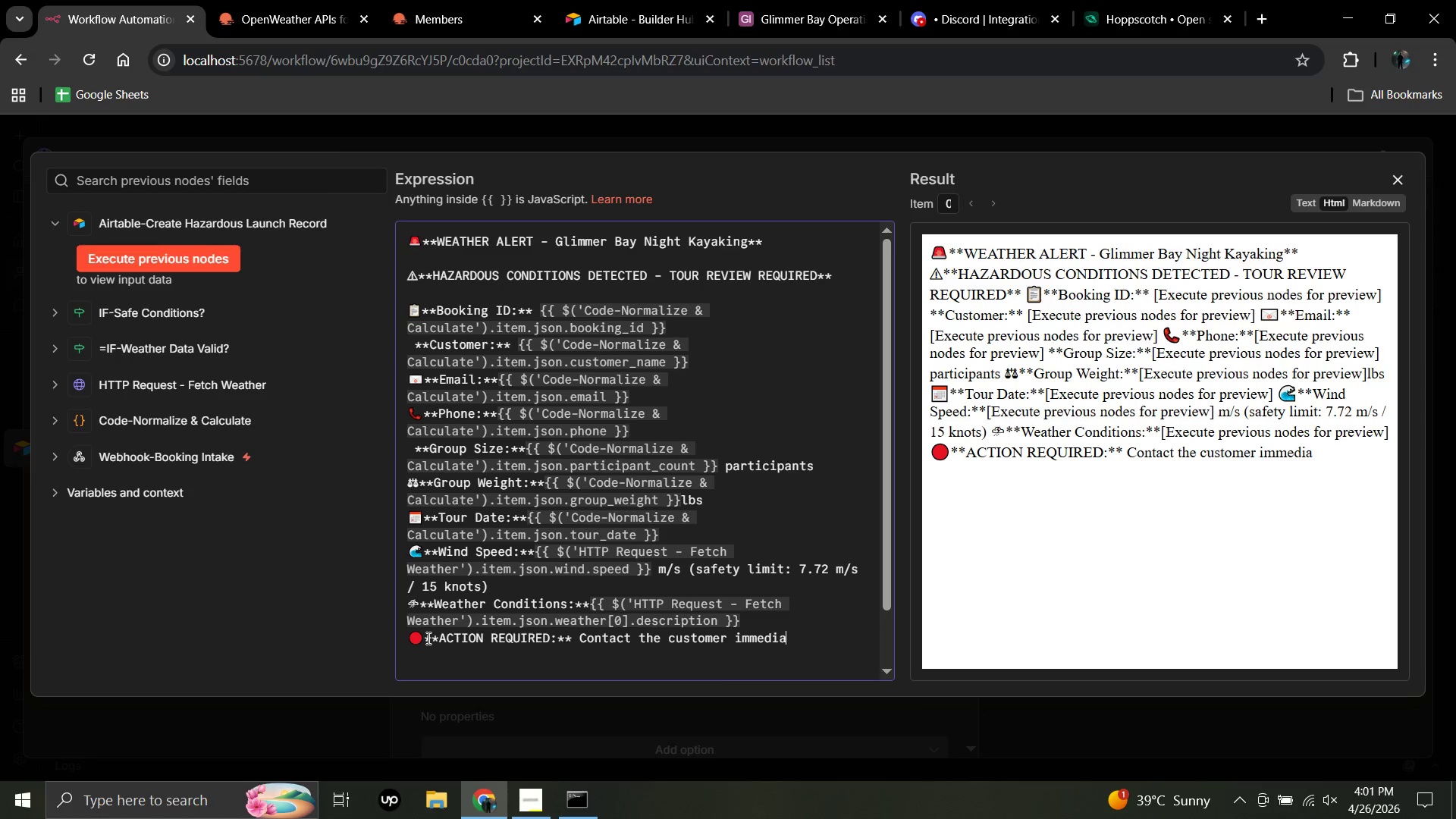 
type(tely to discuss tour status and potential rescheduling.)
 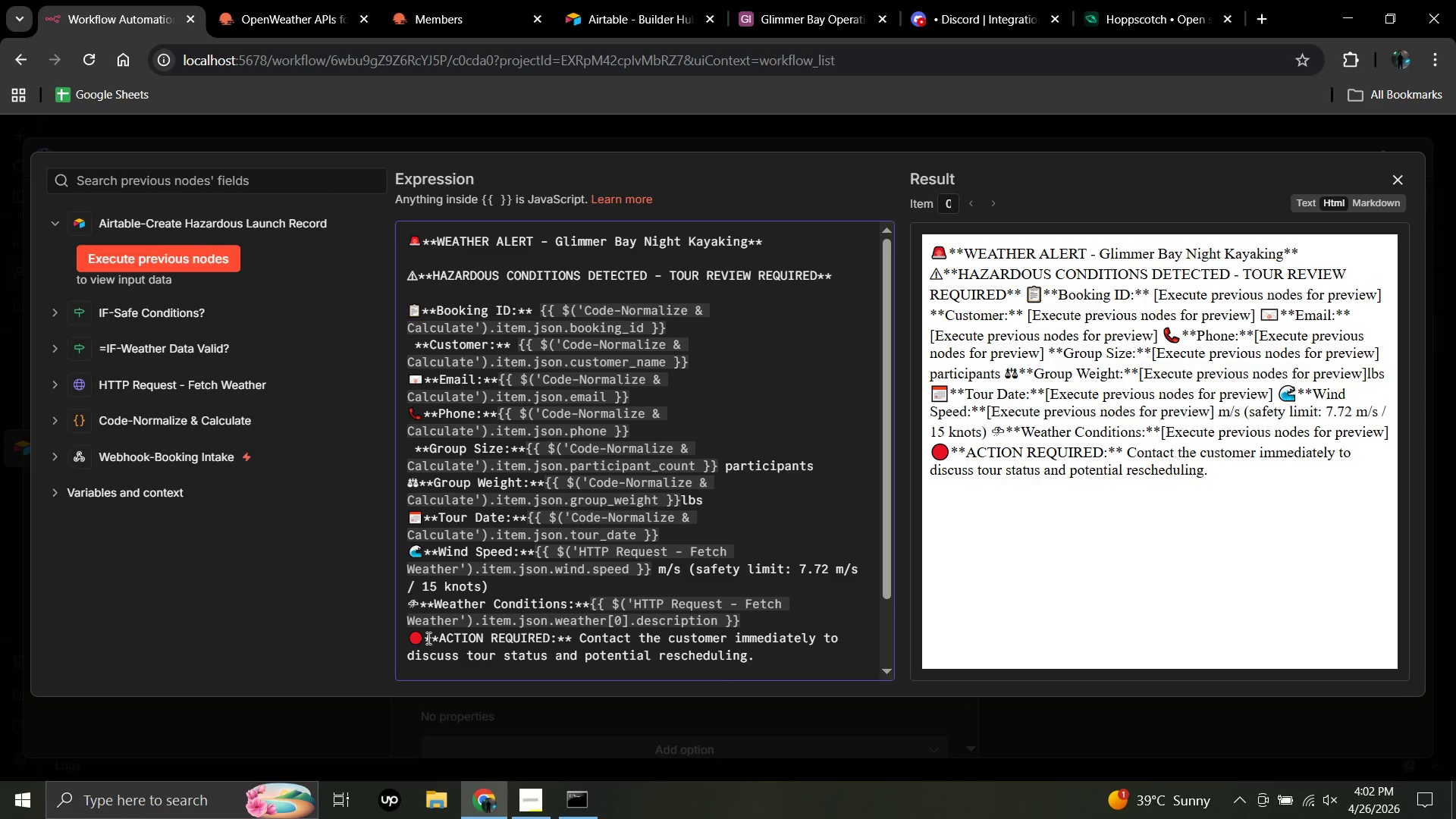 
wait(8.98)
 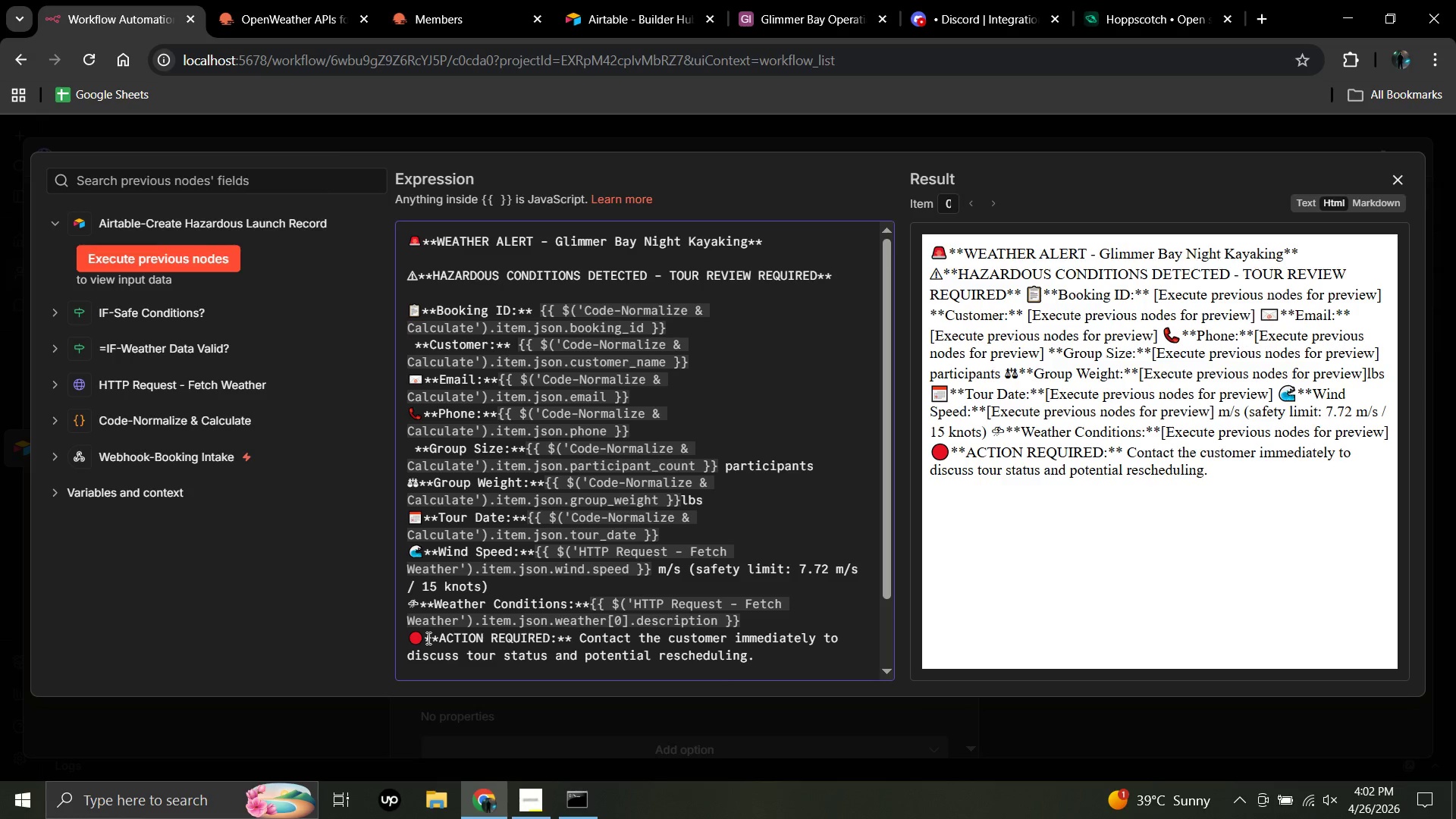 
left_click([1400, 177])
 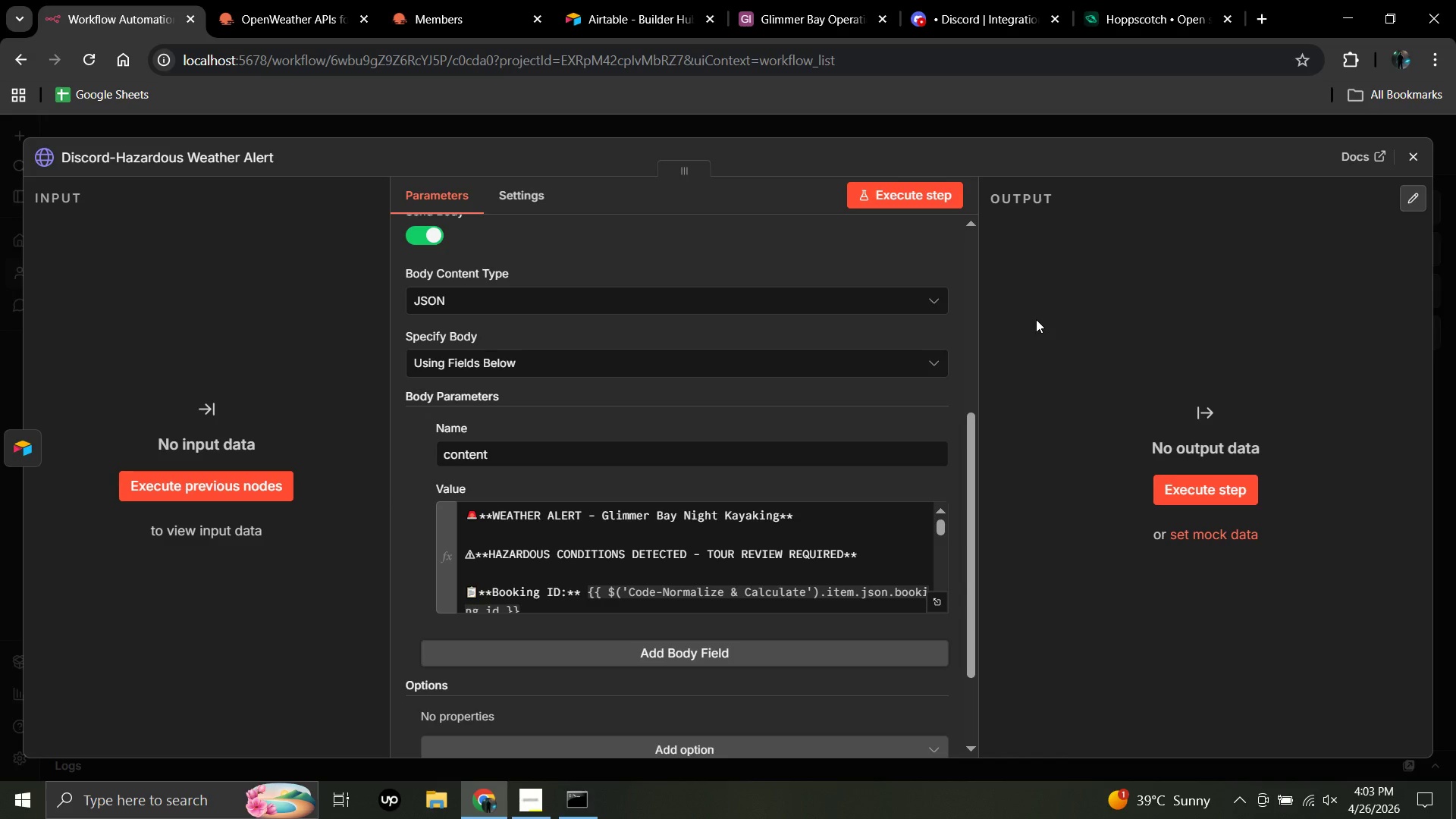 
wait(26.92)
 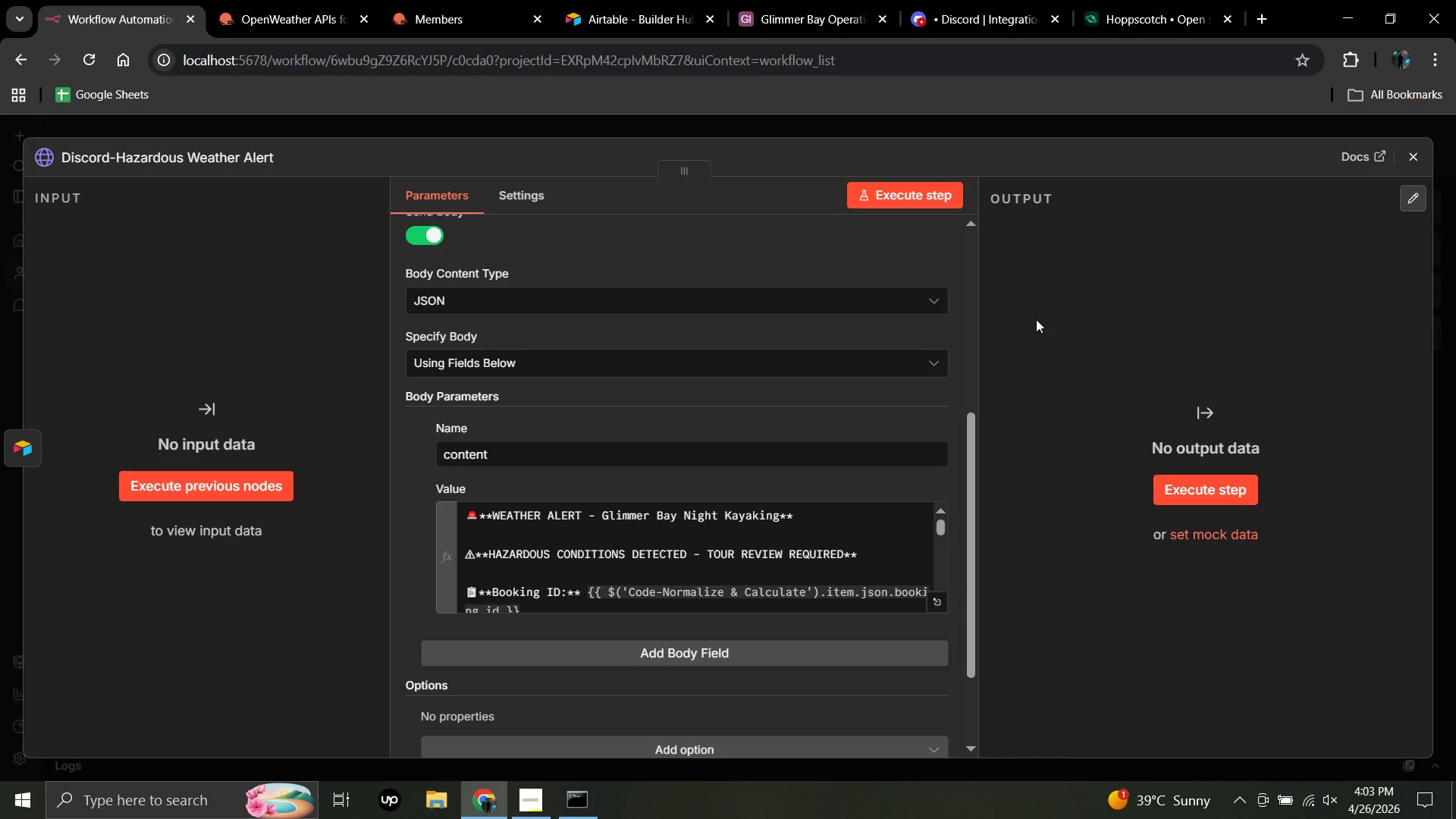 
left_click([1416, 157])
 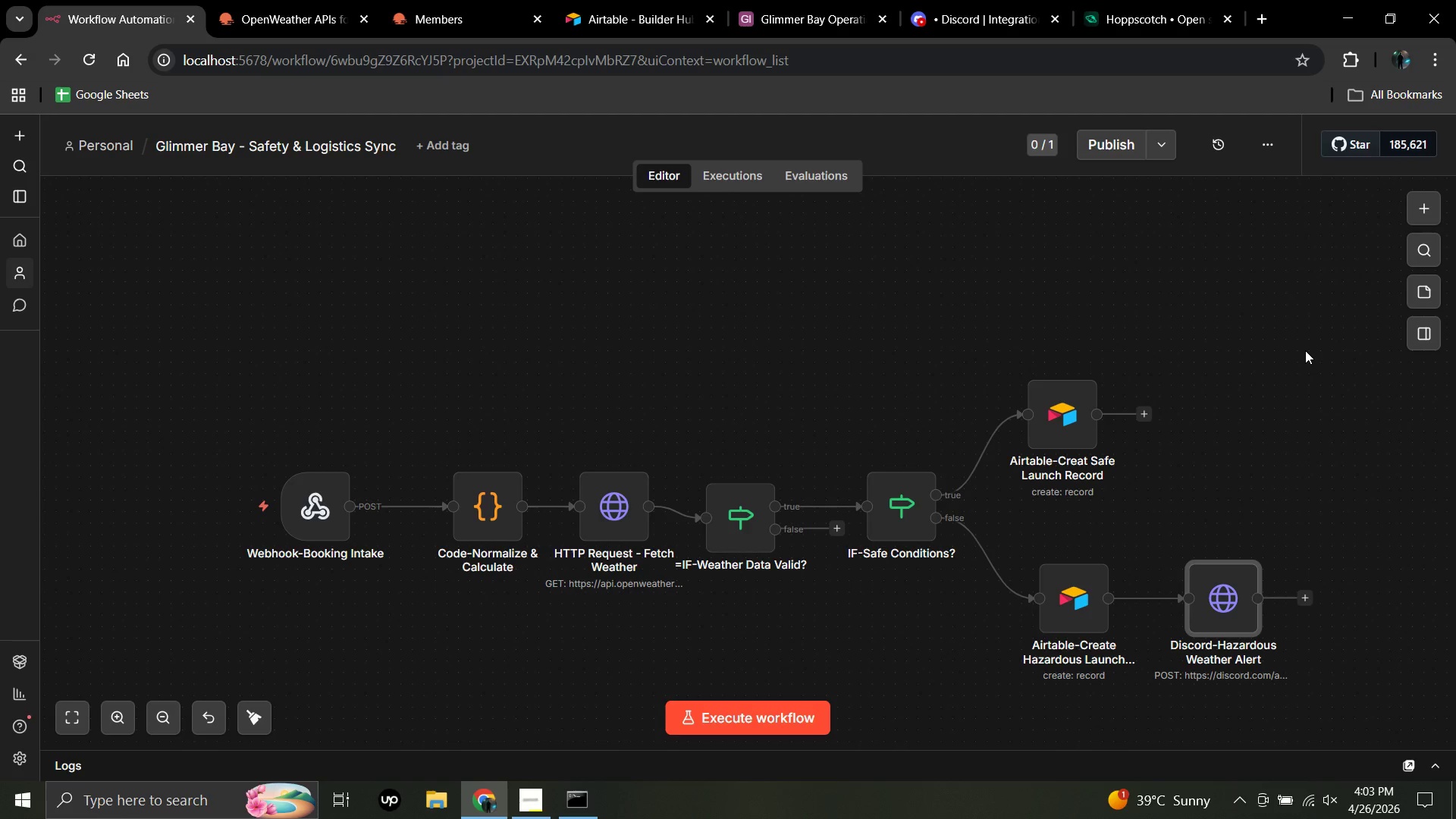 
wait(6.41)
 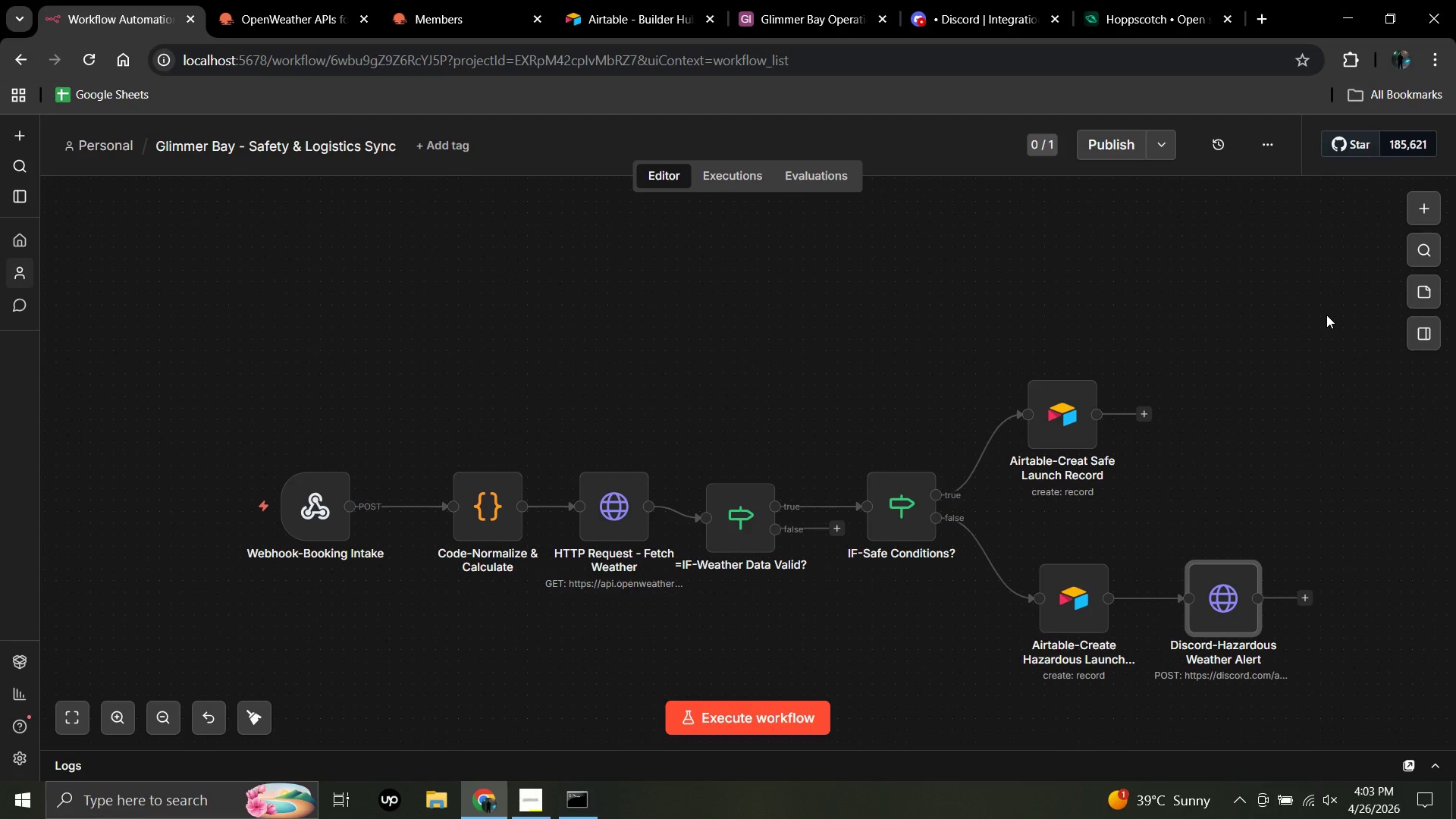 
left_click([1301, 355])
 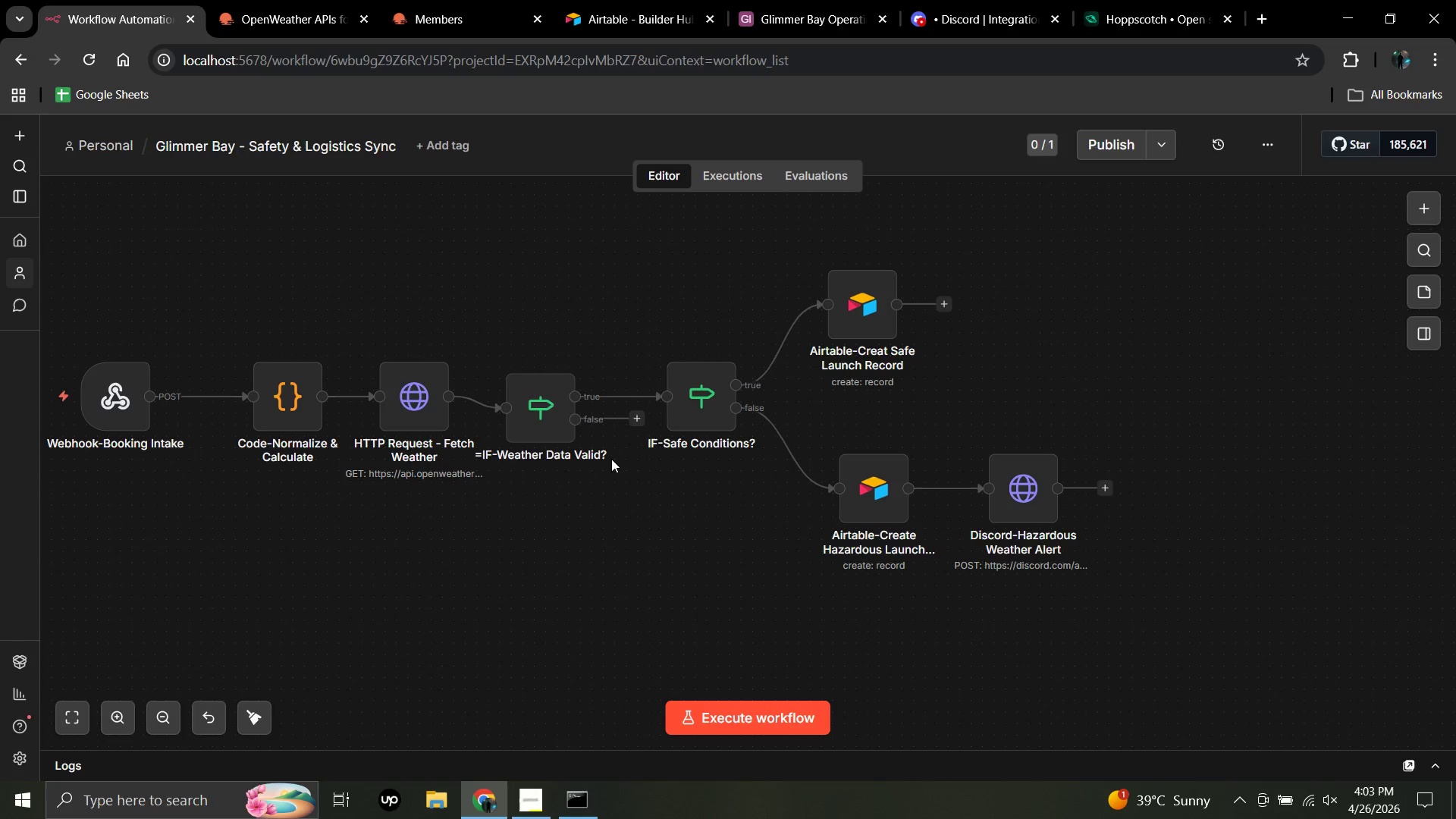 
wait(32.06)
 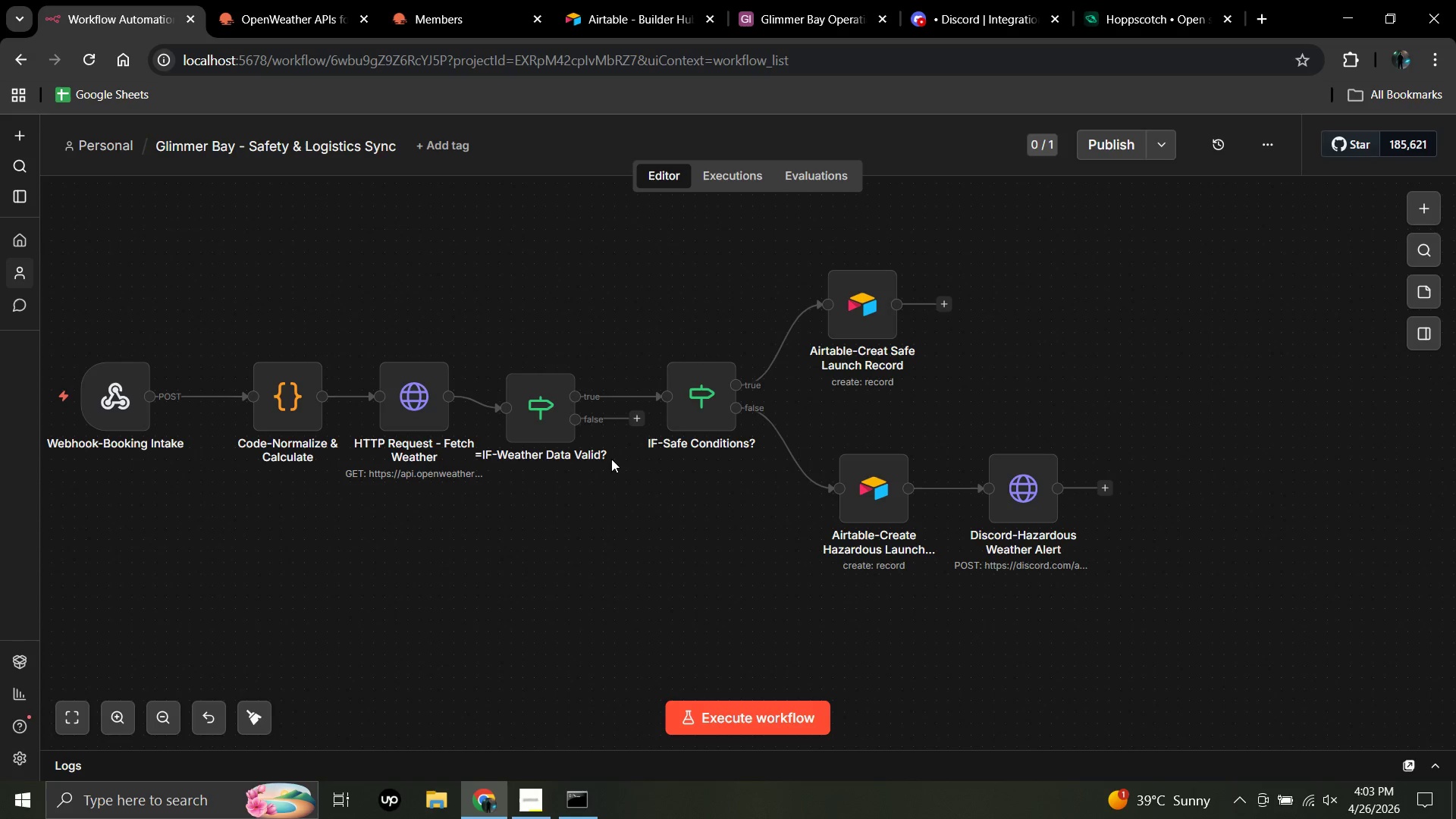 
left_click_drag(start_coordinate=[695, 394], to_coordinate=[726, 391])
 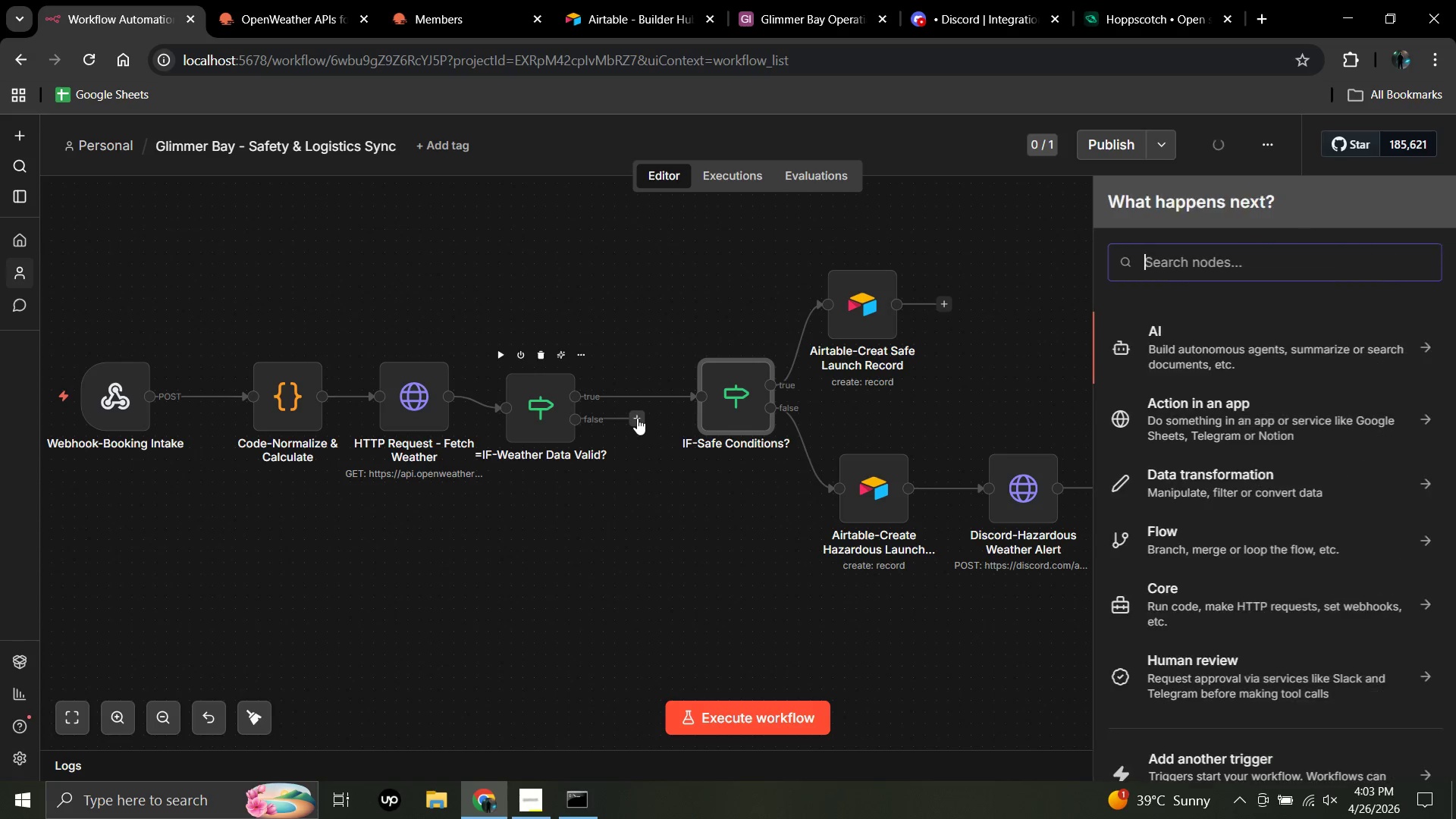 
left_click([637, 418])
 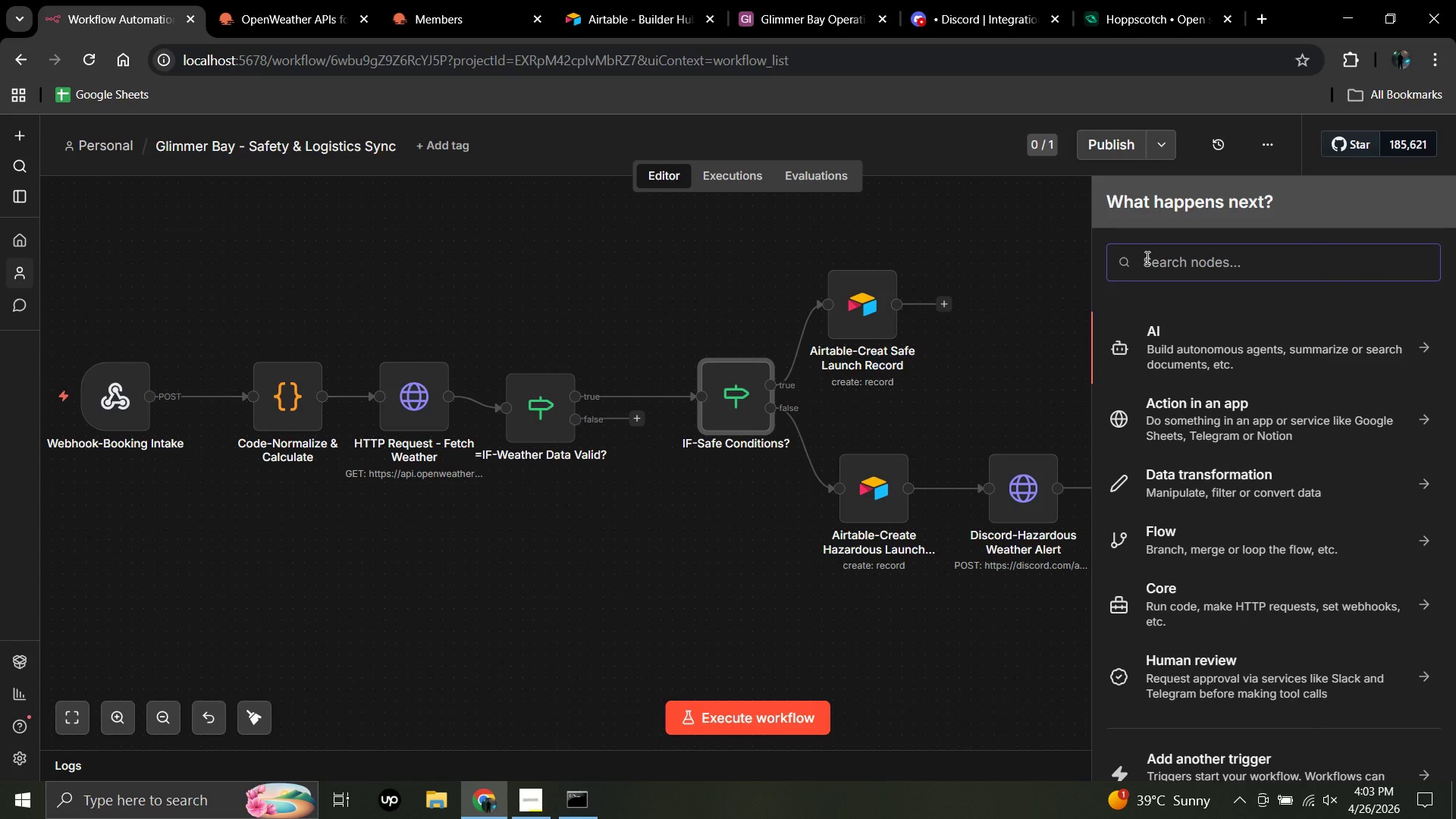 
left_click([1146, 257])
 